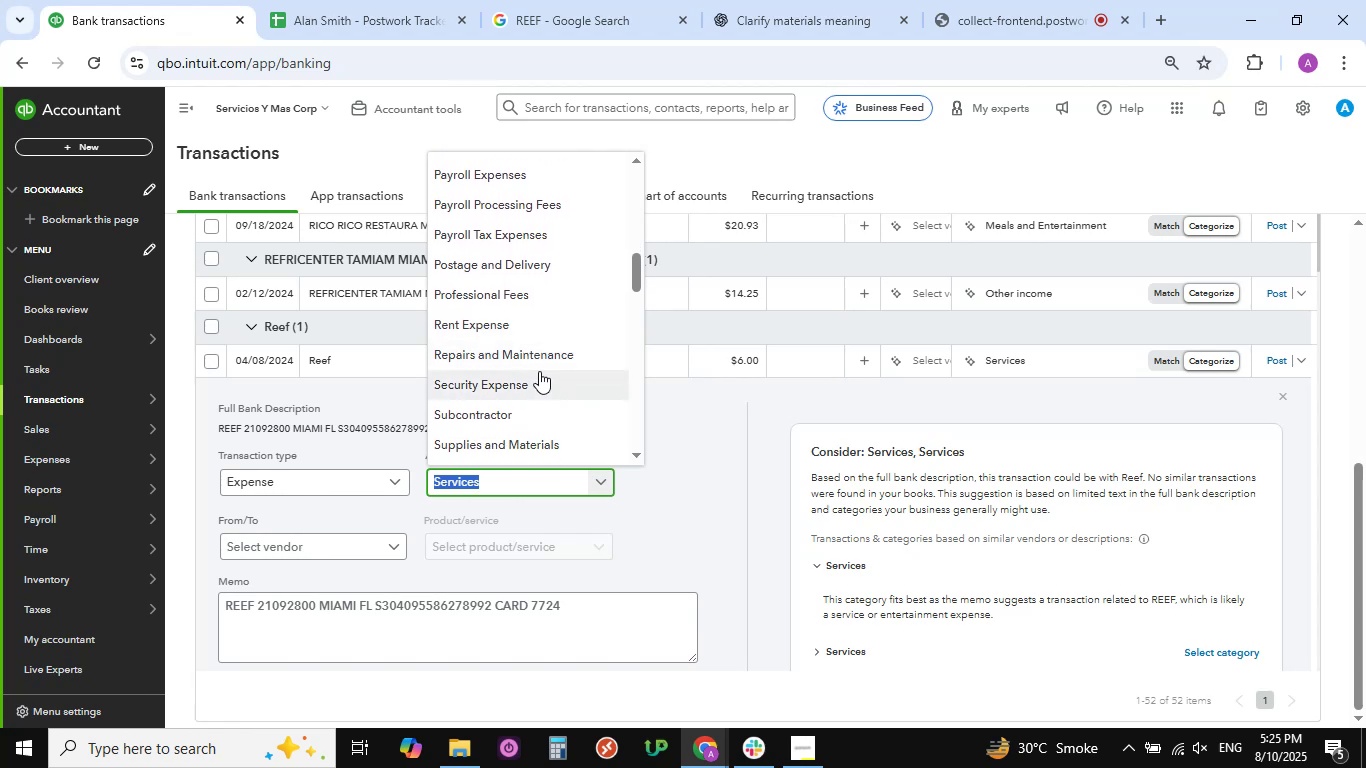 
wait(6.34)
 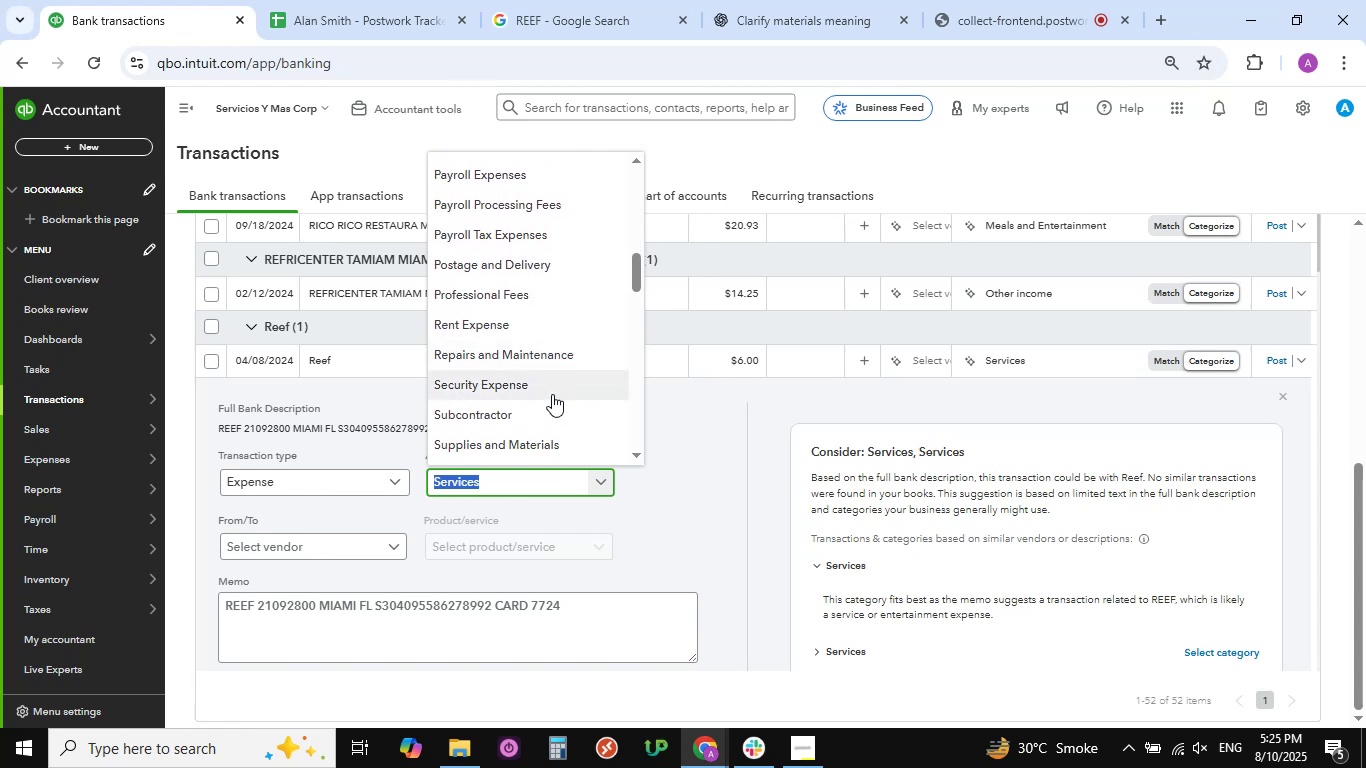 
scroll: coordinate [538, 367], scroll_direction: down, amount: 13.0
 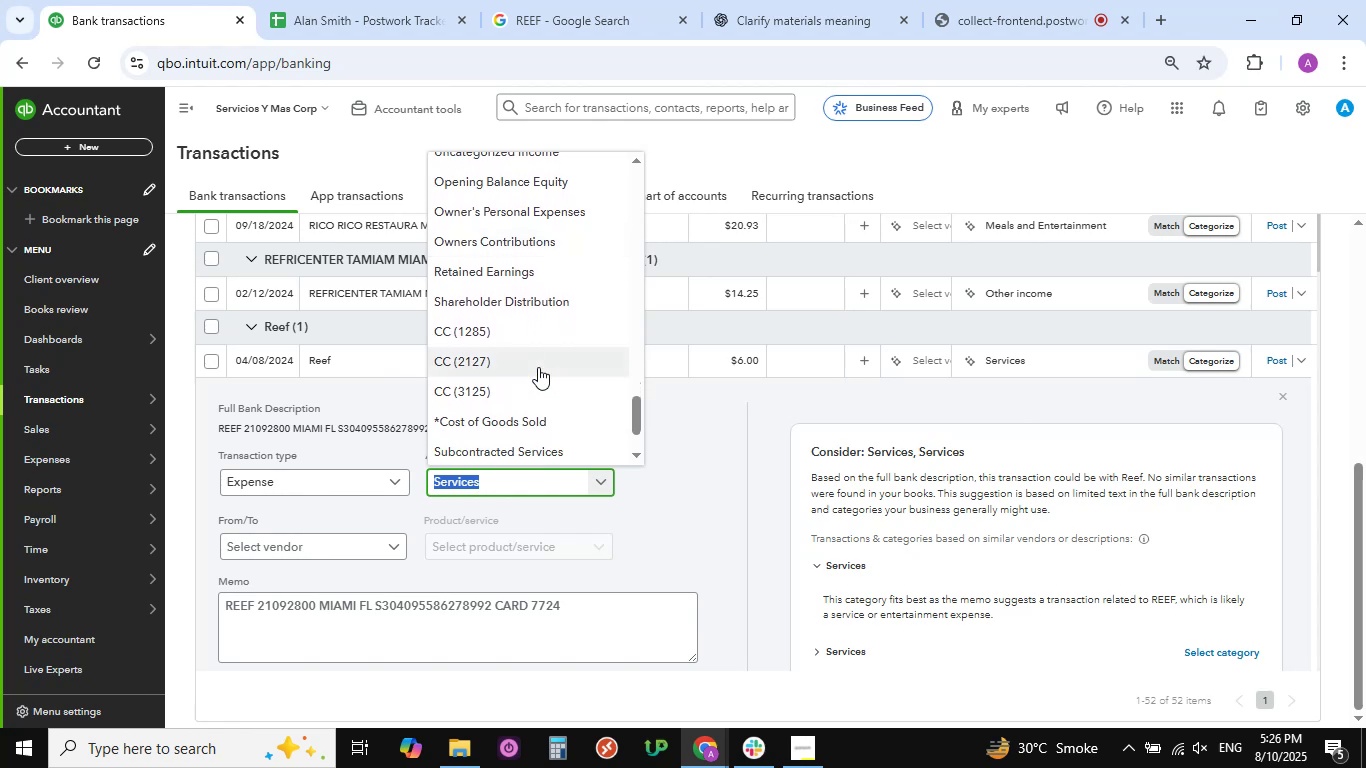 
wait(5.25)
 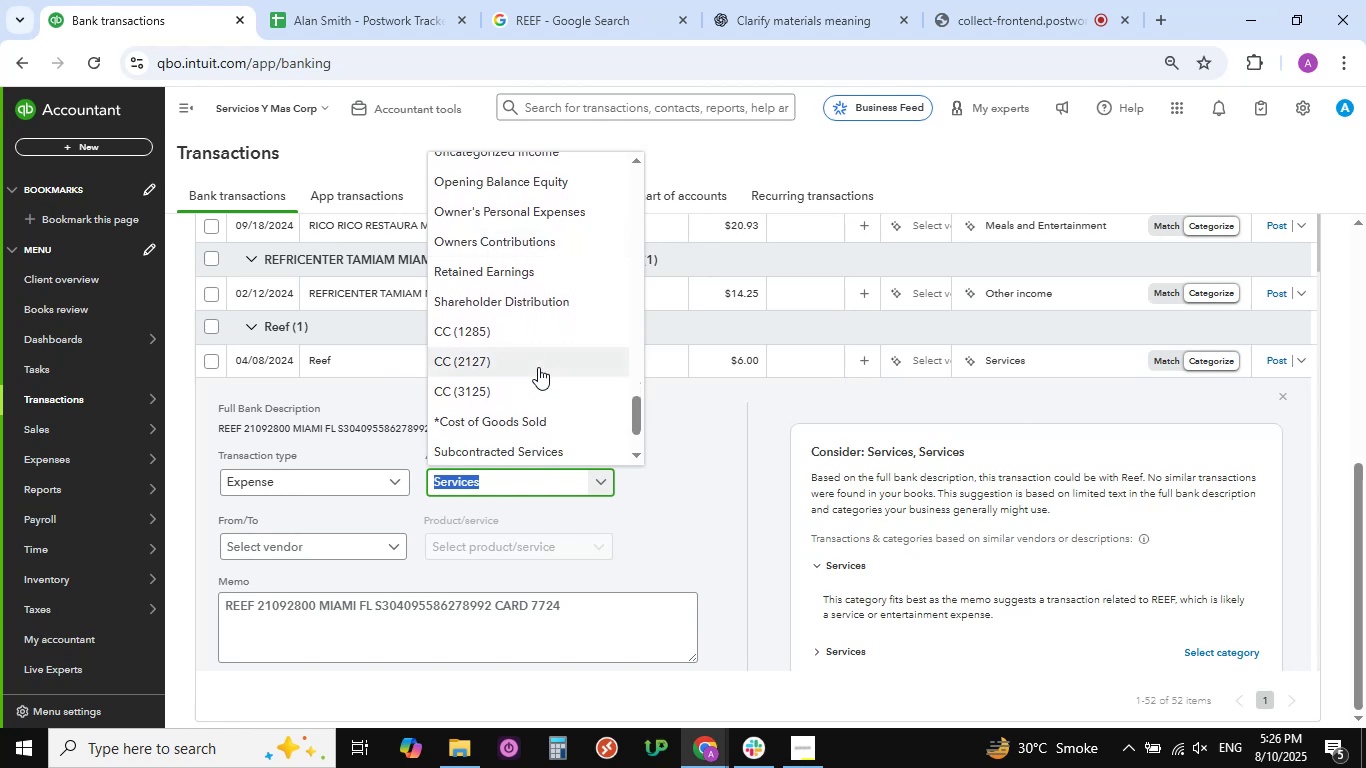 
scroll: coordinate [536, 351], scroll_direction: up, amount: 25.0
 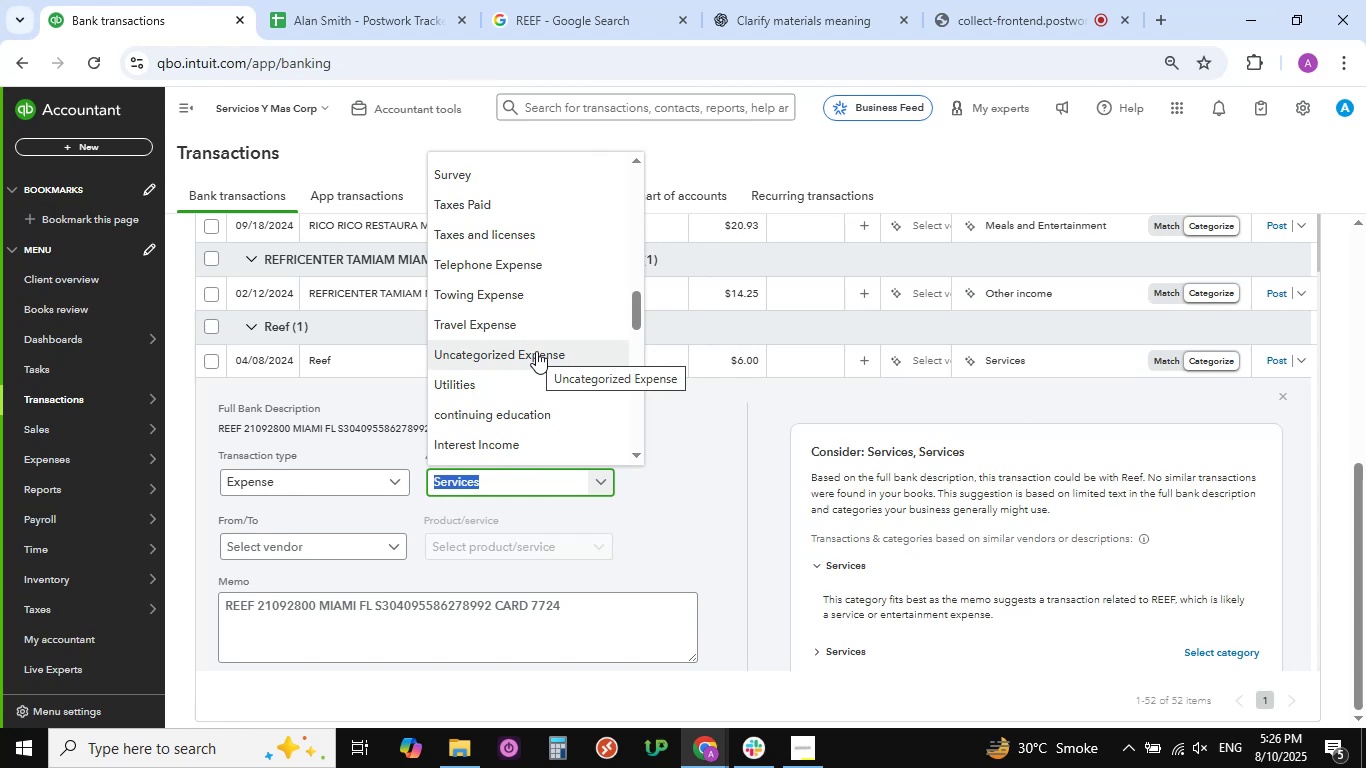 
wait(19.35)
 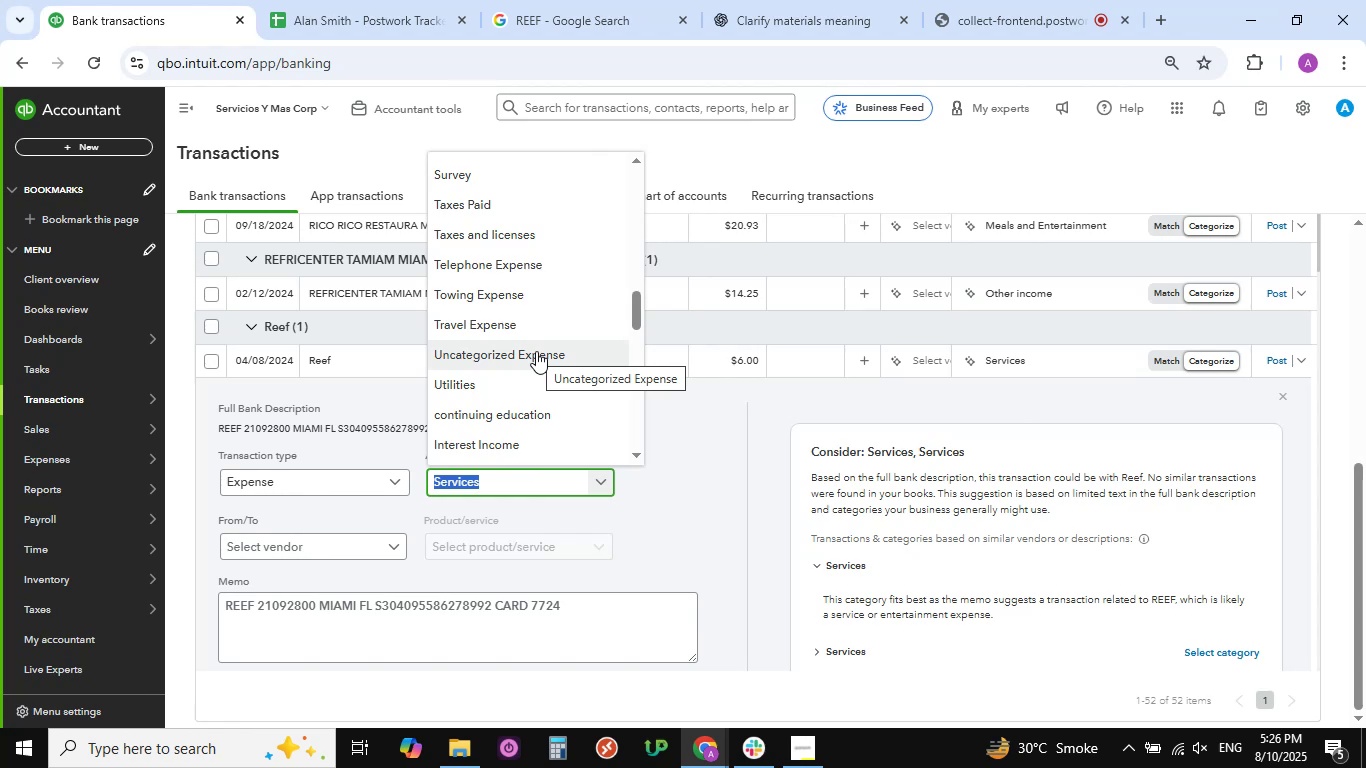 
scroll: coordinate [563, 331], scroll_direction: up, amount: 9.0
 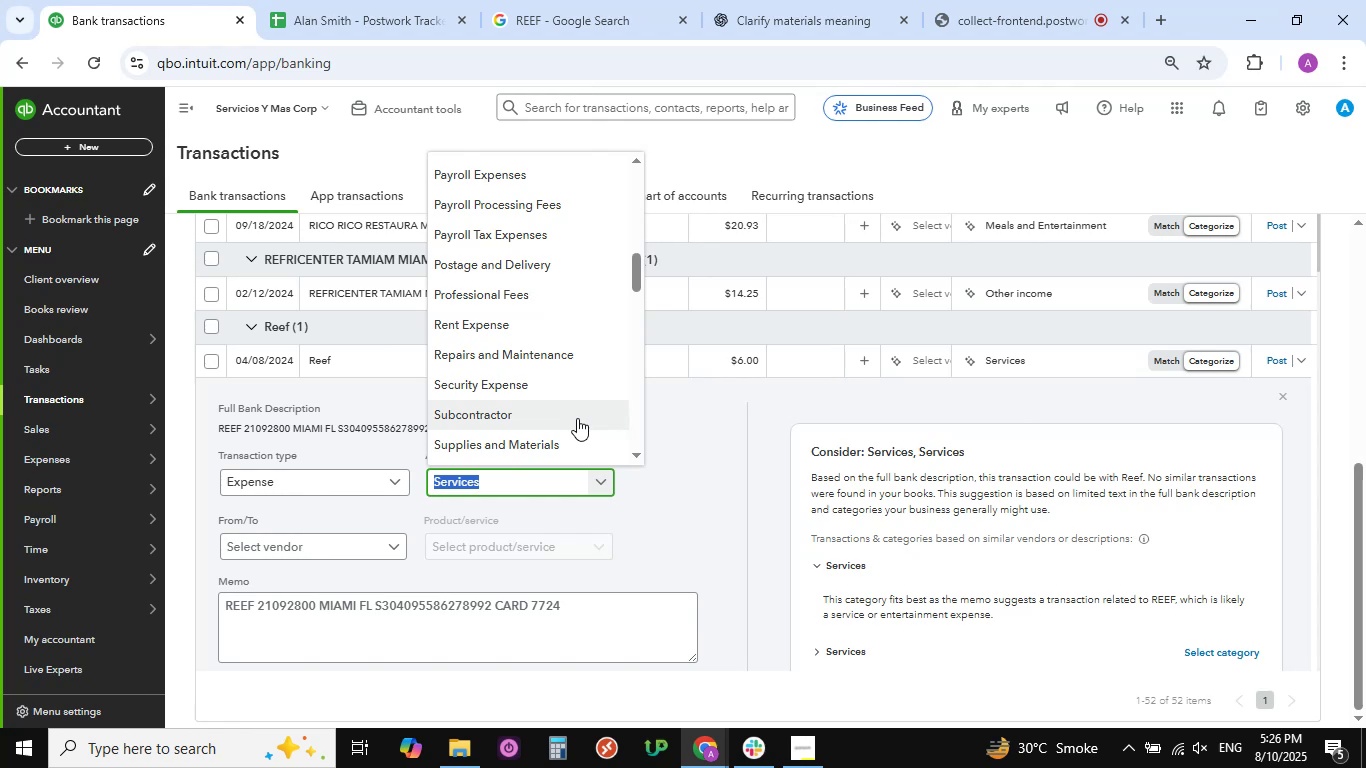 
wait(25.5)
 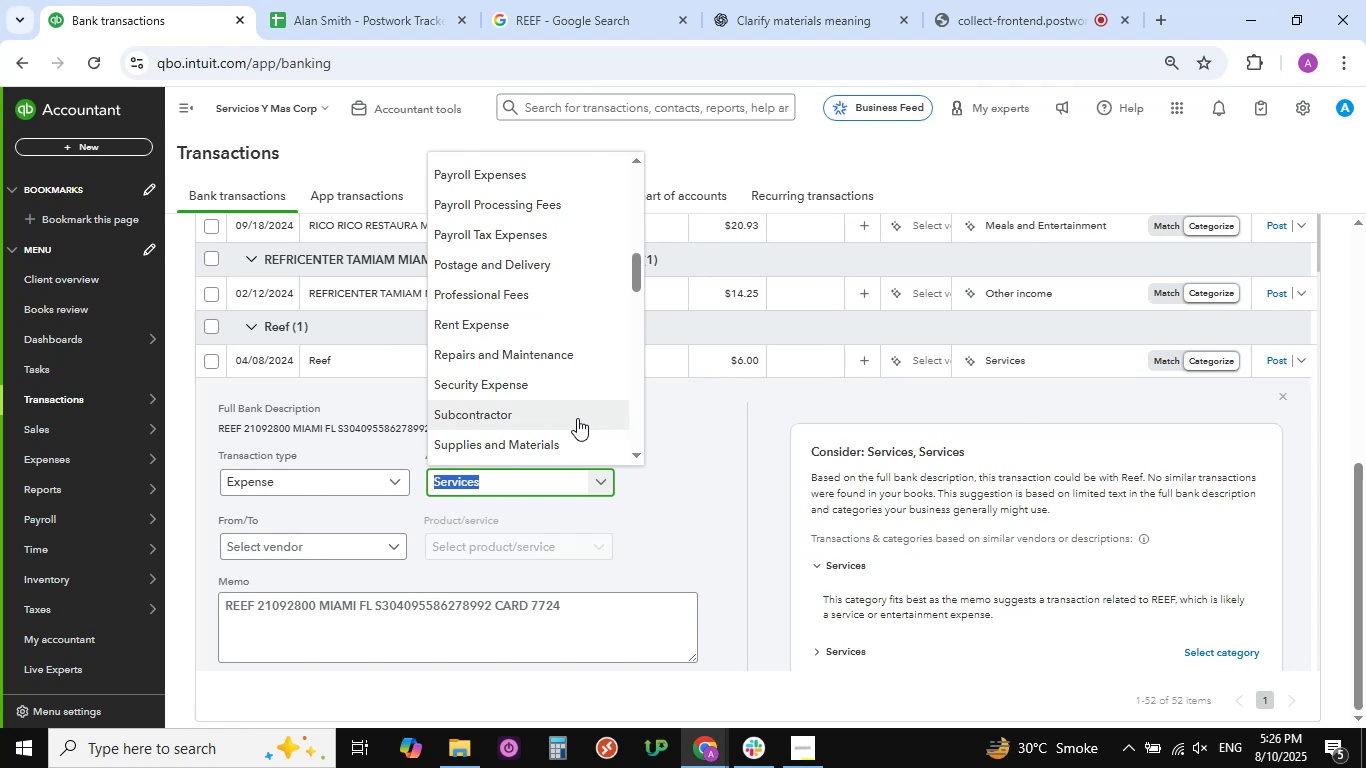 
scroll: coordinate [571, 392], scroll_direction: down, amount: 10.0
 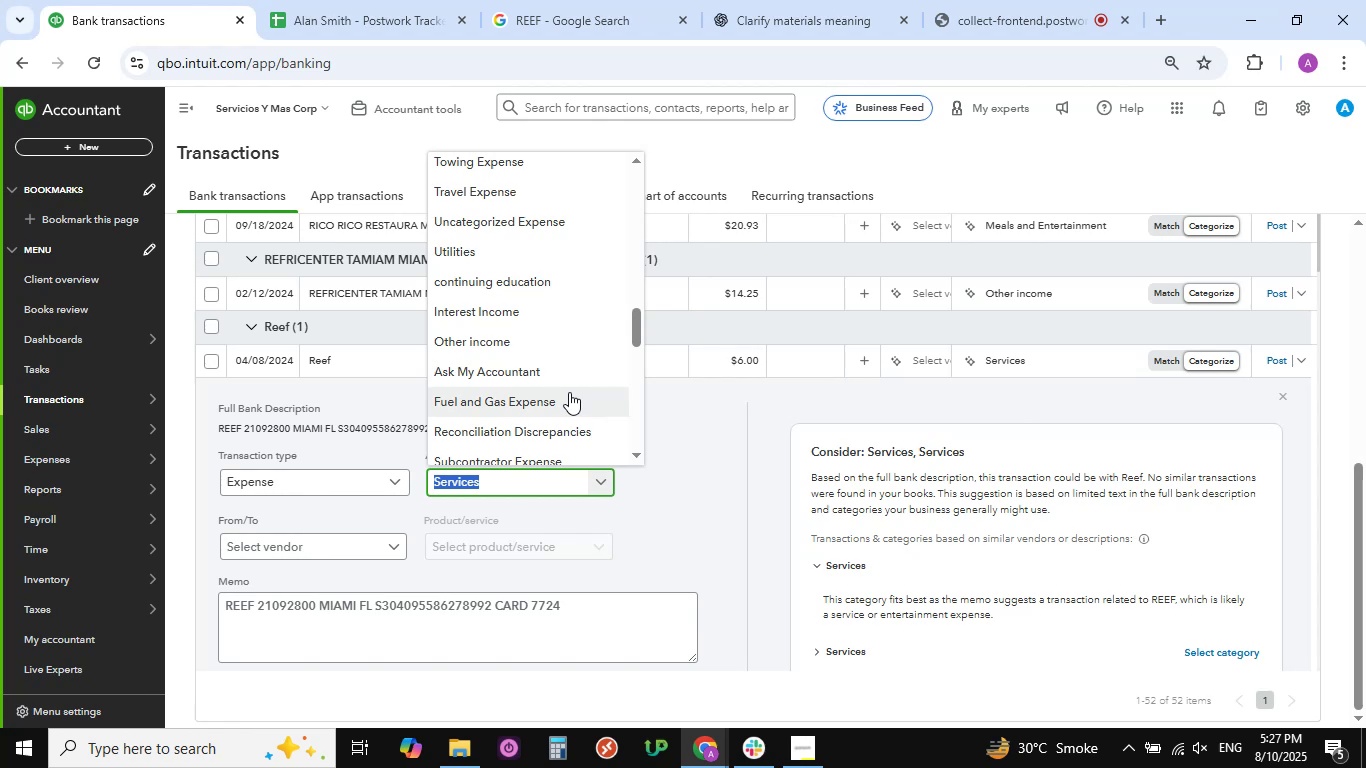 
wait(13.8)
 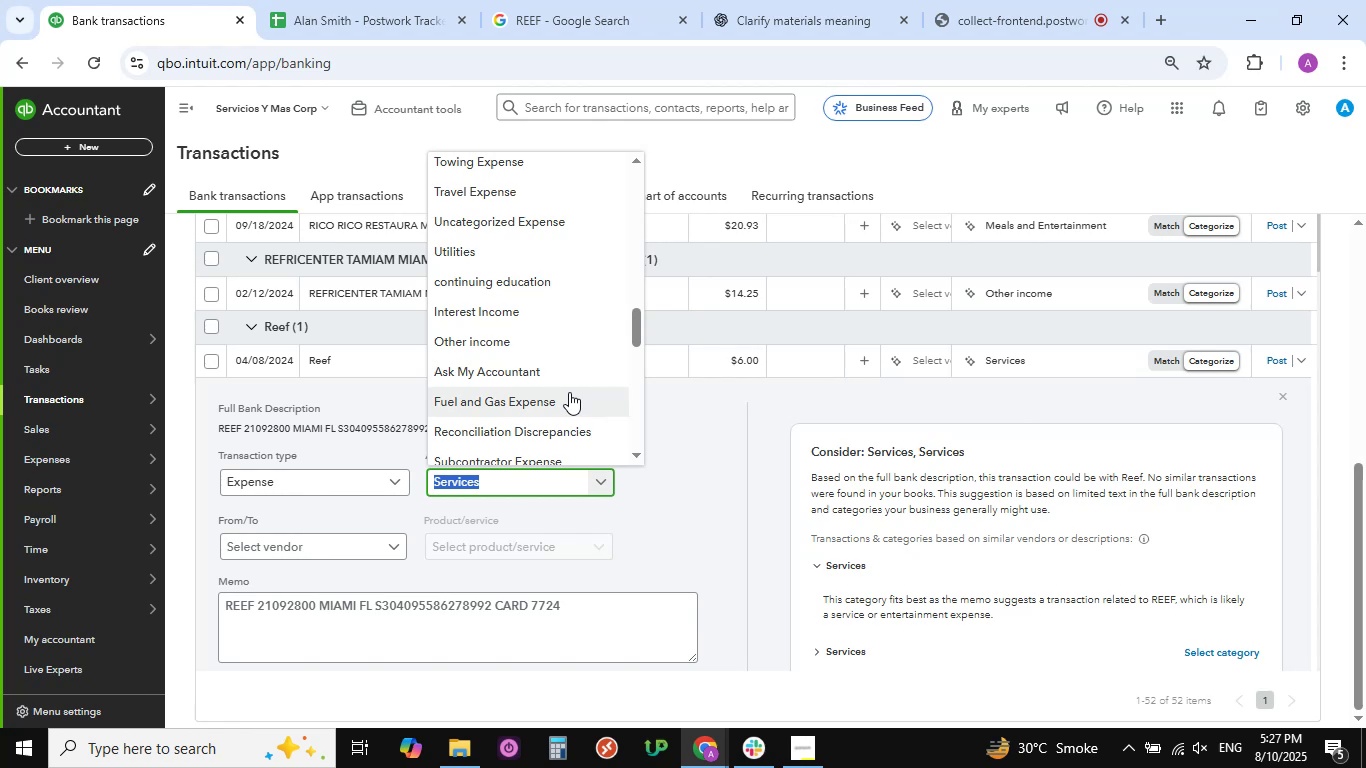 
scroll: coordinate [569, 387], scroll_direction: down, amount: 2.0
 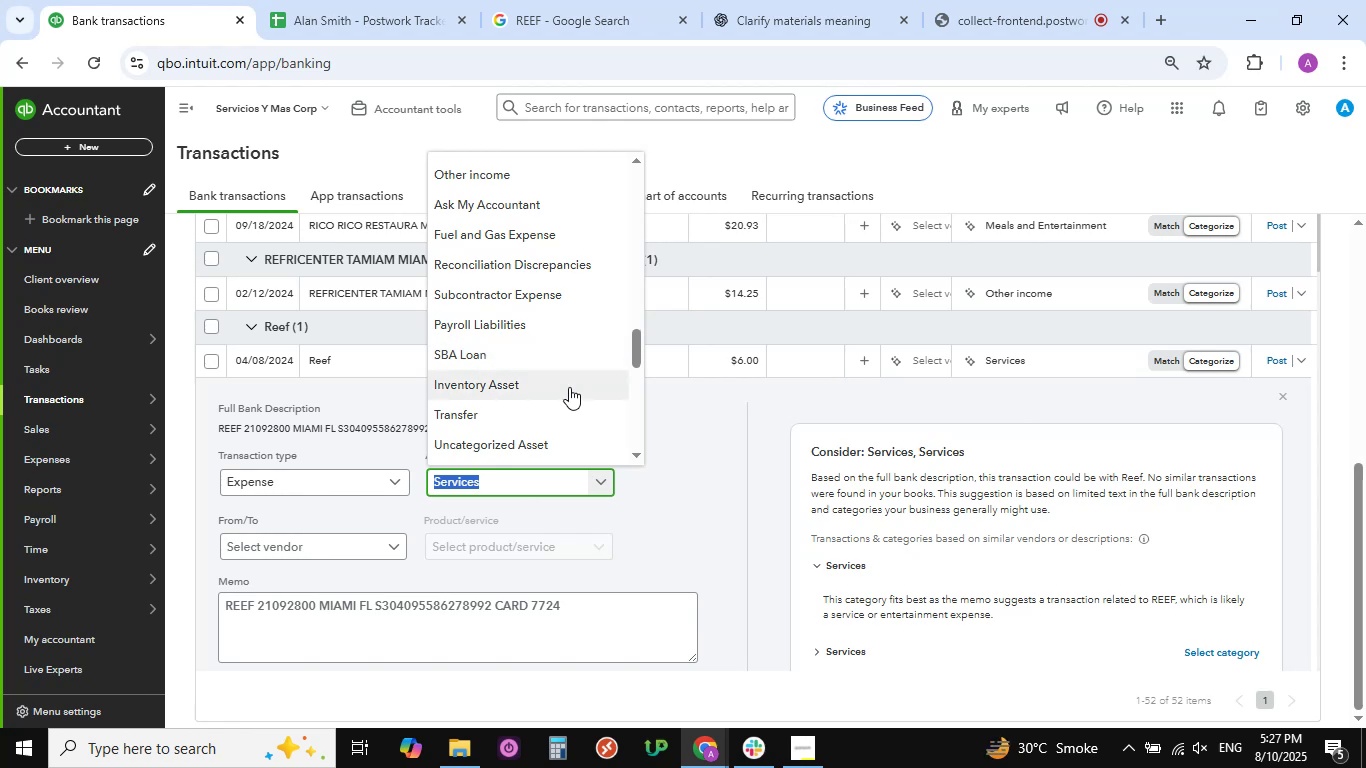 
wait(12.13)
 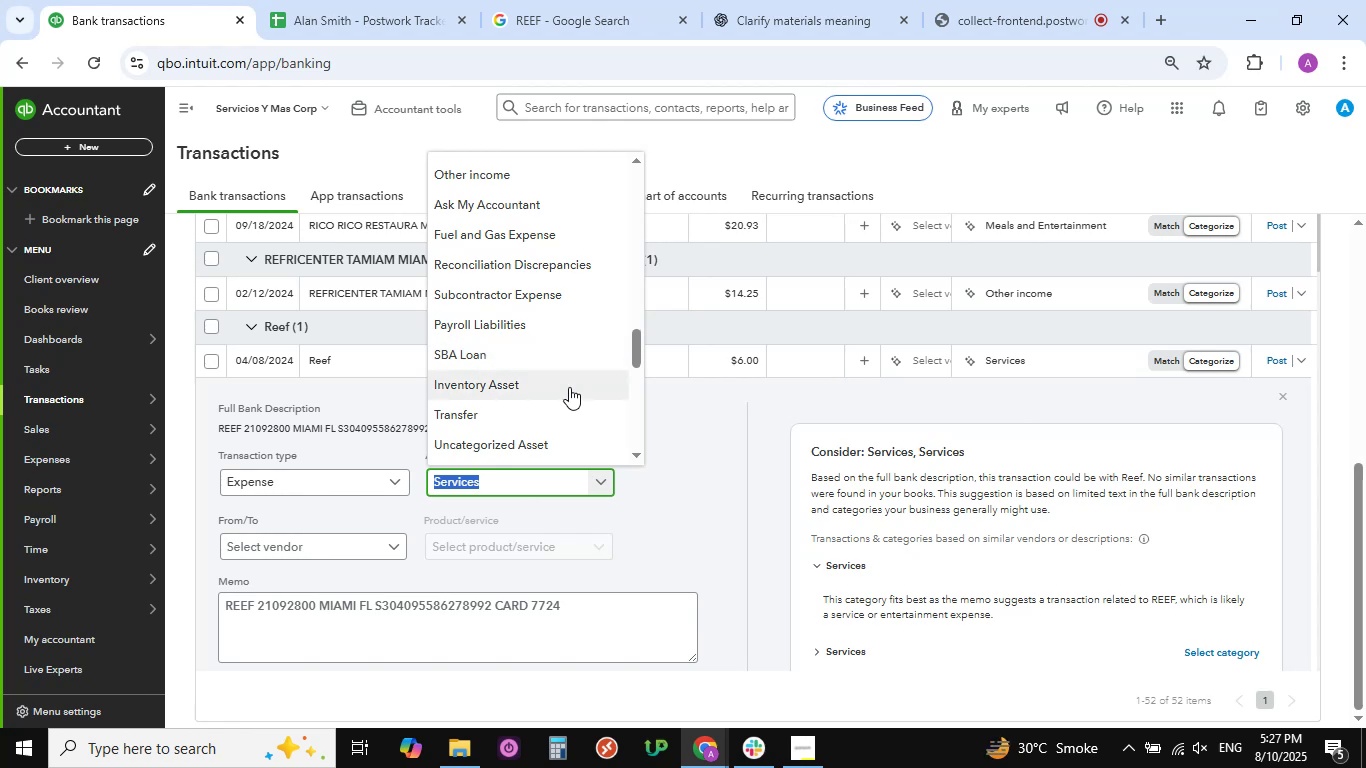 
scroll: coordinate [528, 338], scroll_direction: down, amount: 17.0
 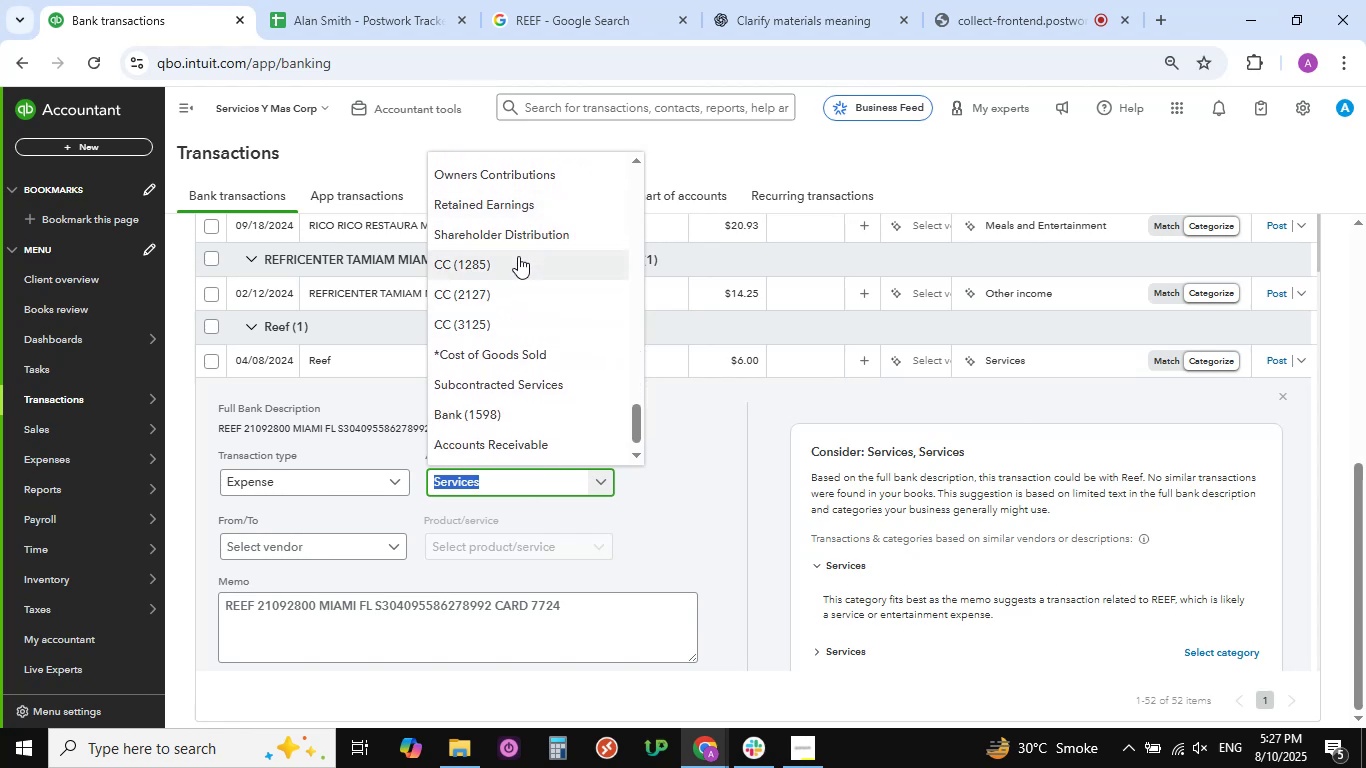 
left_click([514, 235])
 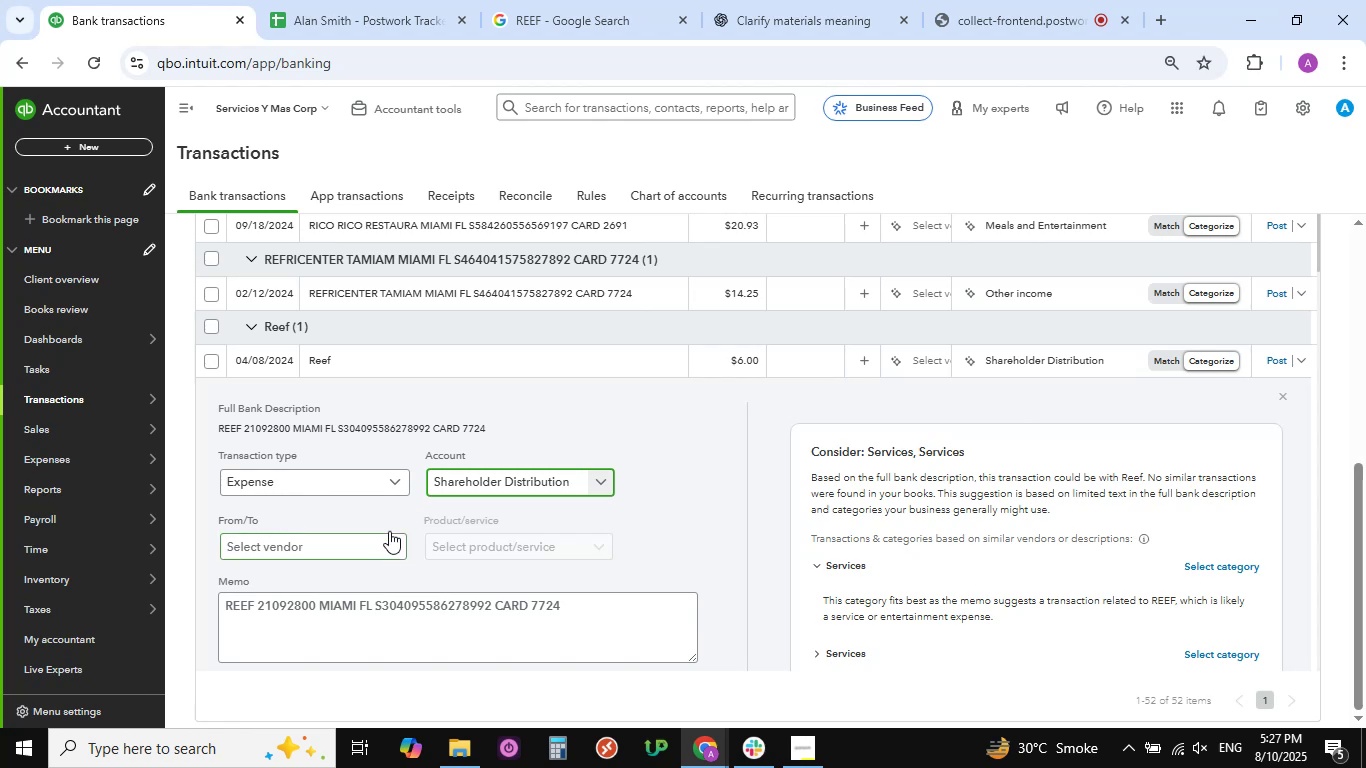 
left_click([400, 544])
 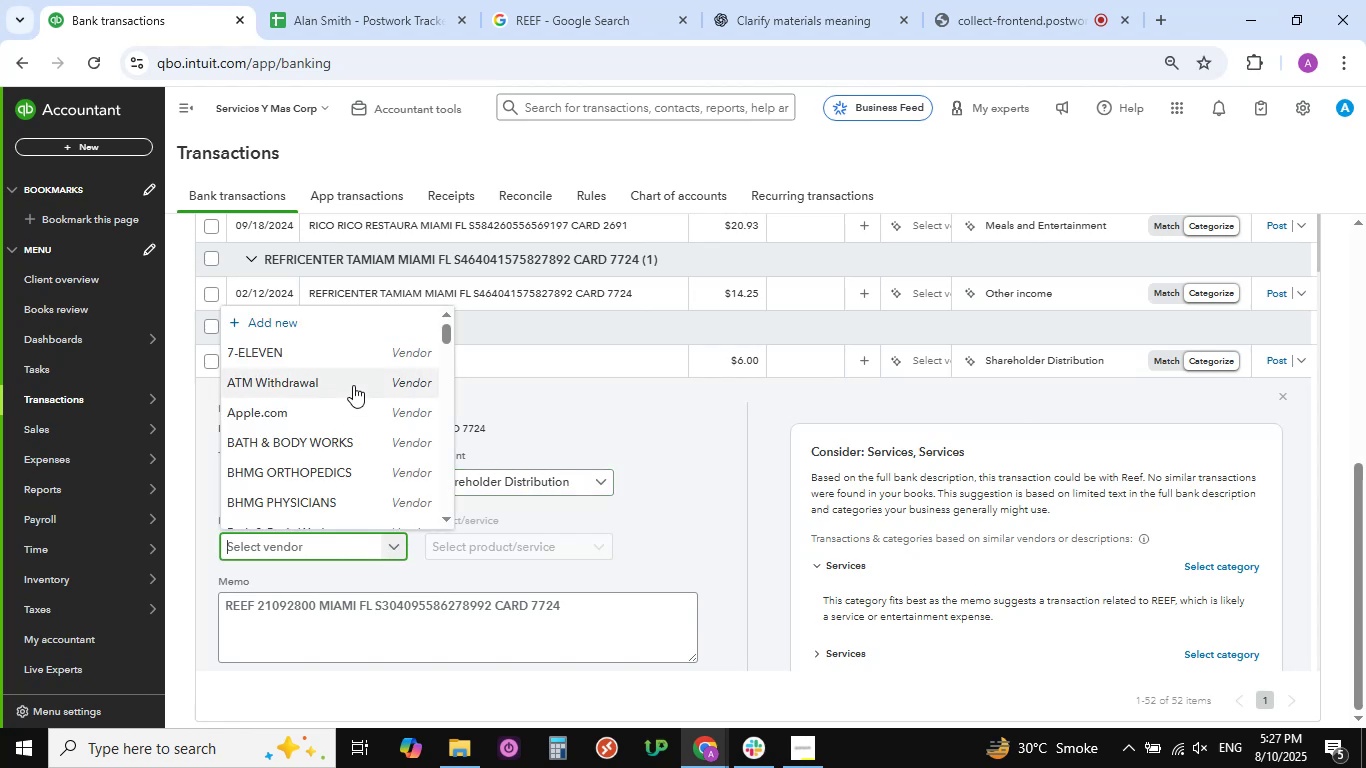 
scroll: coordinate [301, 422], scroll_direction: down, amount: 9.0
 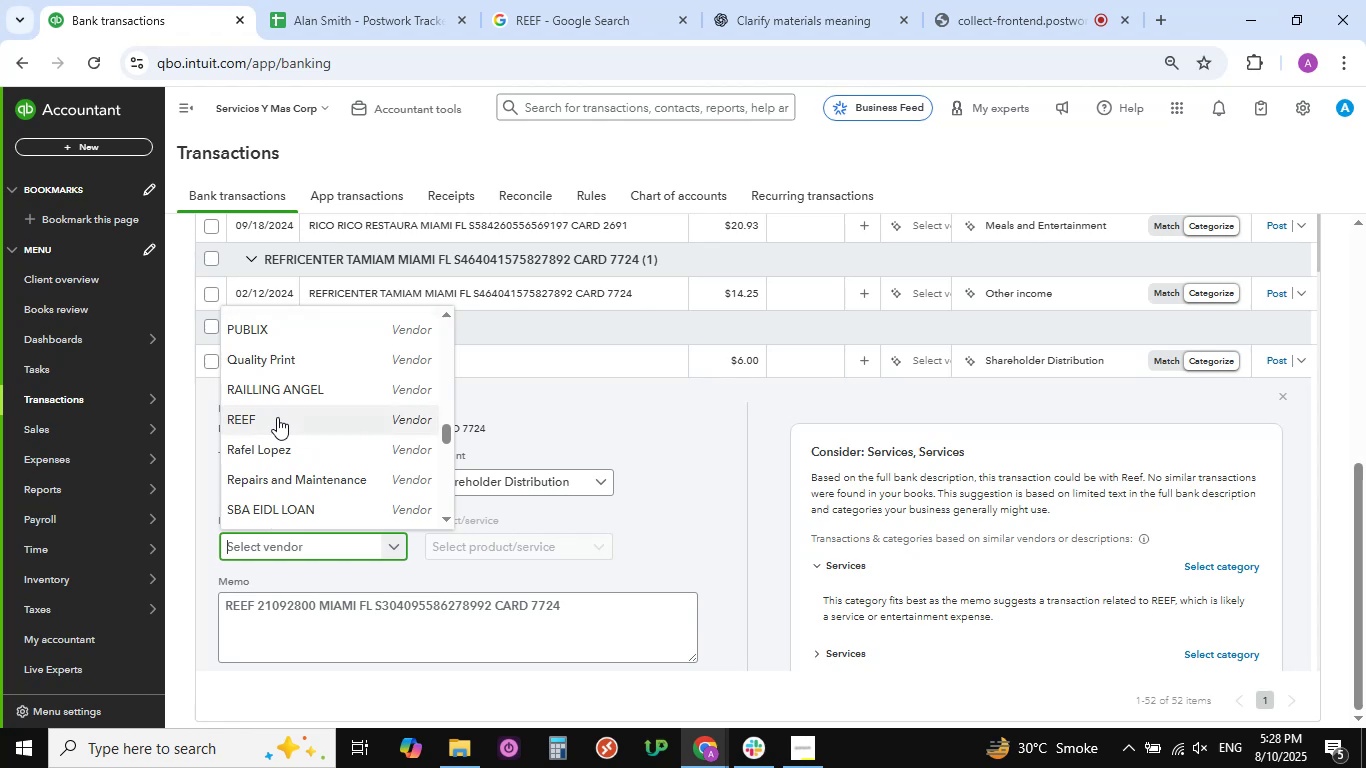 
left_click([265, 416])
 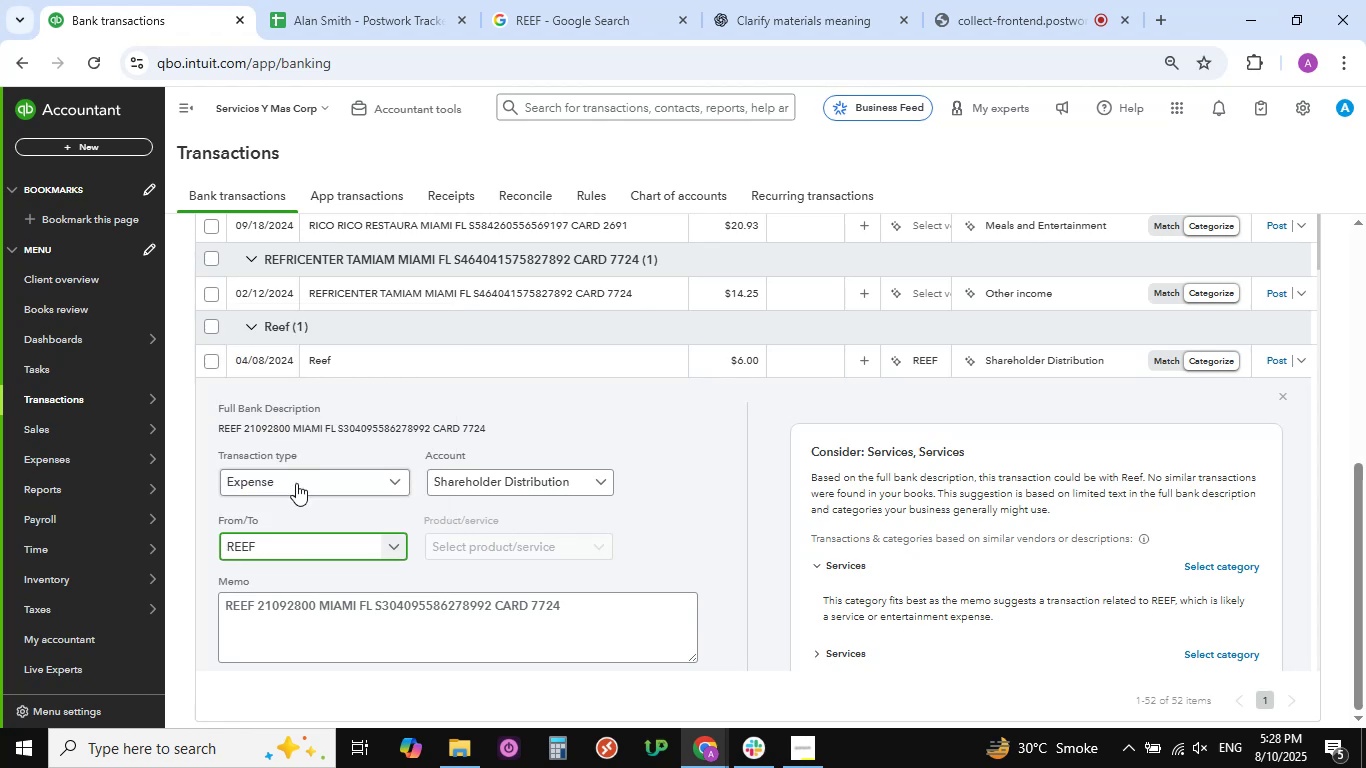 
scroll: coordinate [310, 501], scroll_direction: down, amount: 5.0
 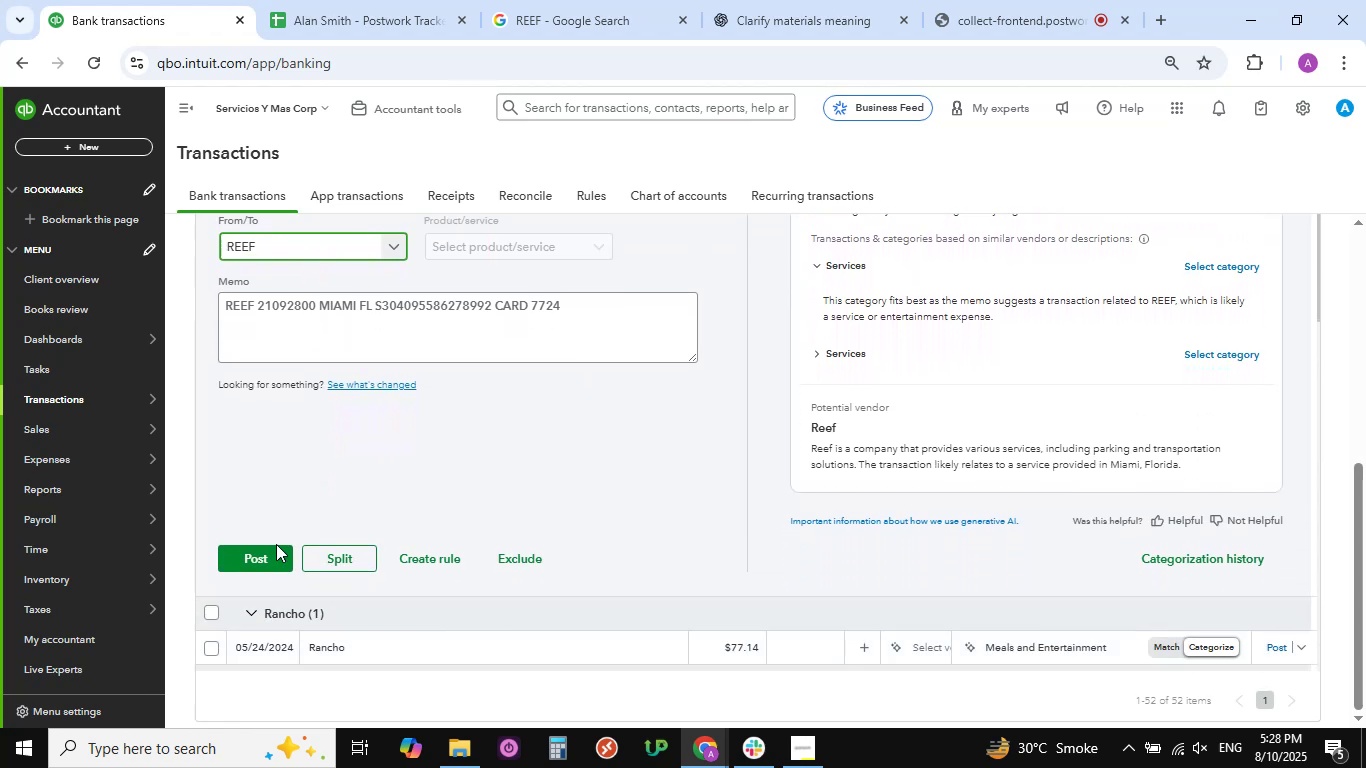 
left_click([265, 558])
 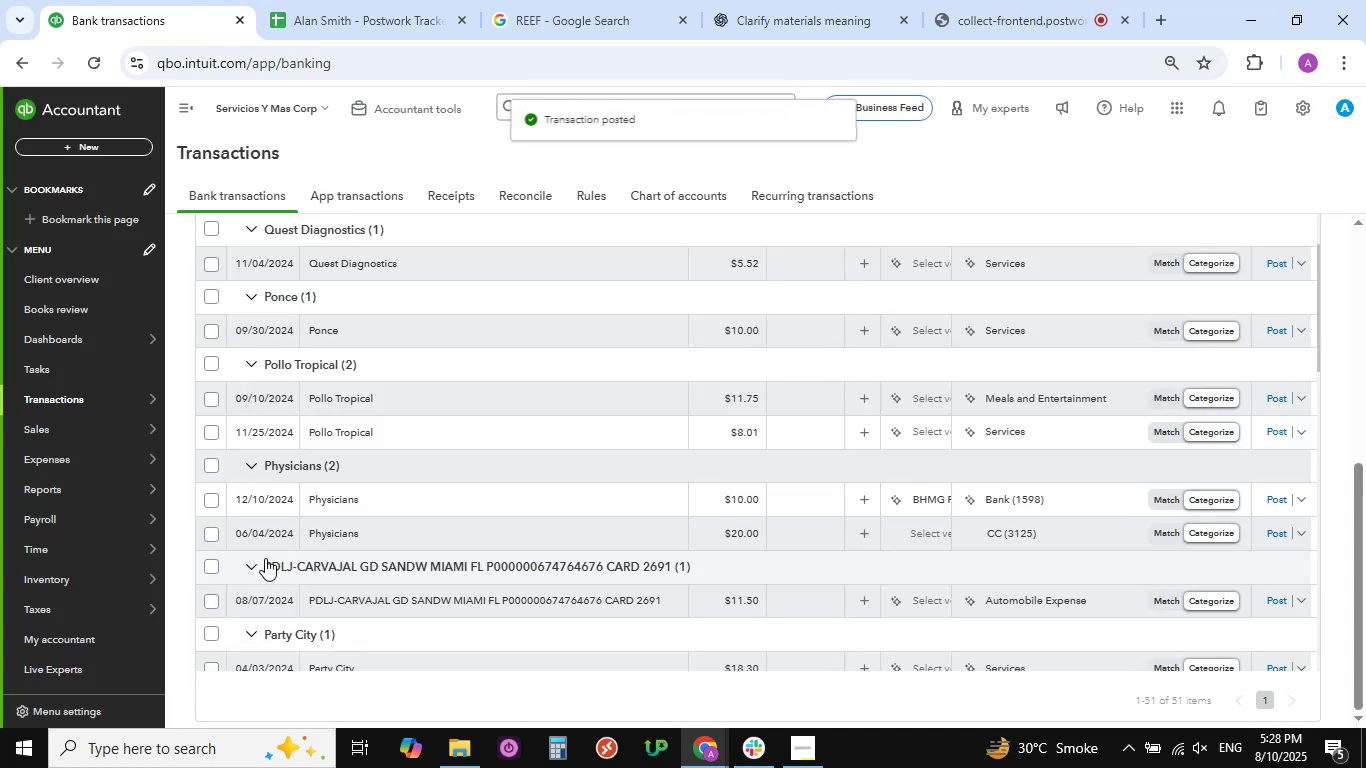 
wait(5.02)
 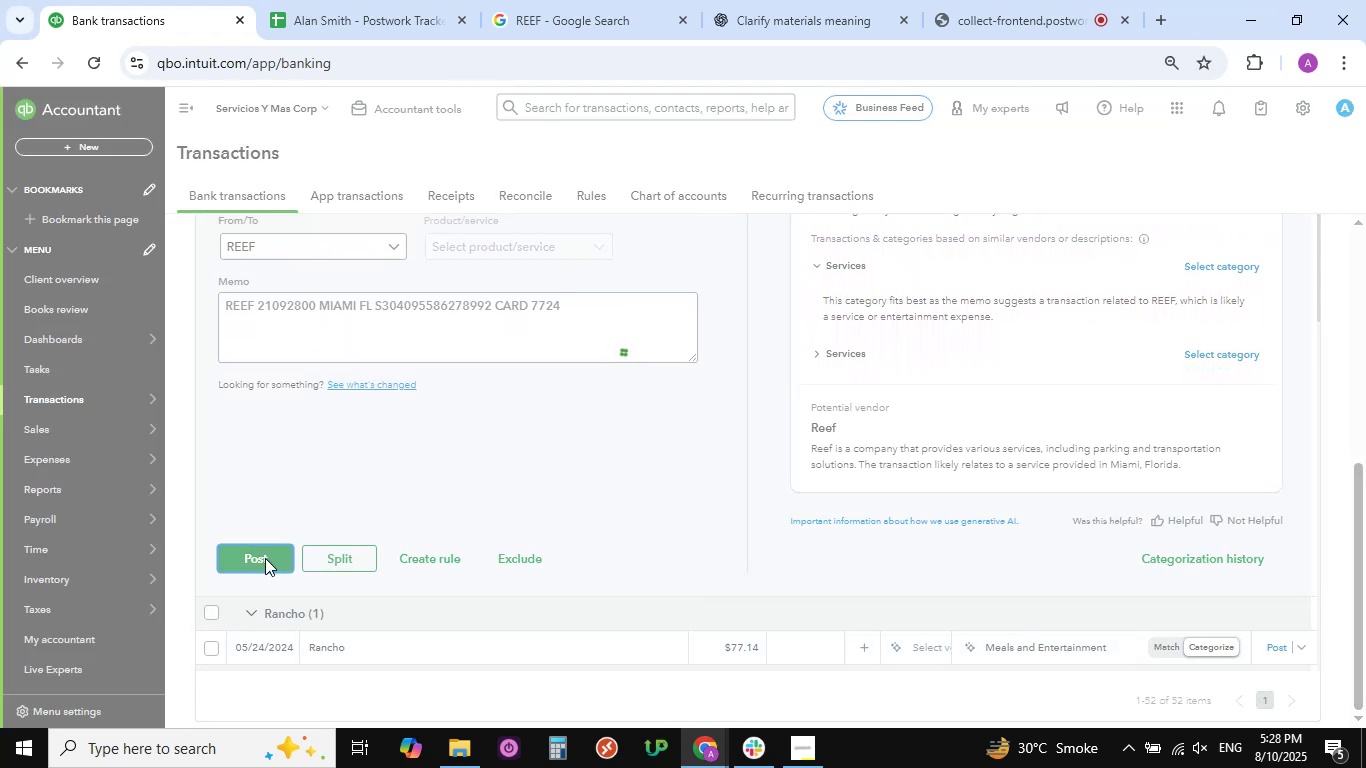 
scroll: coordinate [419, 443], scroll_direction: up, amount: 2.0
 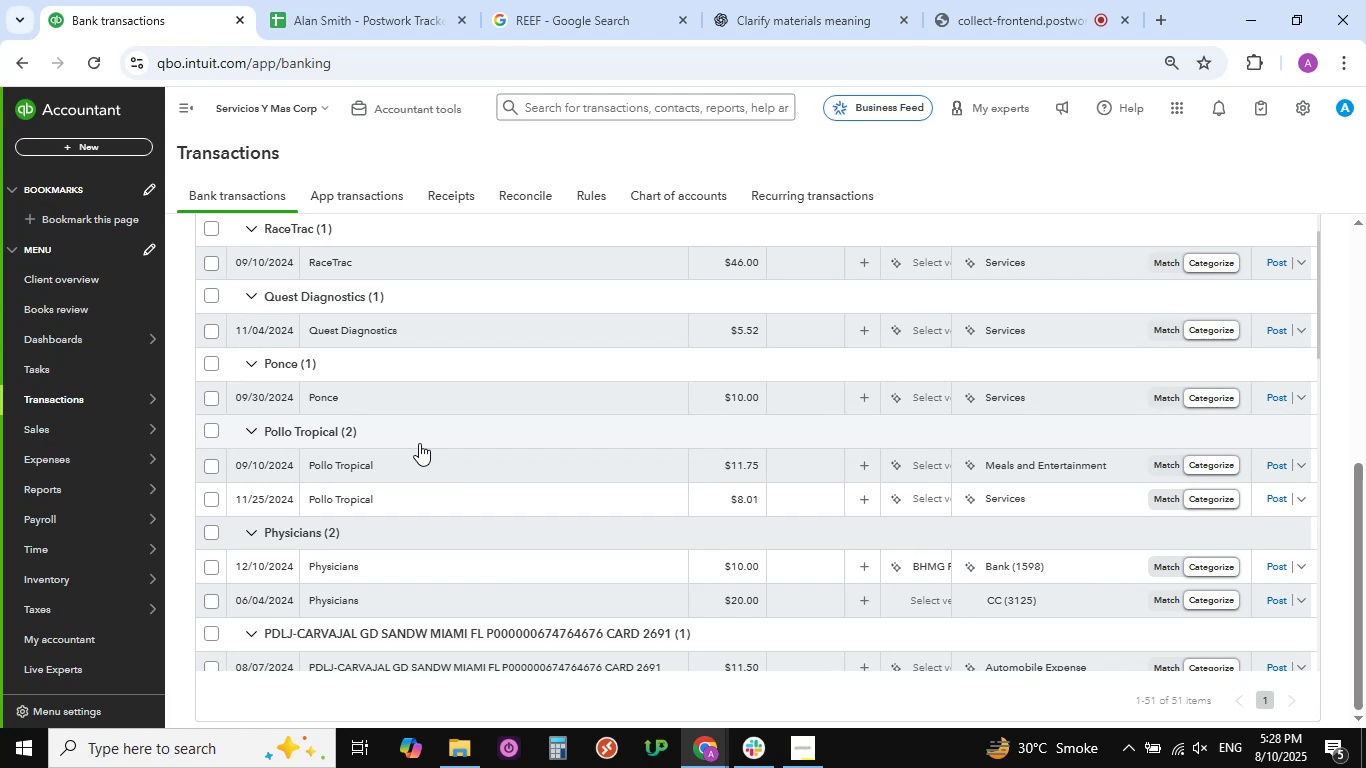 
wait(14.03)
 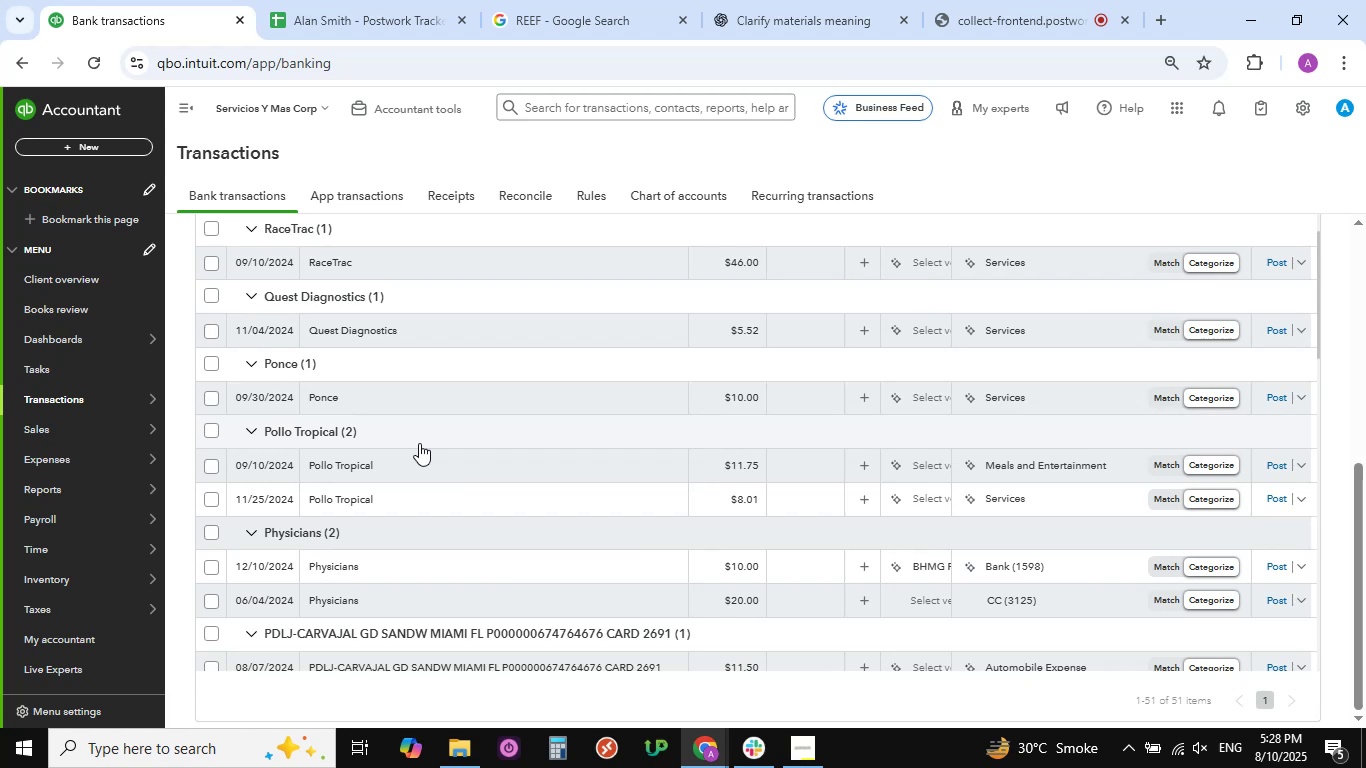 
scroll: coordinate [419, 443], scroll_direction: down, amount: 2.0
 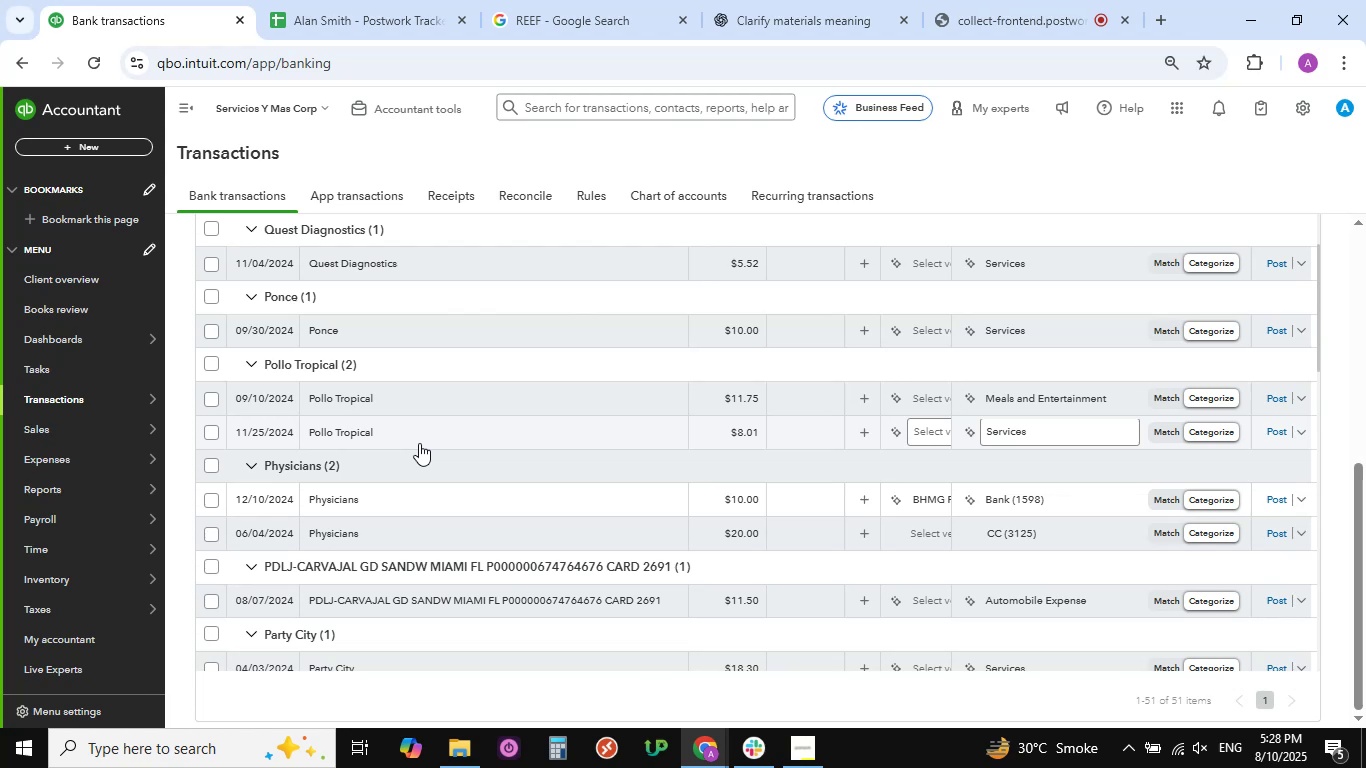 
wait(6.53)
 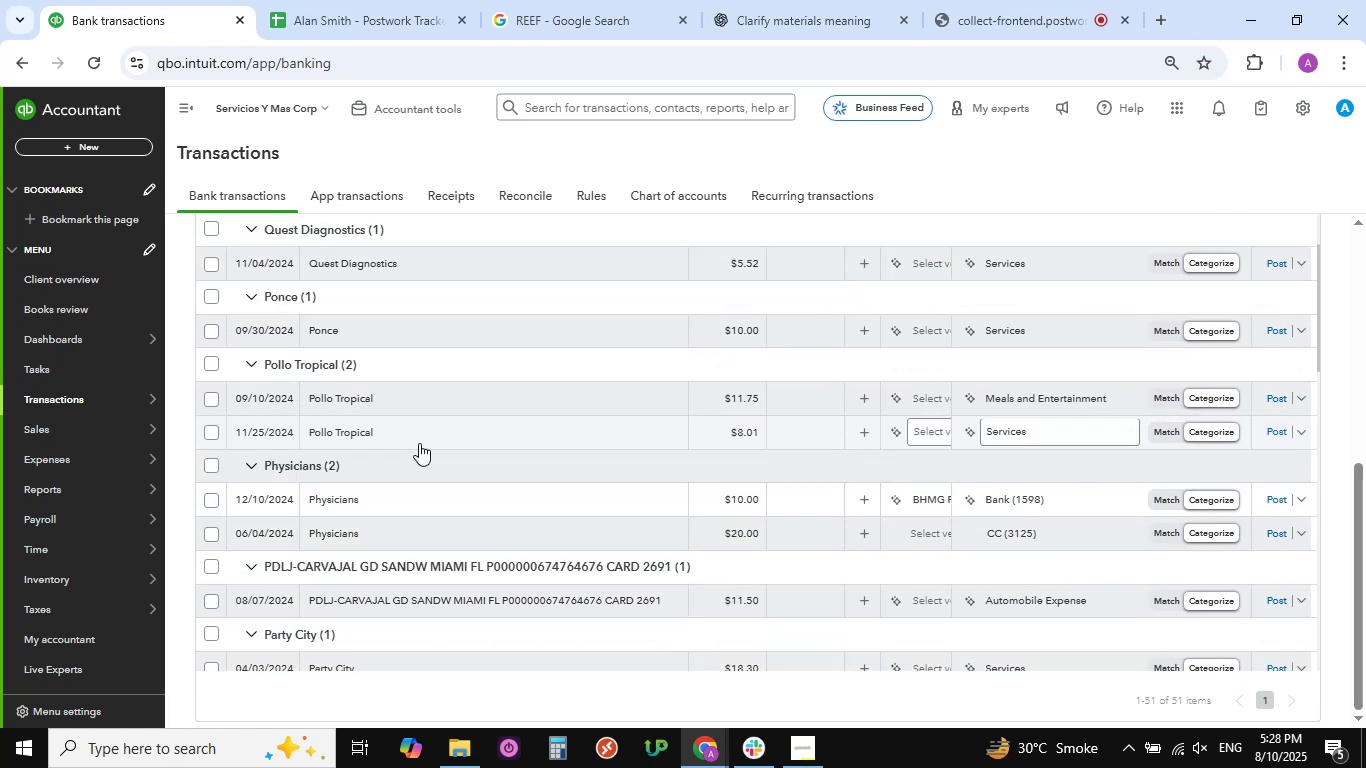 
scroll: coordinate [419, 443], scroll_direction: down, amount: 2.0
 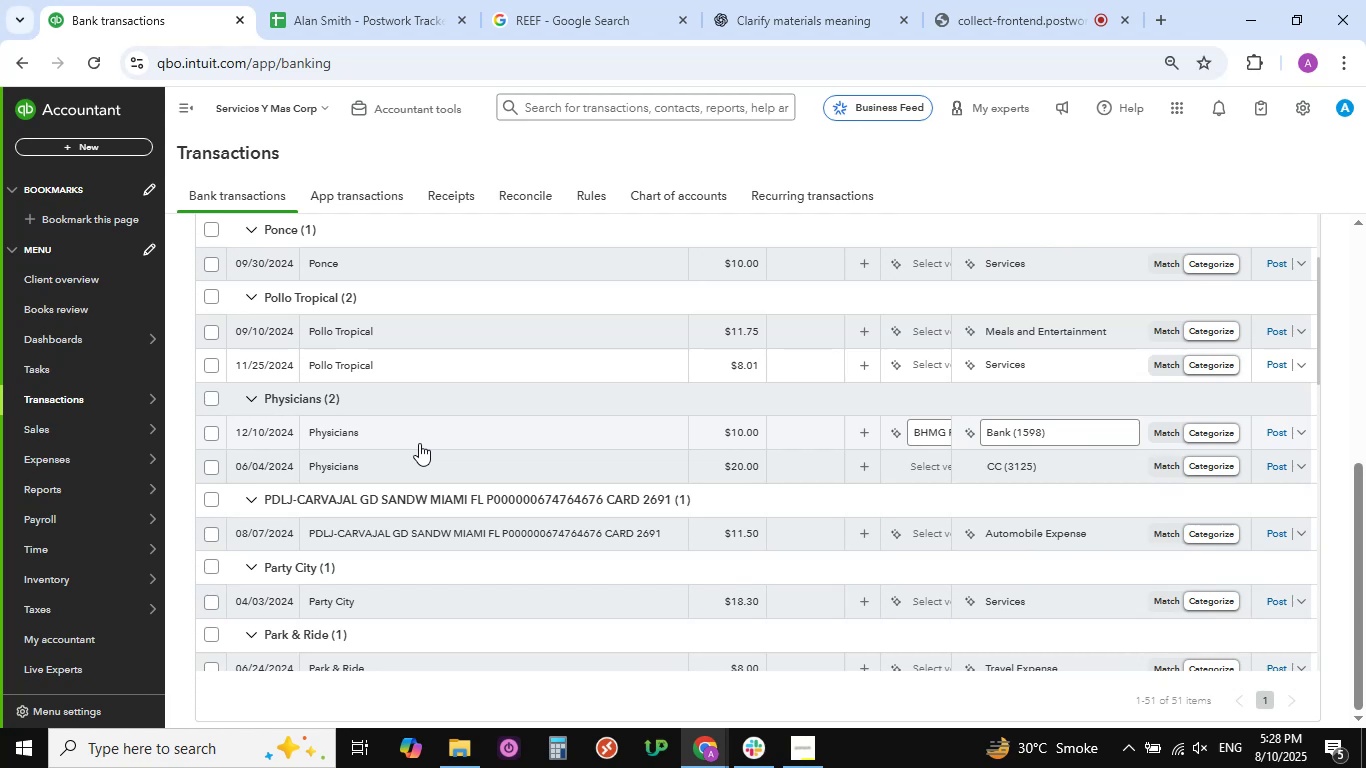 
wait(18.25)
 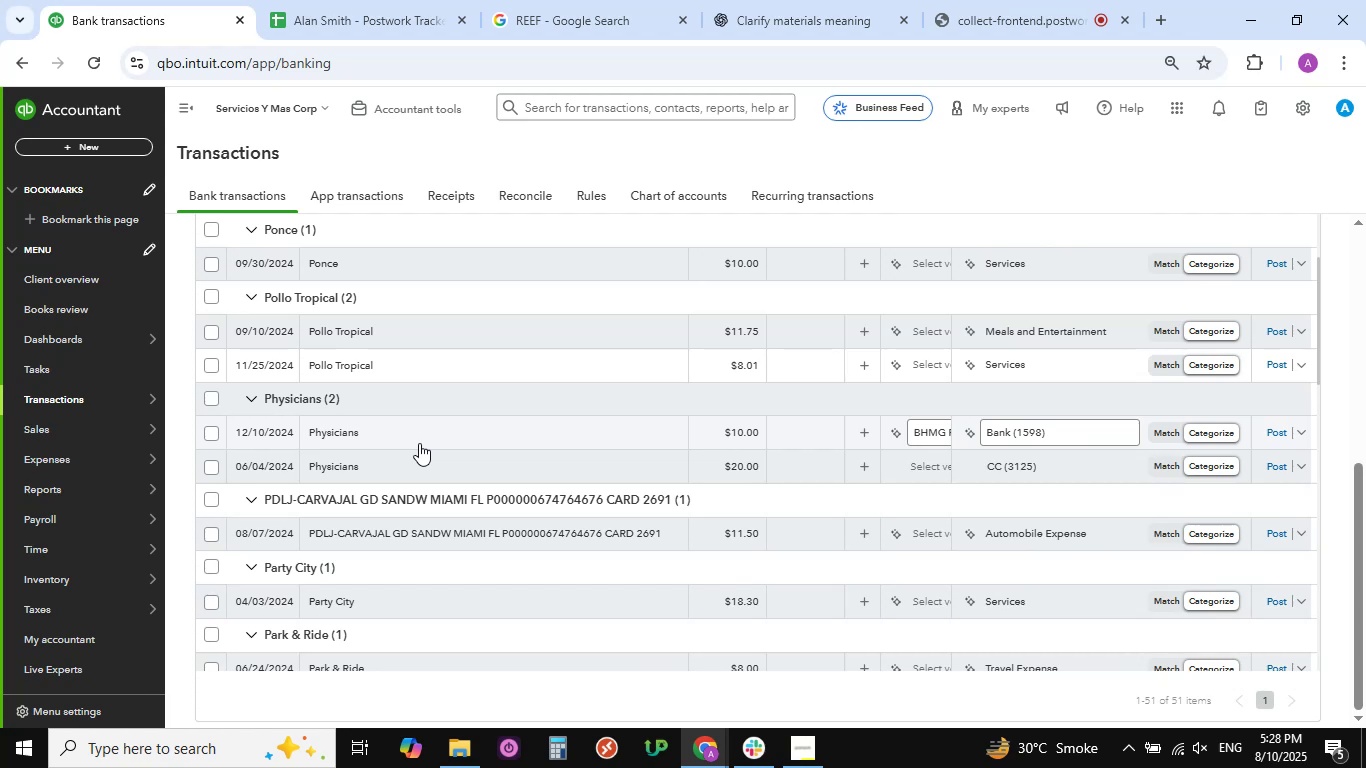 
scroll: coordinate [419, 443], scroll_direction: down, amount: 5.0
 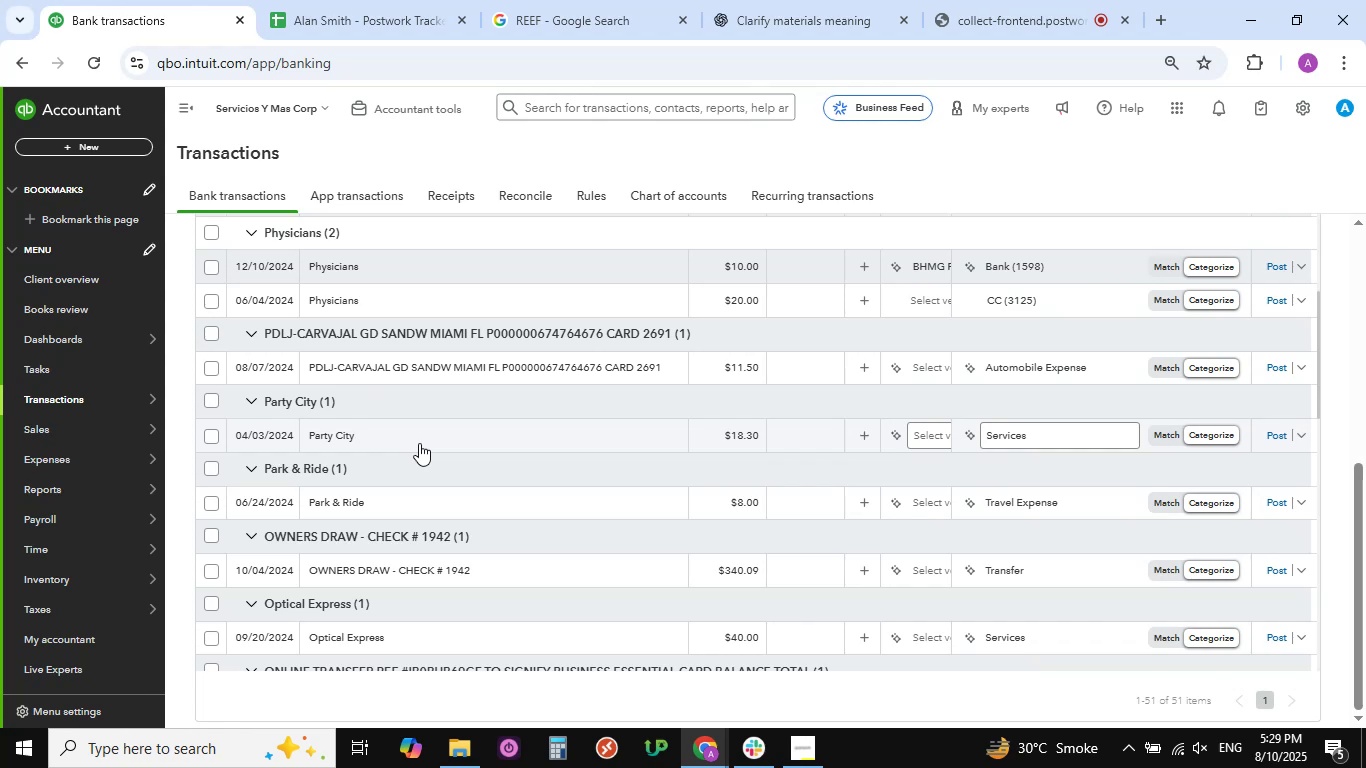 
wait(25.0)
 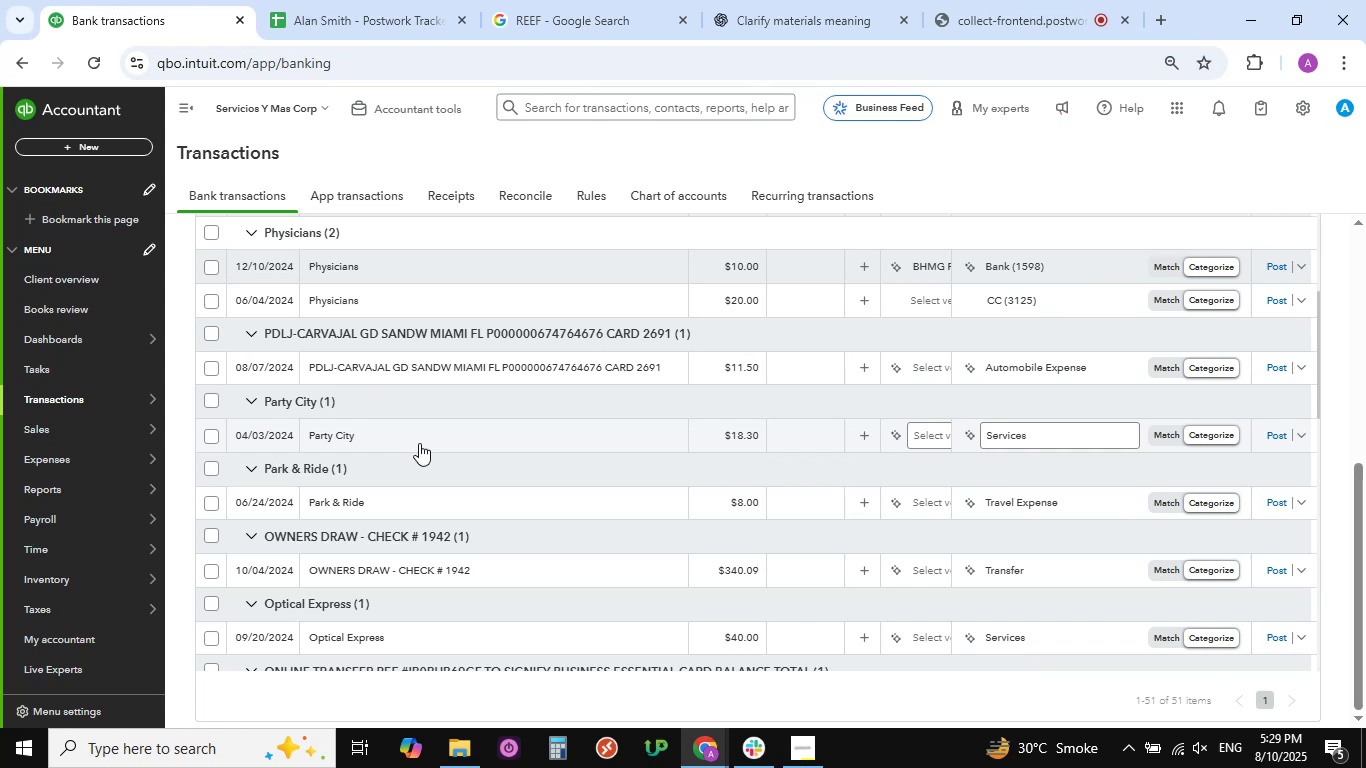 
scroll: coordinate [540, 533], scroll_direction: up, amount: 1.0
 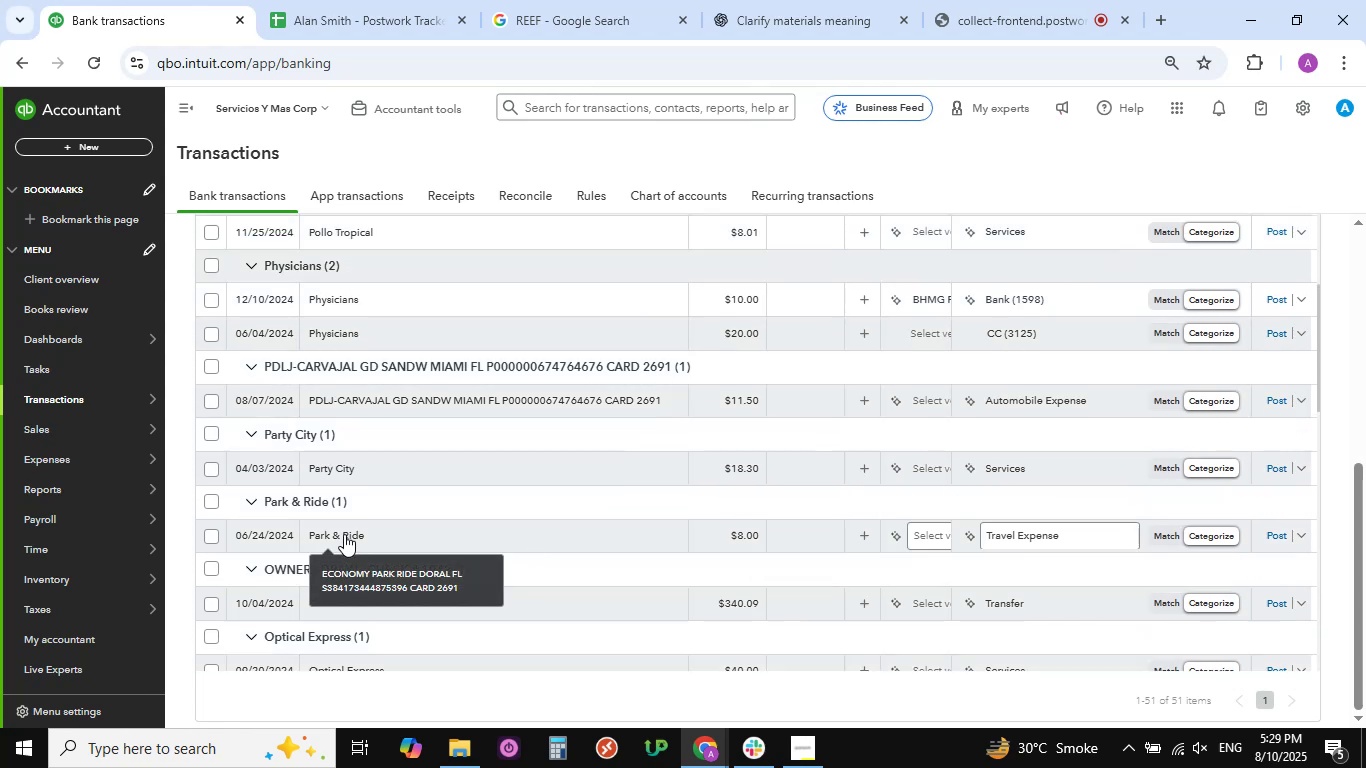 
left_click([344, 534])
 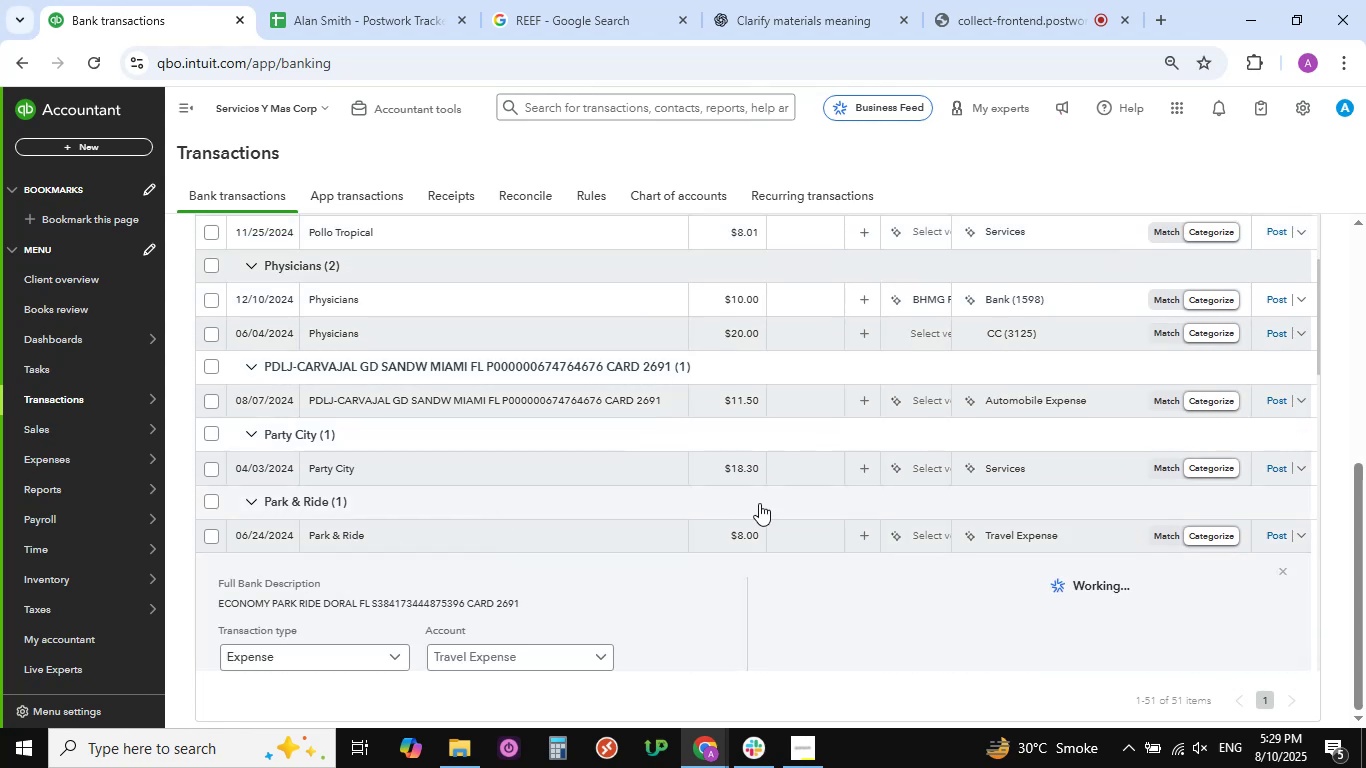 
mouse_move([809, 503])
 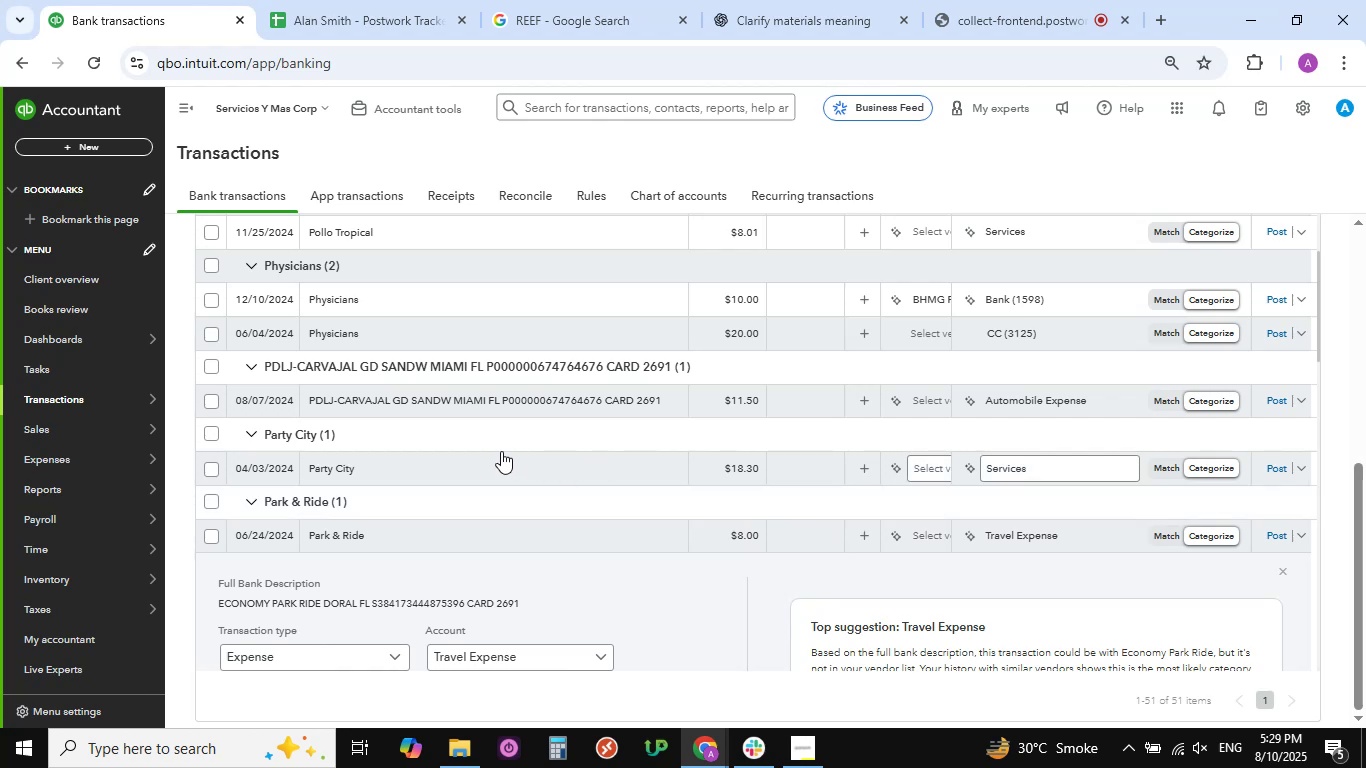 
scroll: coordinate [499, 426], scroll_direction: up, amount: 1.0
 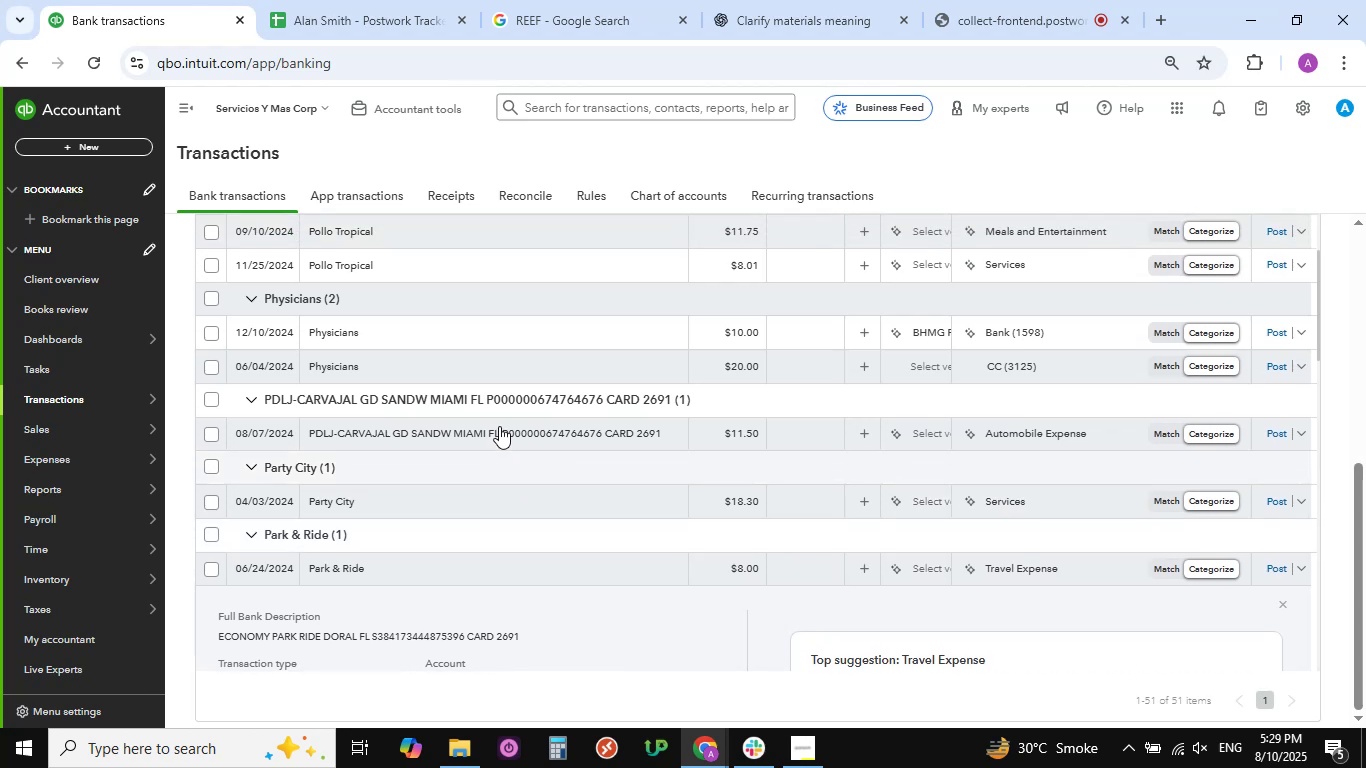 
scroll: coordinate [726, 518], scroll_direction: down, amount: 6.0
 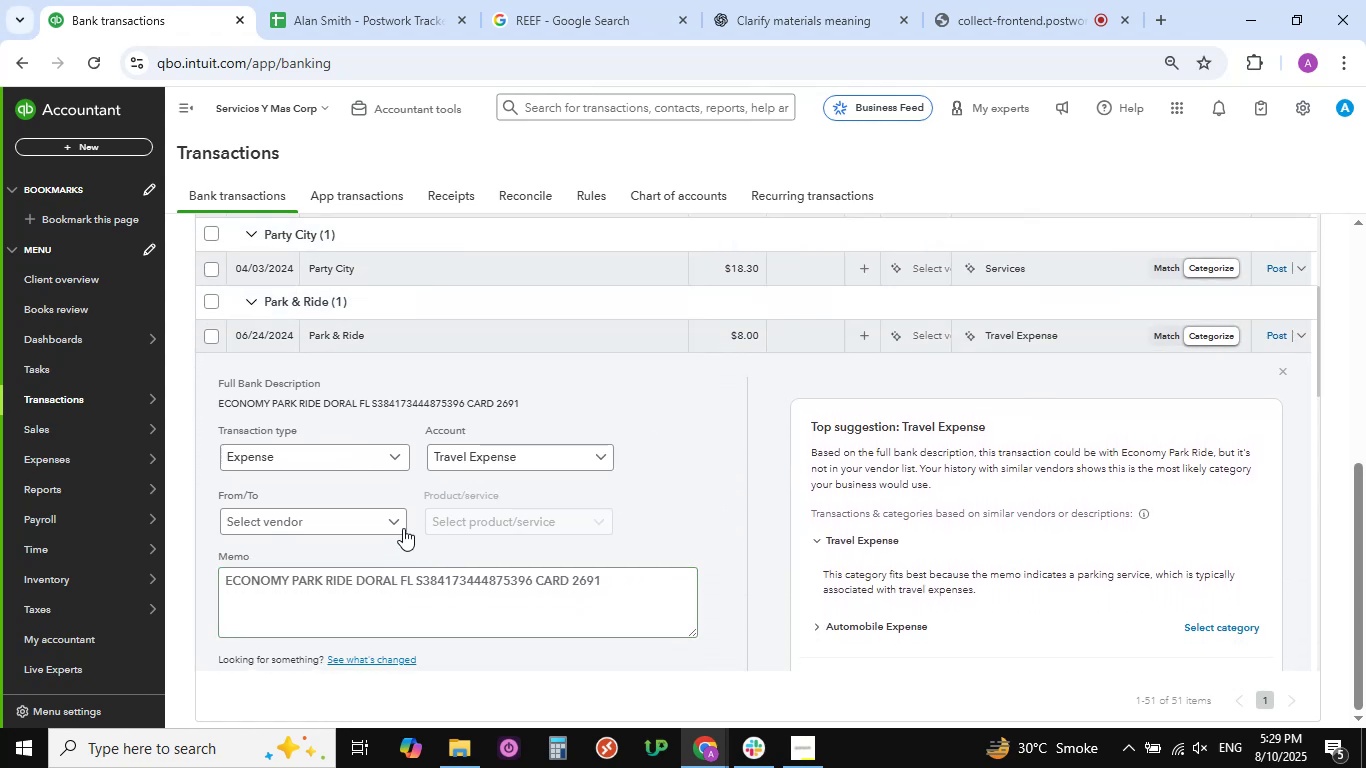 
left_click([397, 524])
 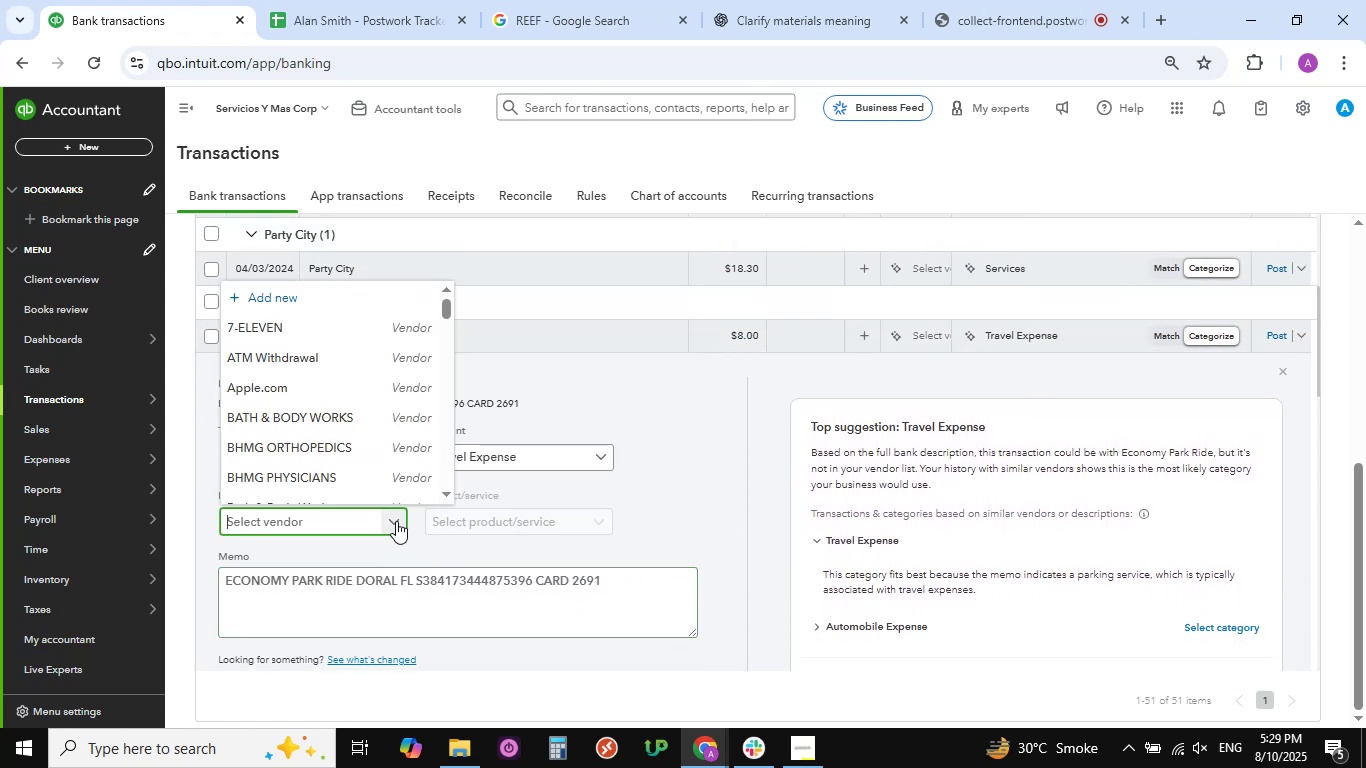 
scroll: coordinate [342, 448], scroll_direction: down, amount: 25.0
 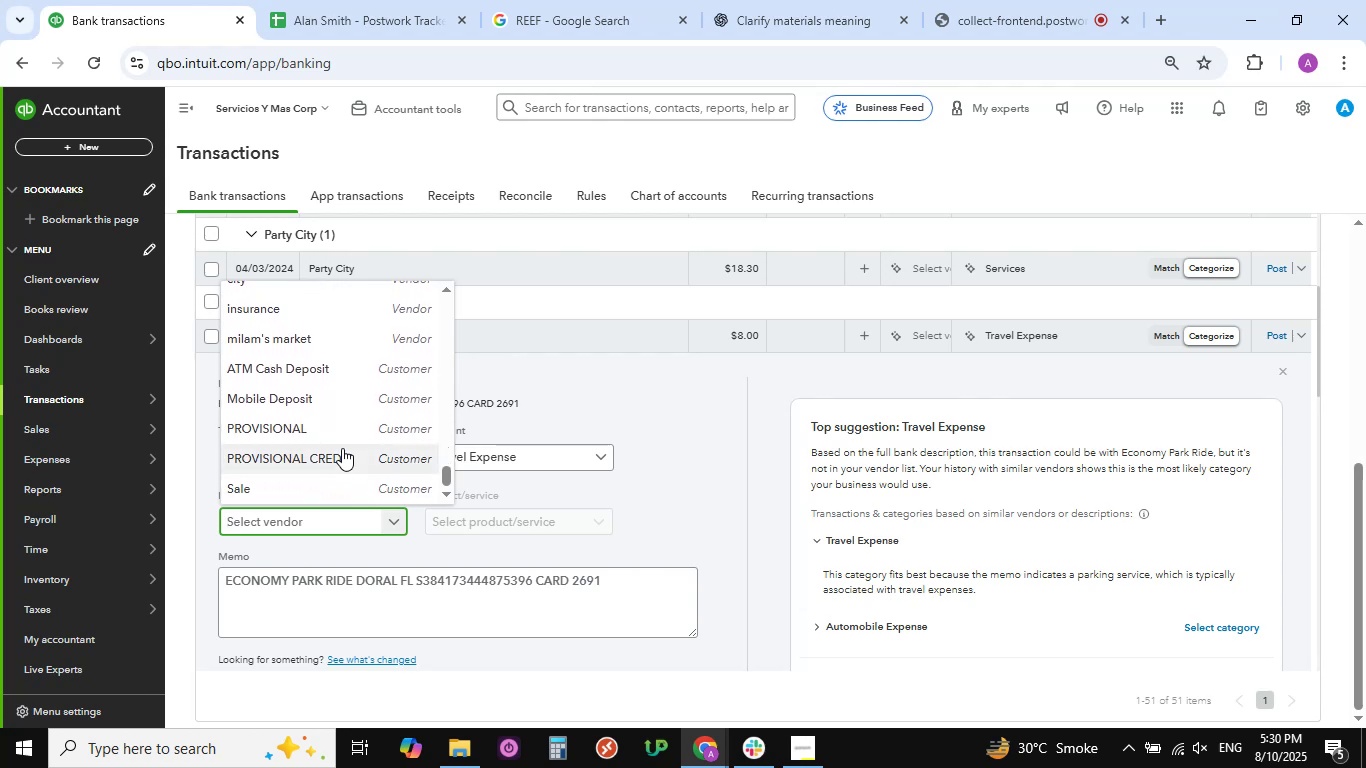 
scroll: coordinate [342, 448], scroll_direction: up, amount: 25.0
 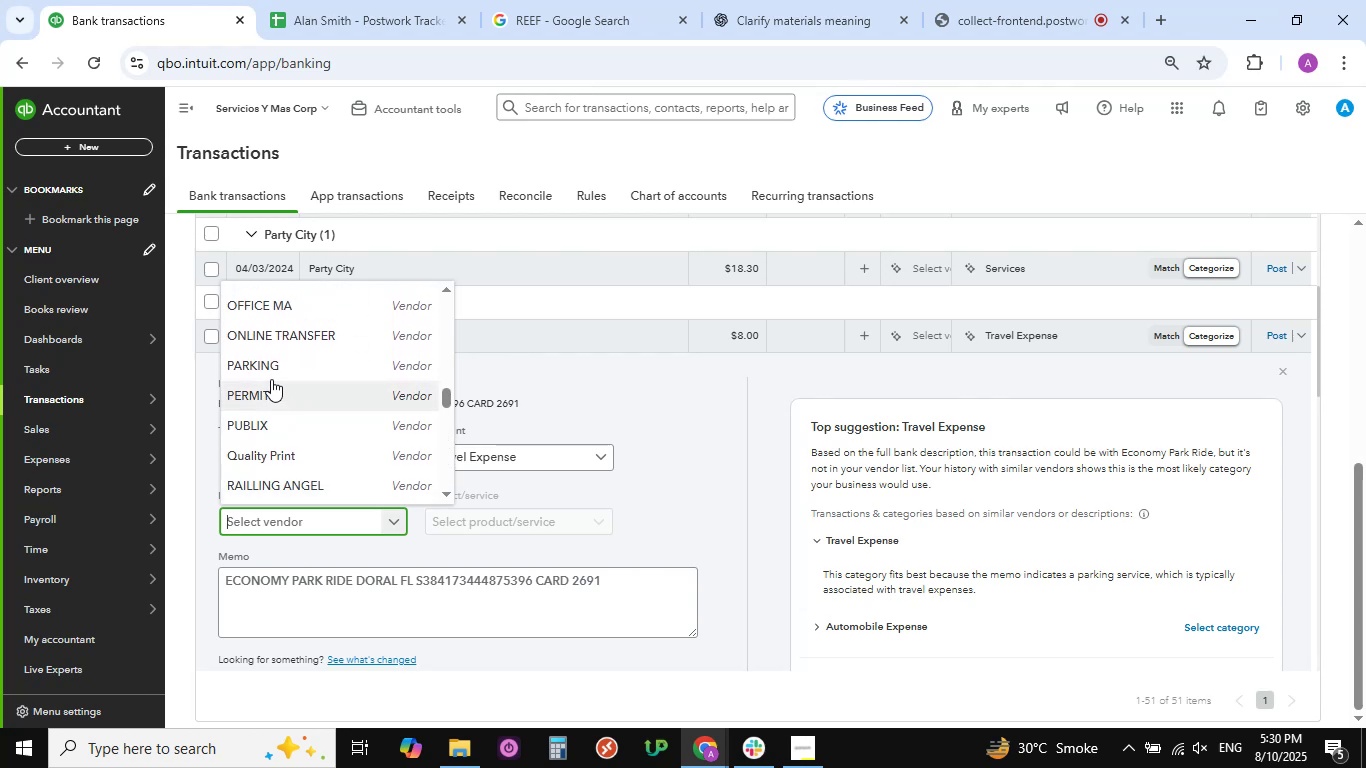 
left_click([264, 361])
 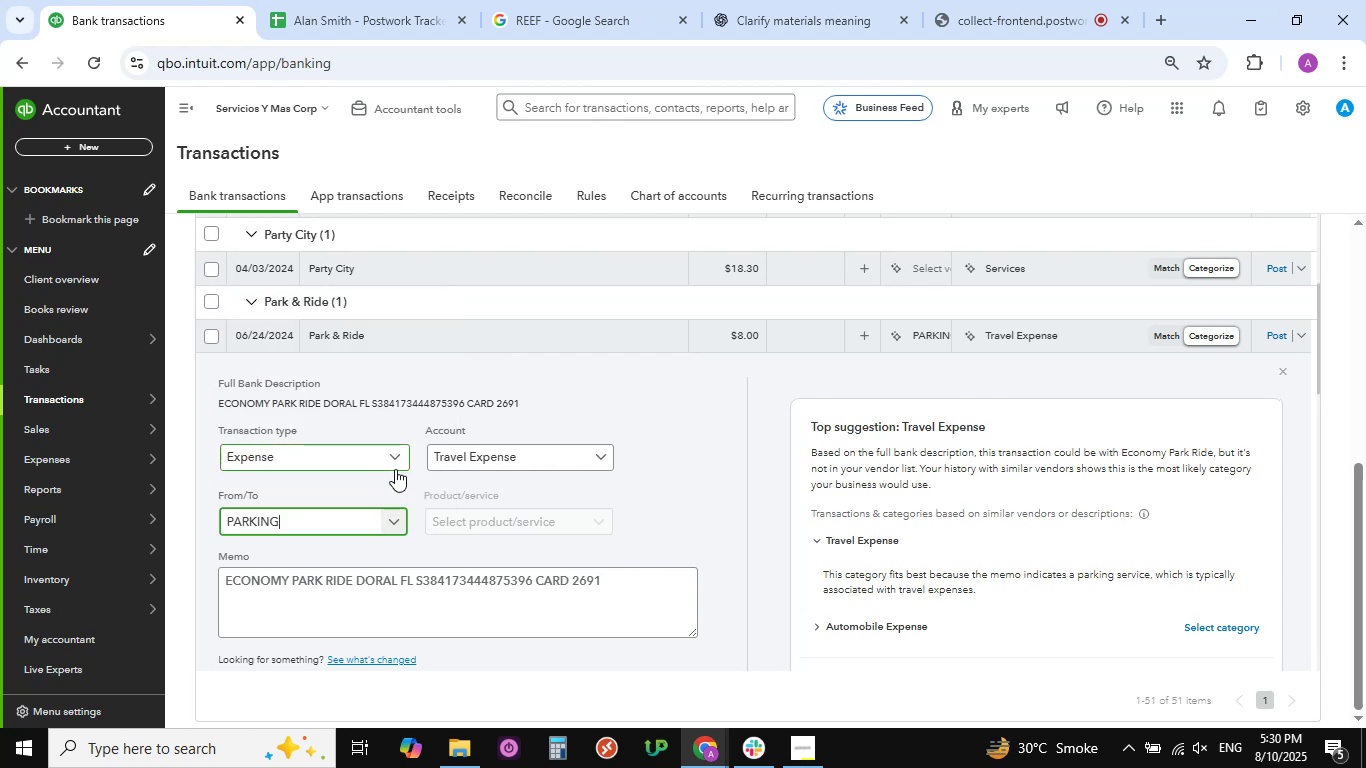 
scroll: coordinate [393, 475], scroll_direction: down, amount: 7.0
 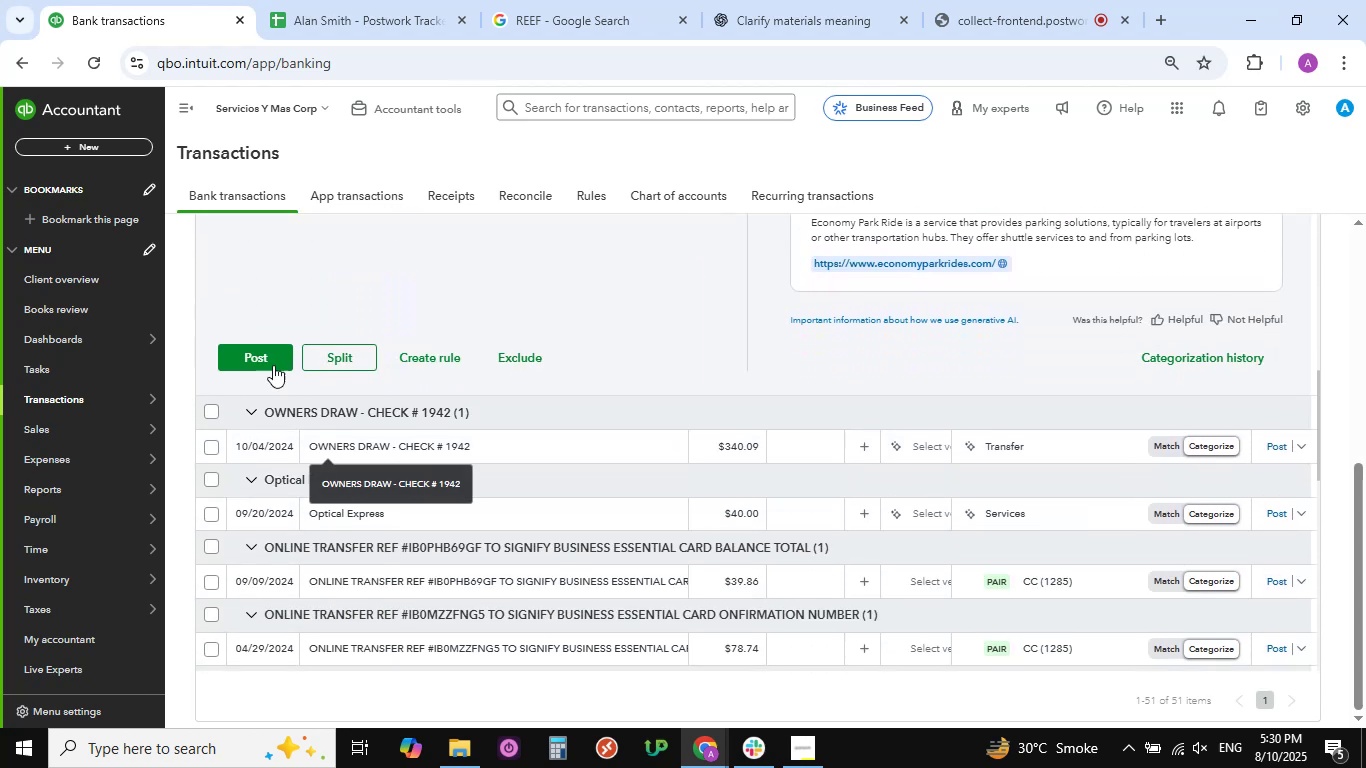 
left_click([266, 361])
 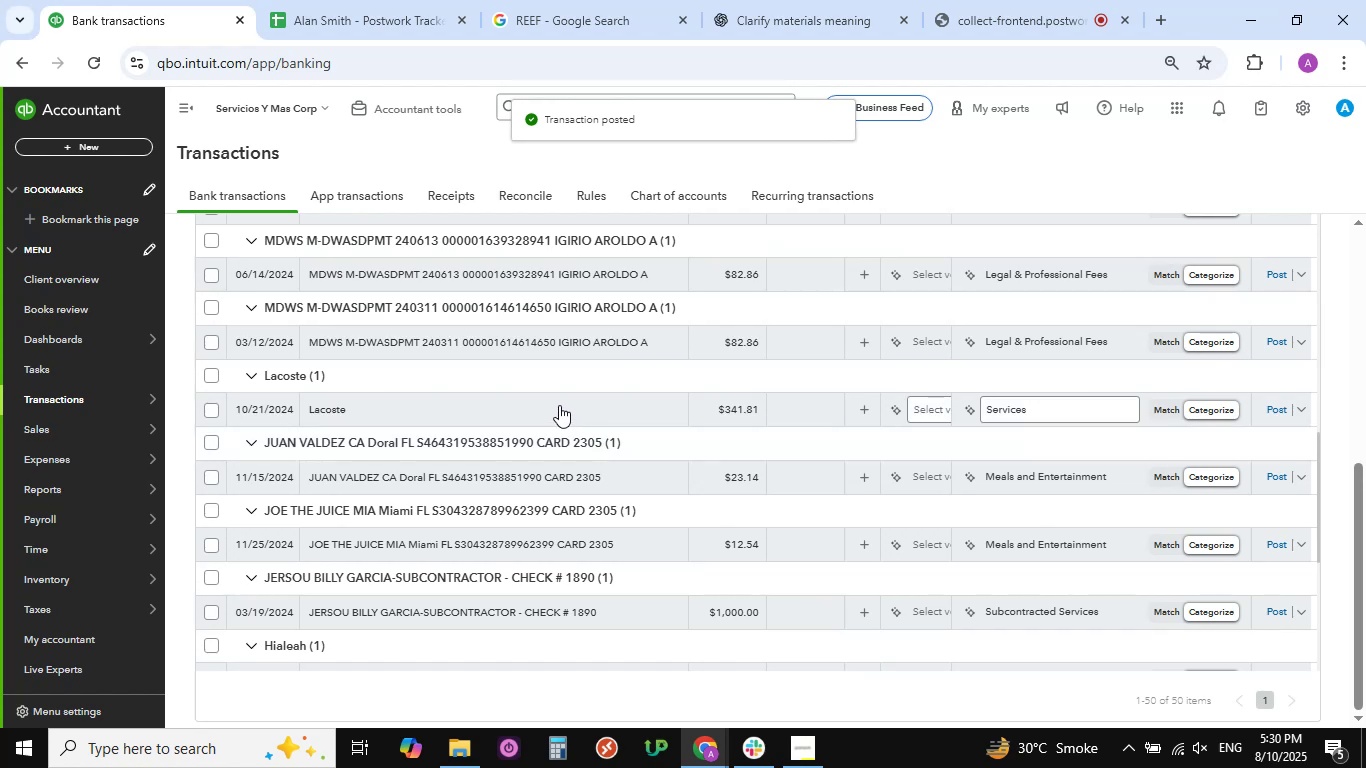 
wait(7.45)
 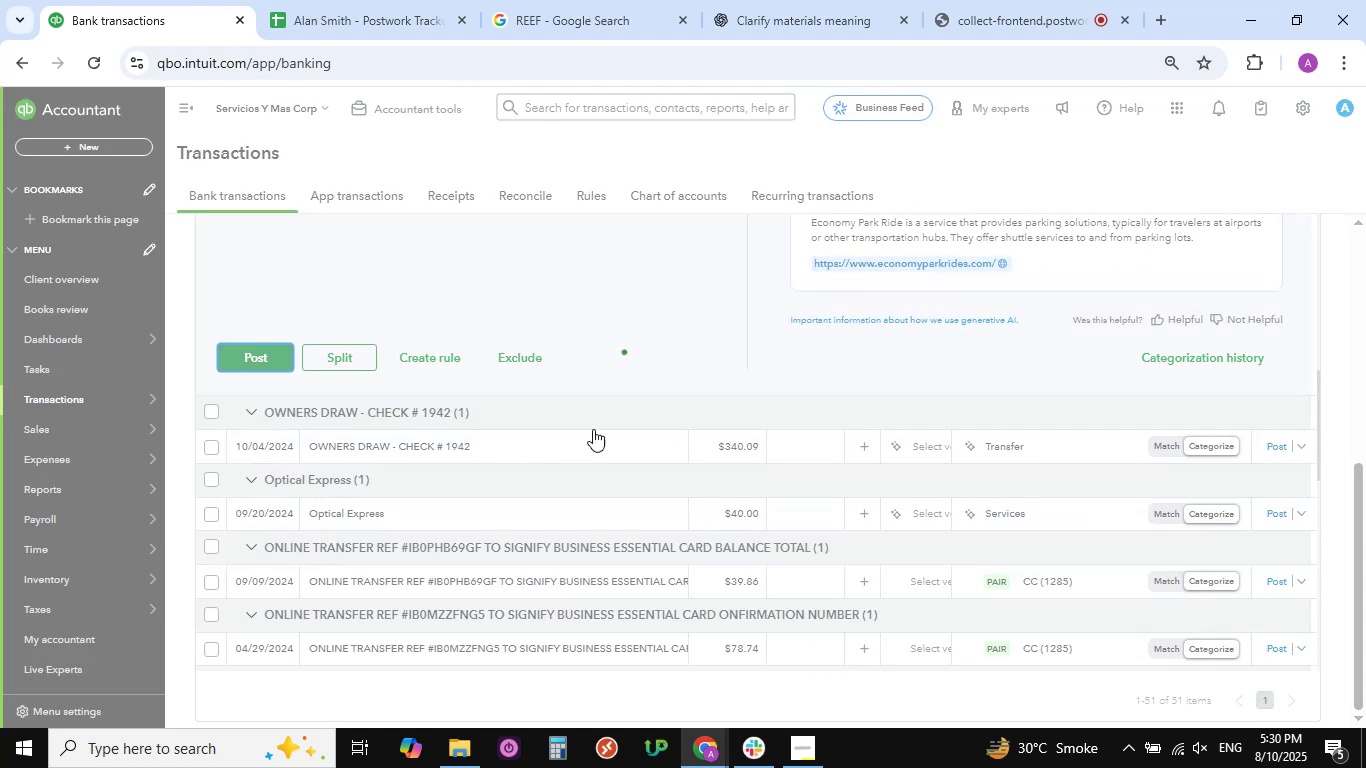 
scroll: coordinate [533, 356], scroll_direction: up, amount: 31.0
 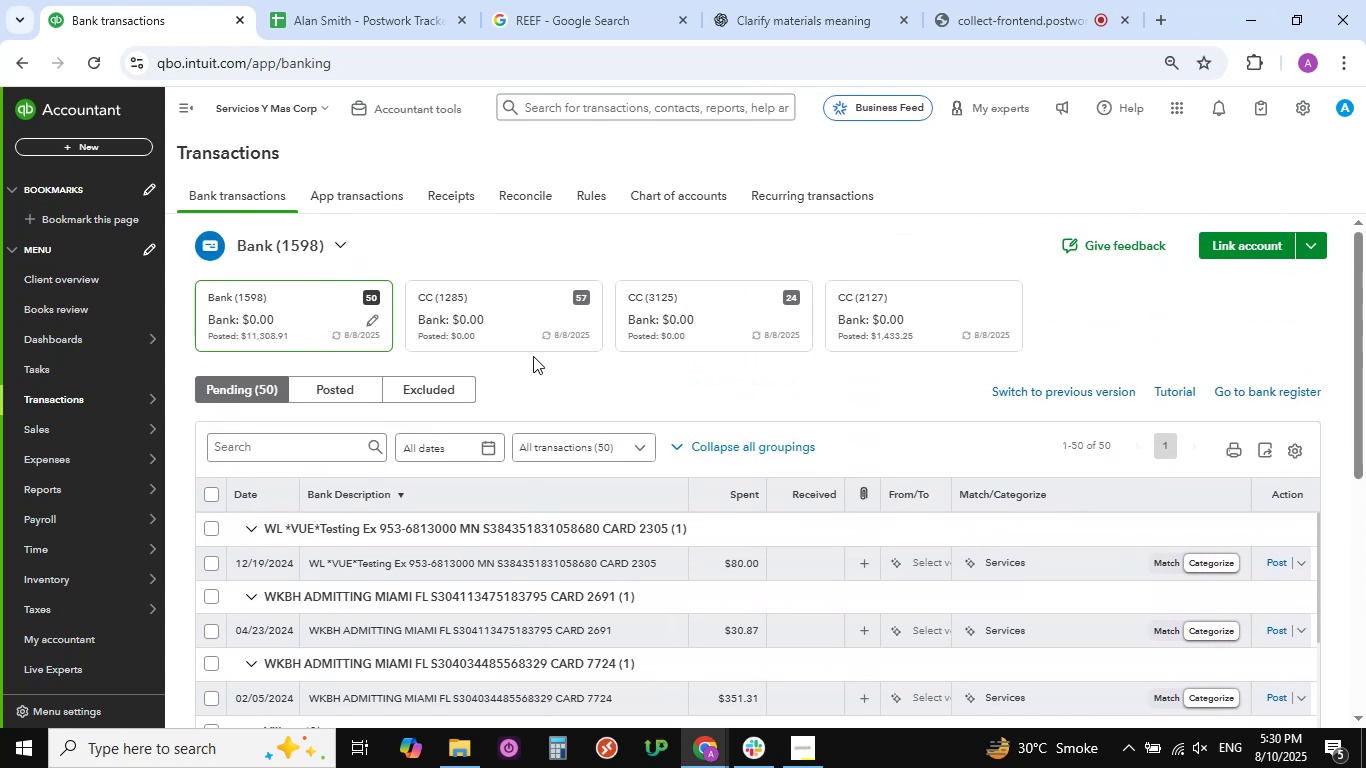 
scroll: coordinate [609, 535], scroll_direction: down, amount: 37.0
 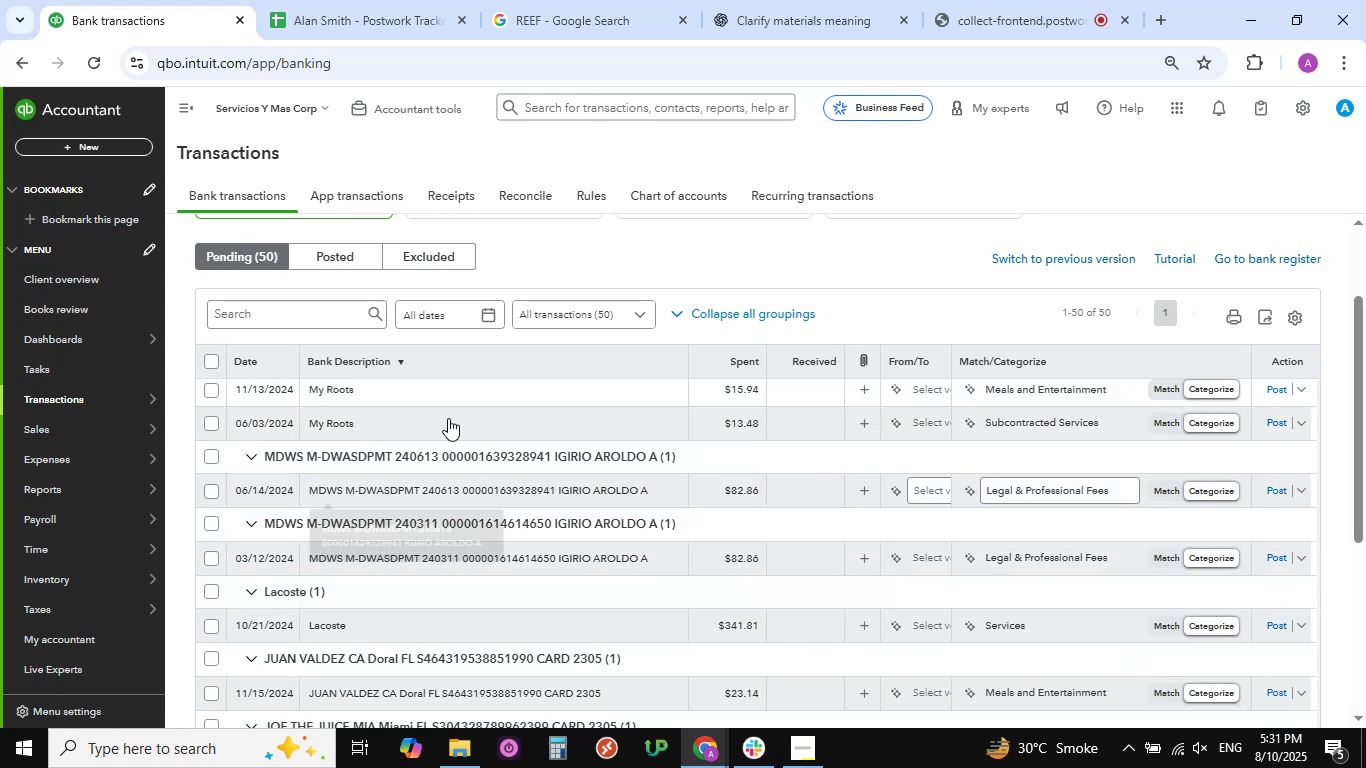 
scroll: coordinate [443, 405], scroll_direction: up, amount: 1.0
 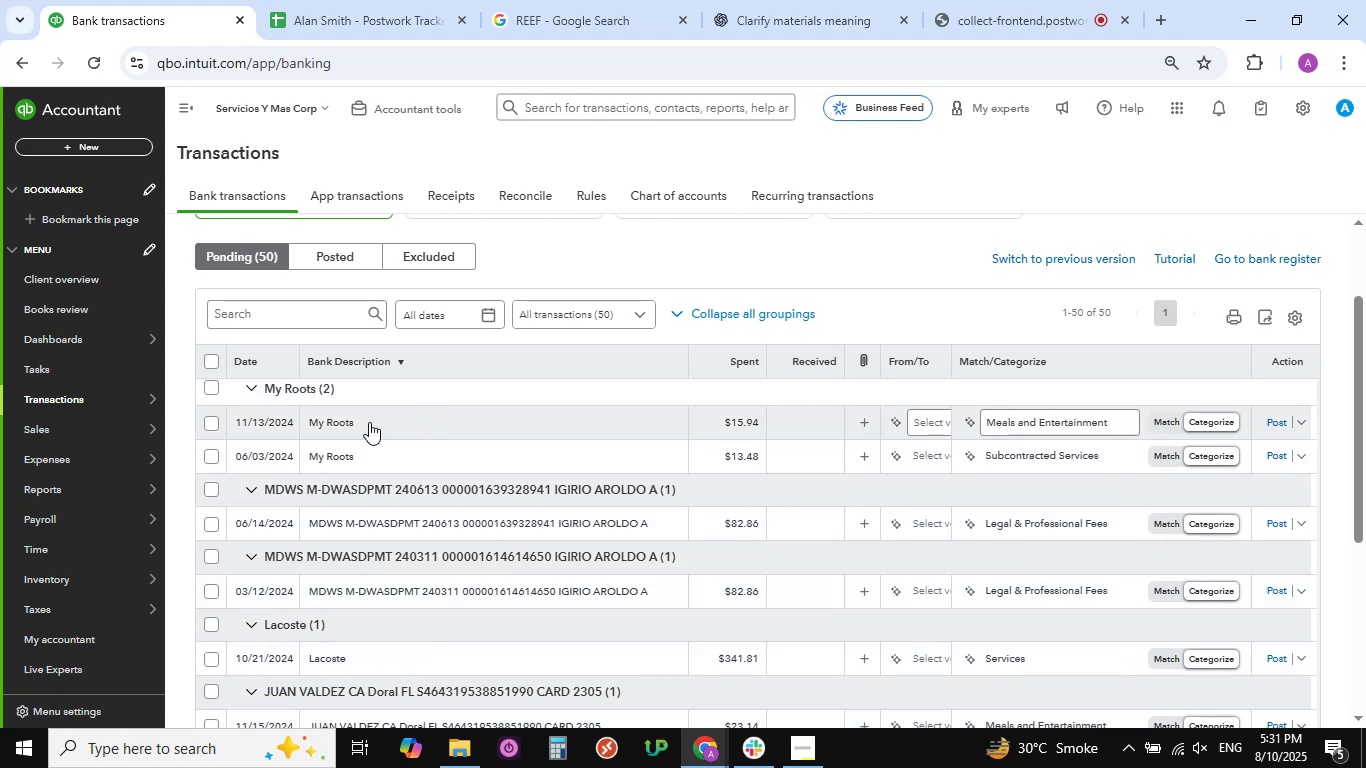 
left_click([369, 422])
 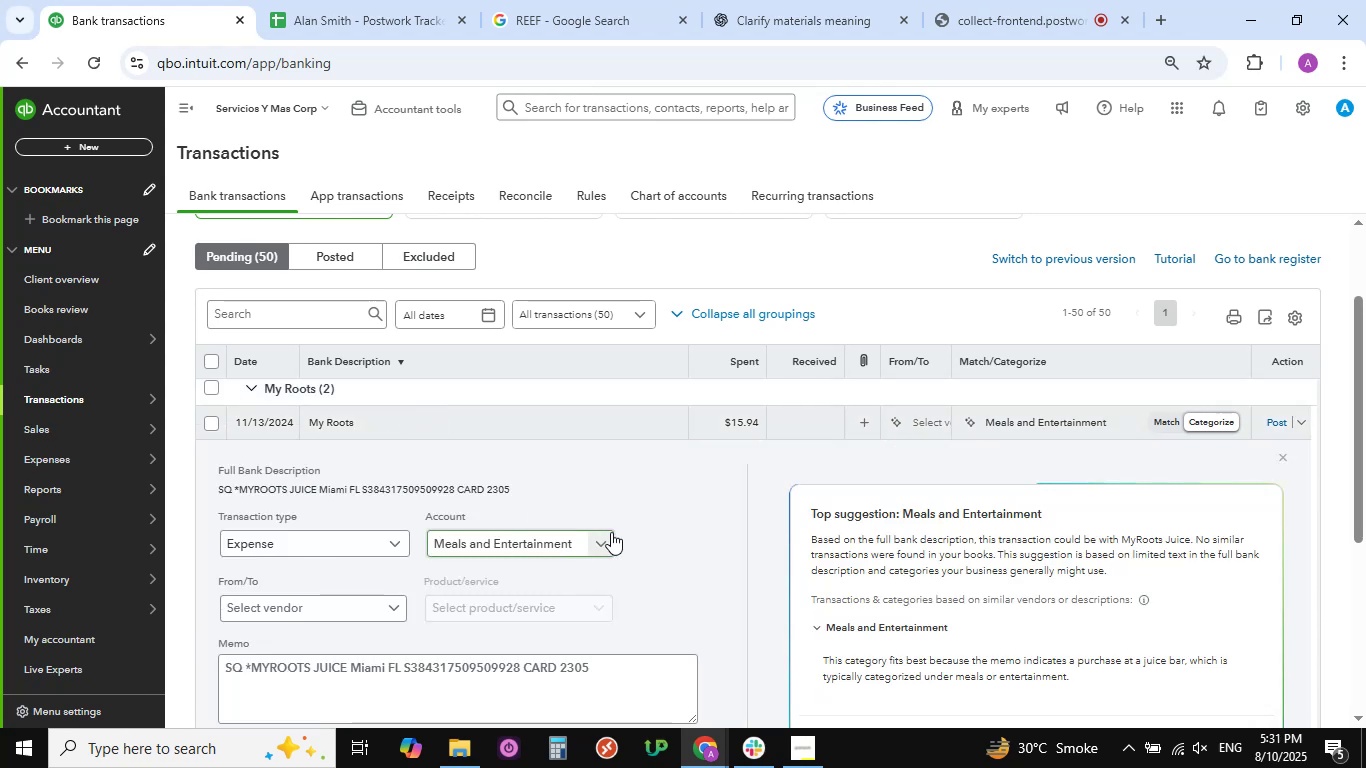 
scroll: coordinate [715, 542], scroll_direction: down, amount: 4.0
 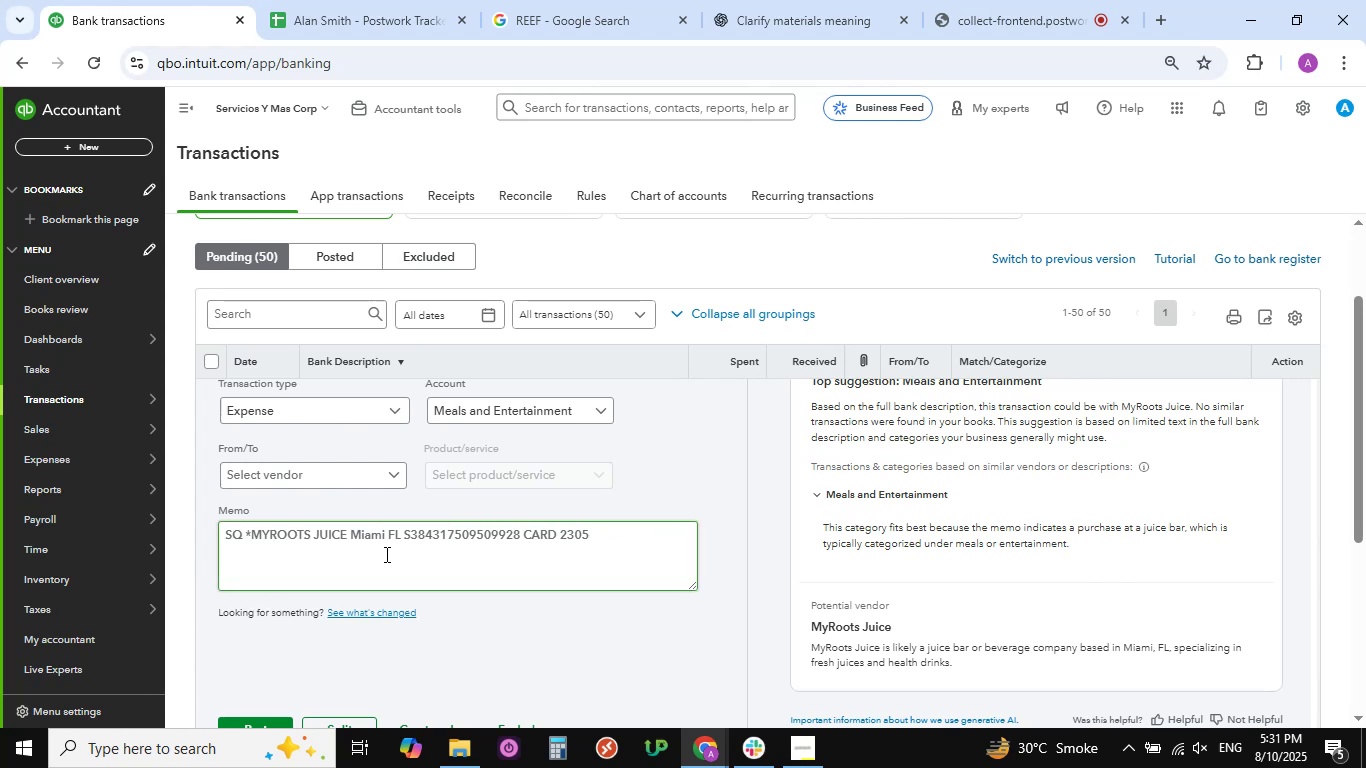 
wait(6.73)
 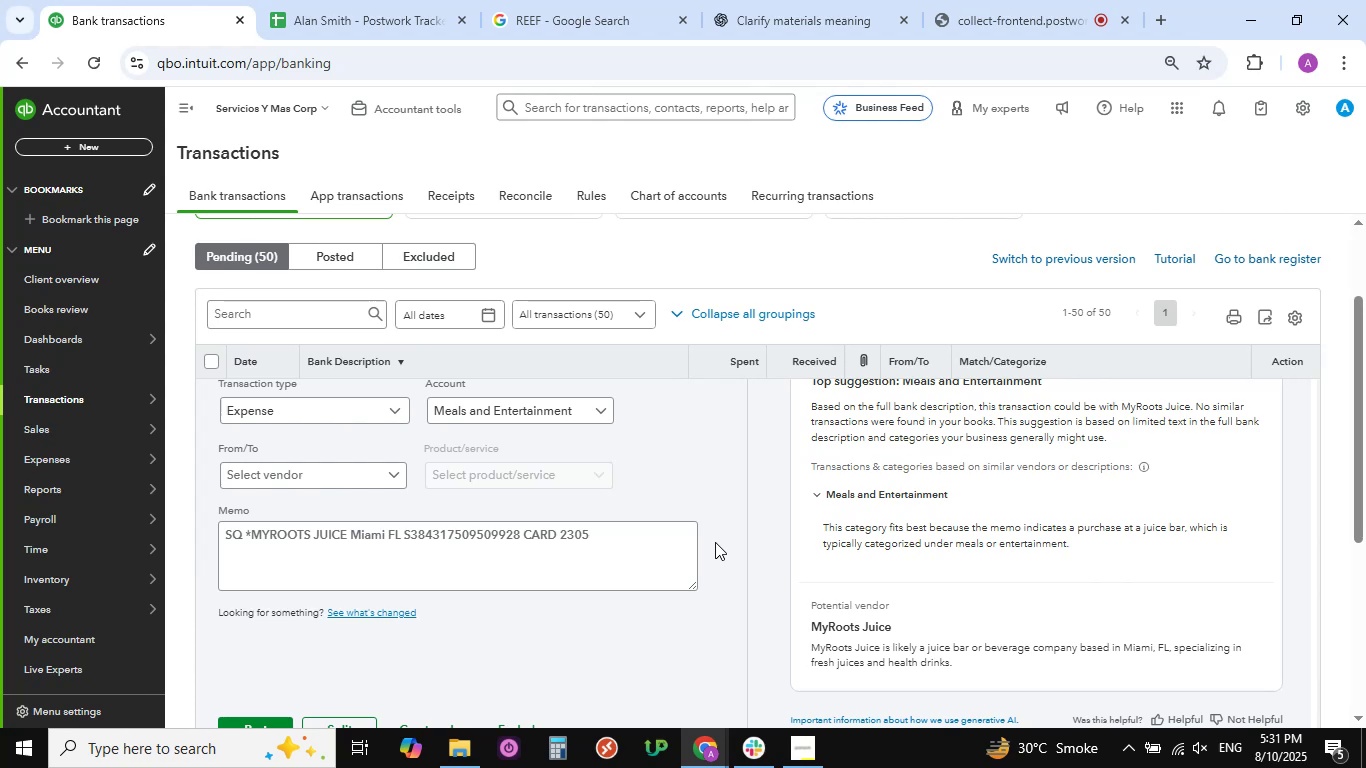 
left_click_drag(start_coordinate=[399, 535], to_coordinate=[249, 538])
 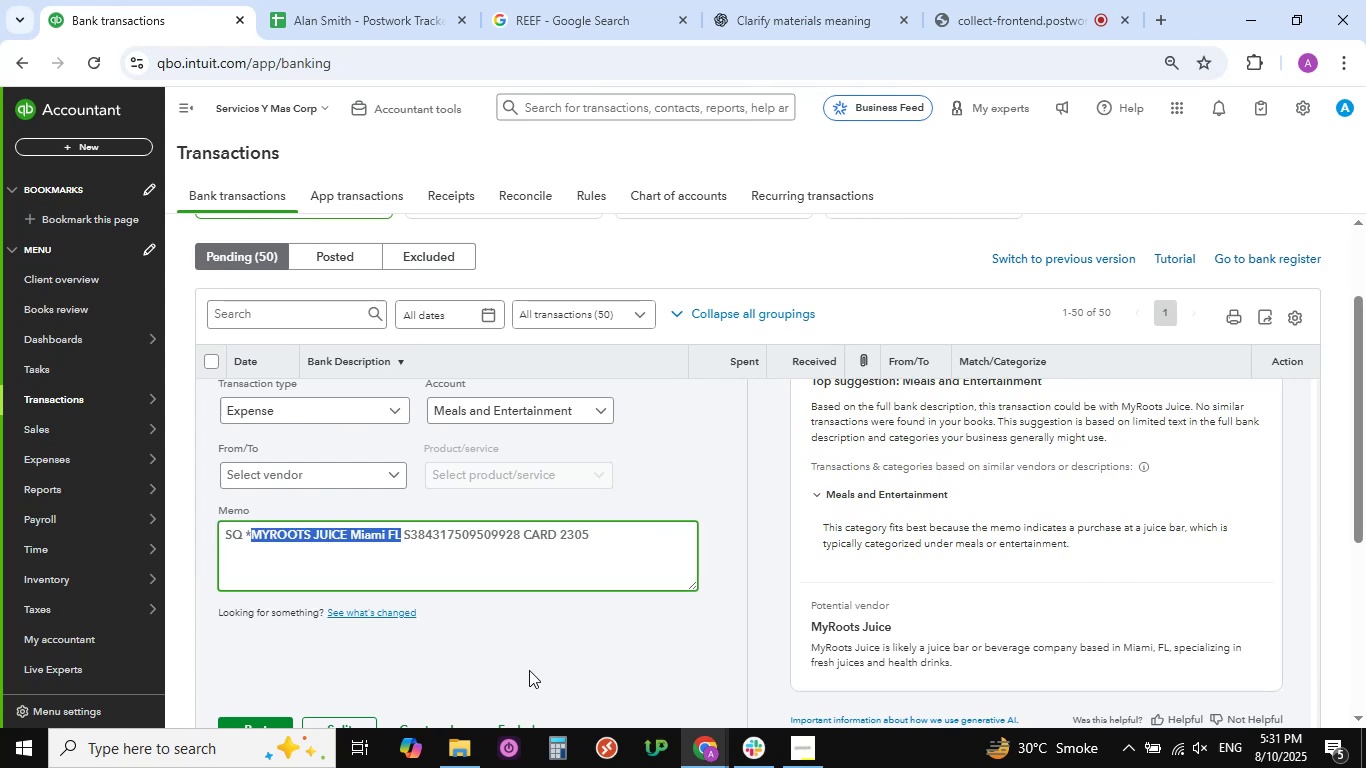 
key(Control+C)
 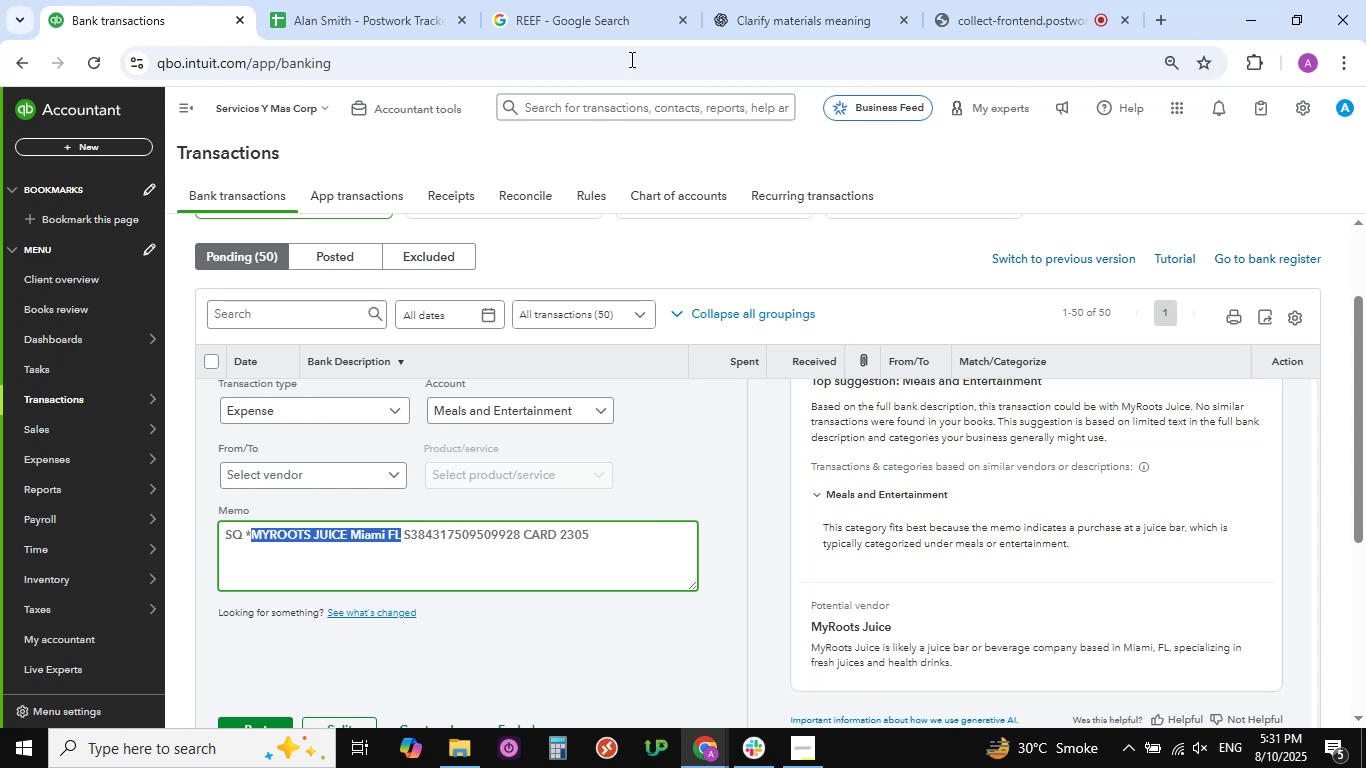 
left_click([600, 22])
 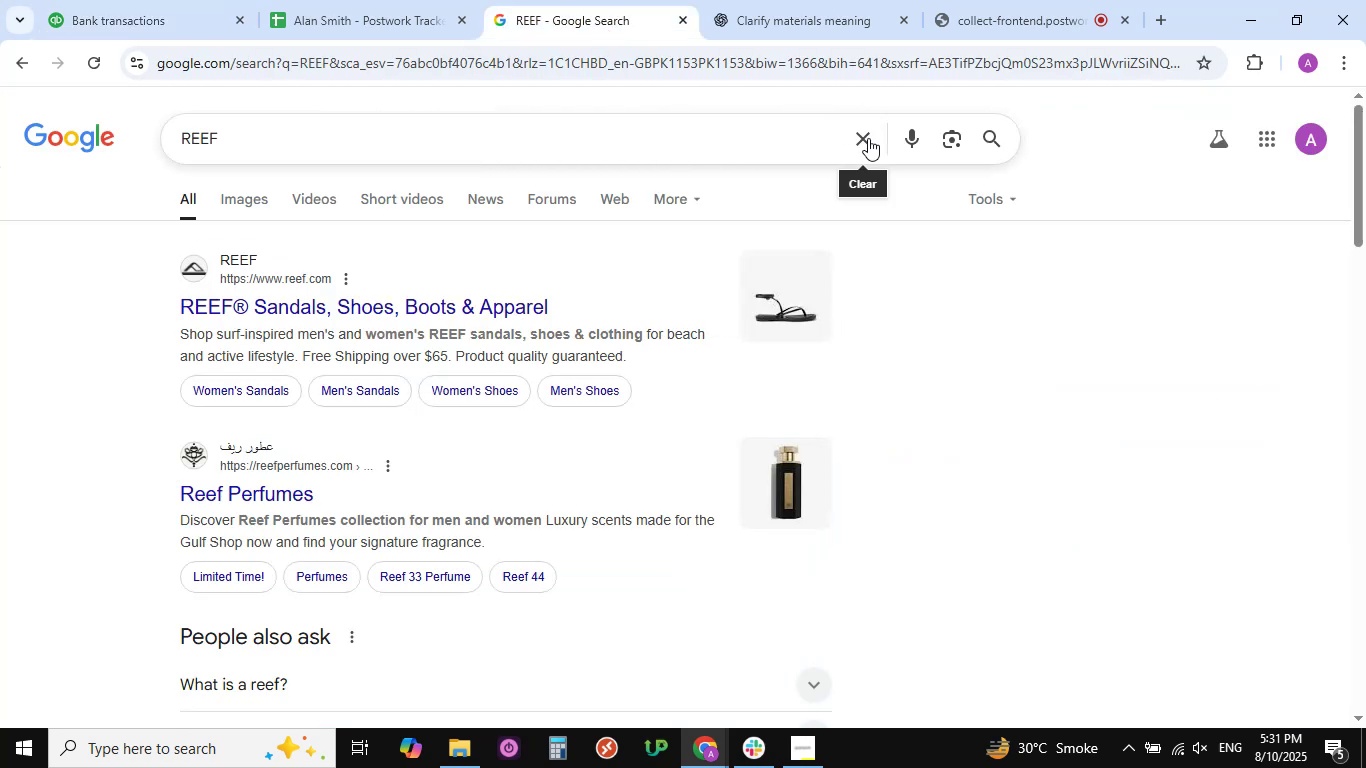 
left_click([868, 138])
 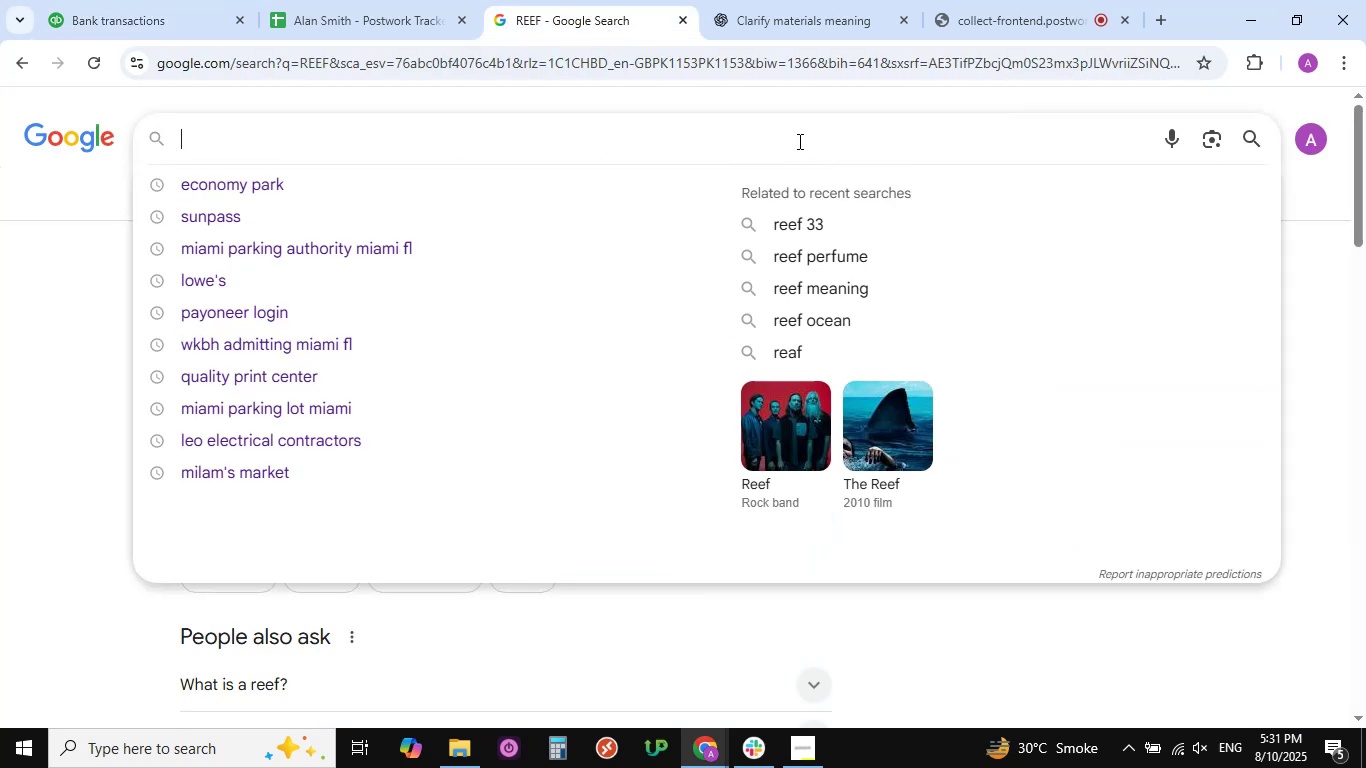 
left_click([798, 141])
 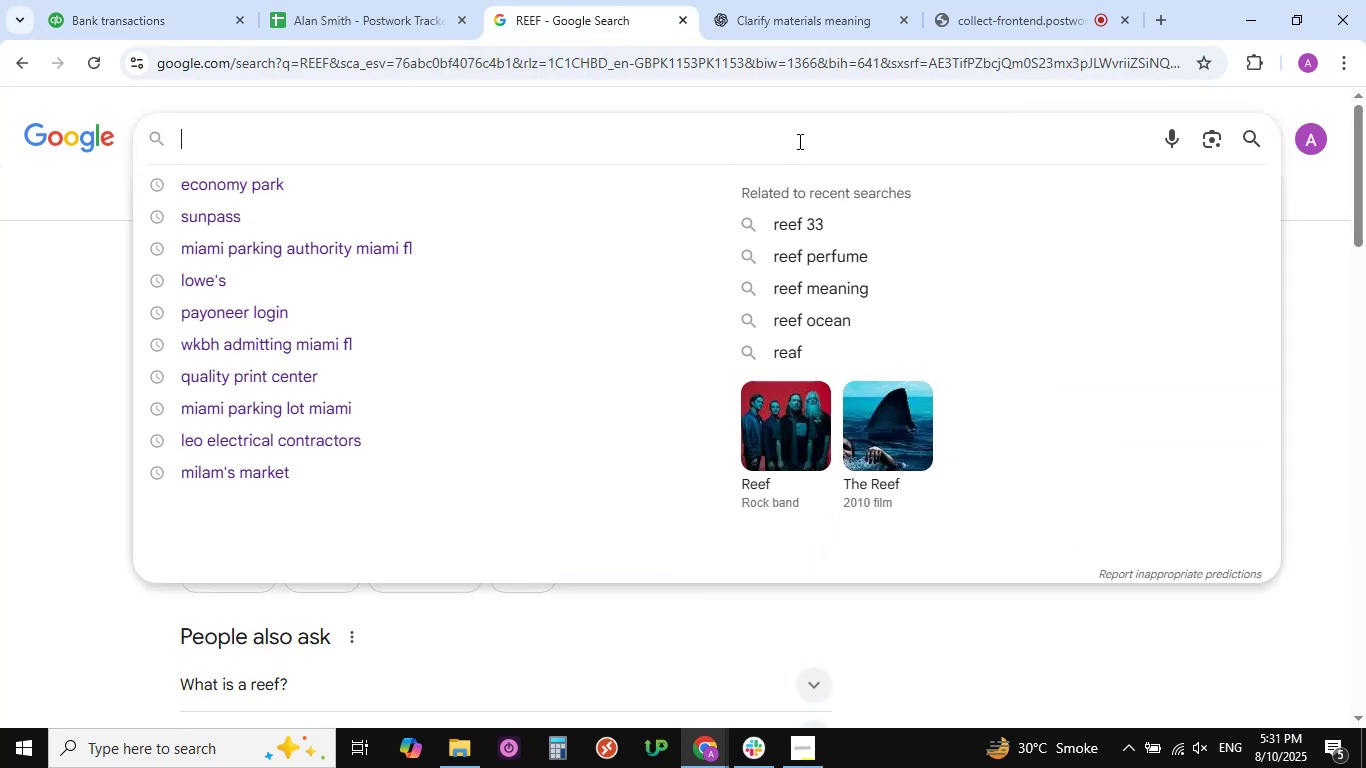 
key(Control+V)
 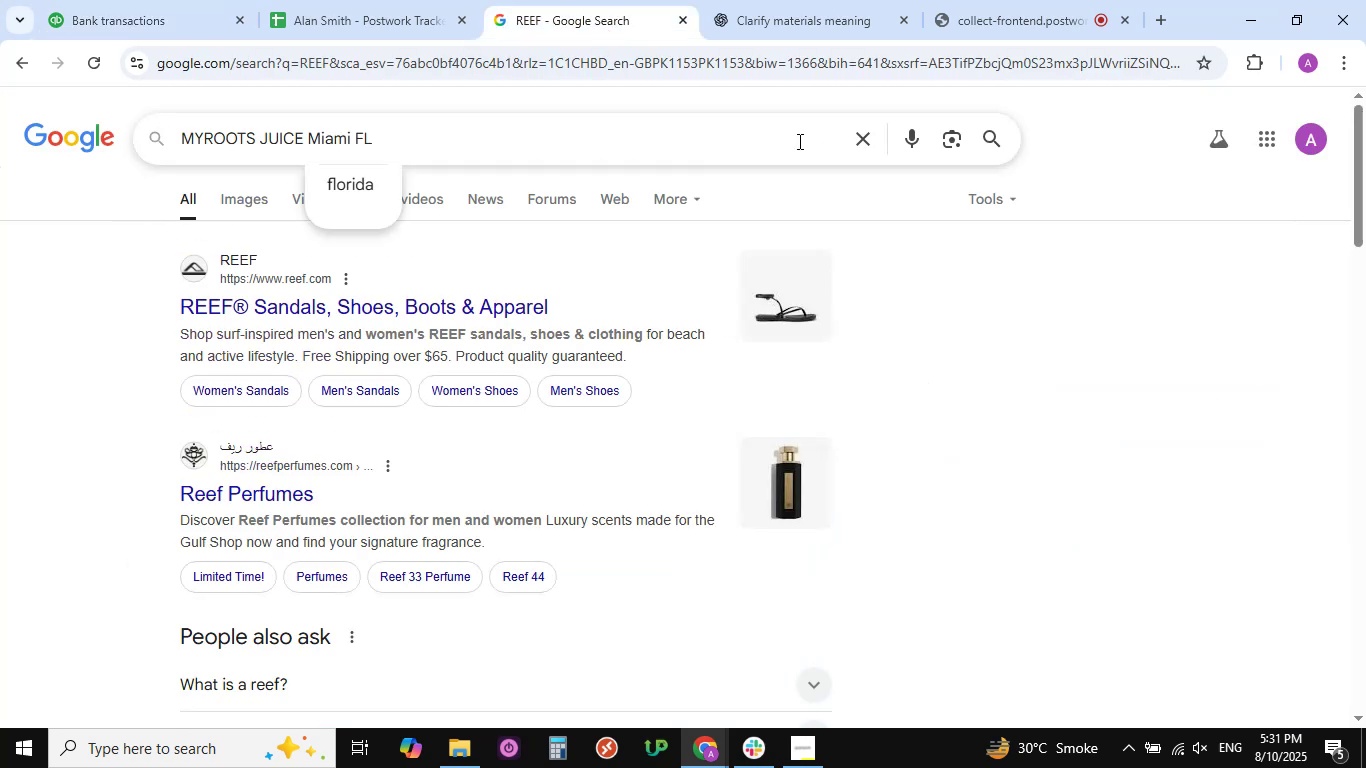 
key(NumpadEnter)
 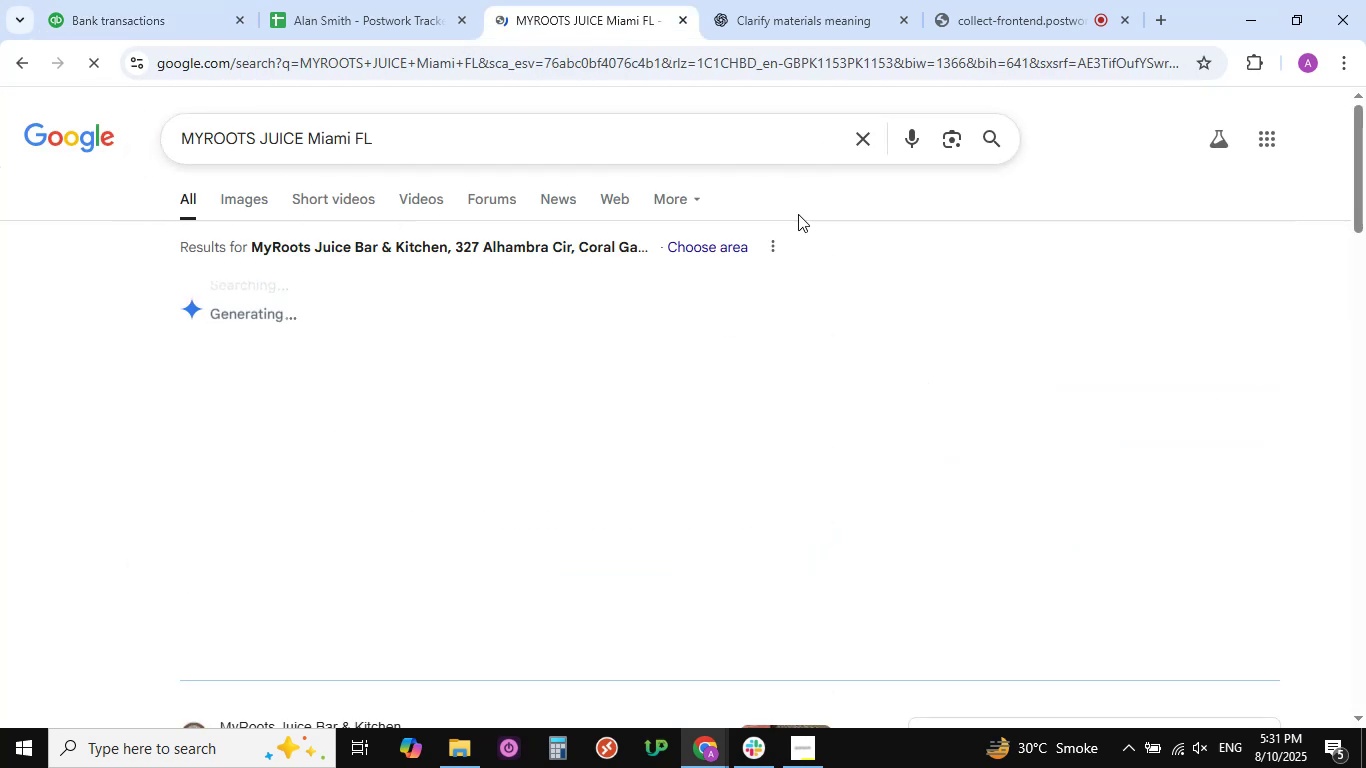 
mouse_move([792, 379])
 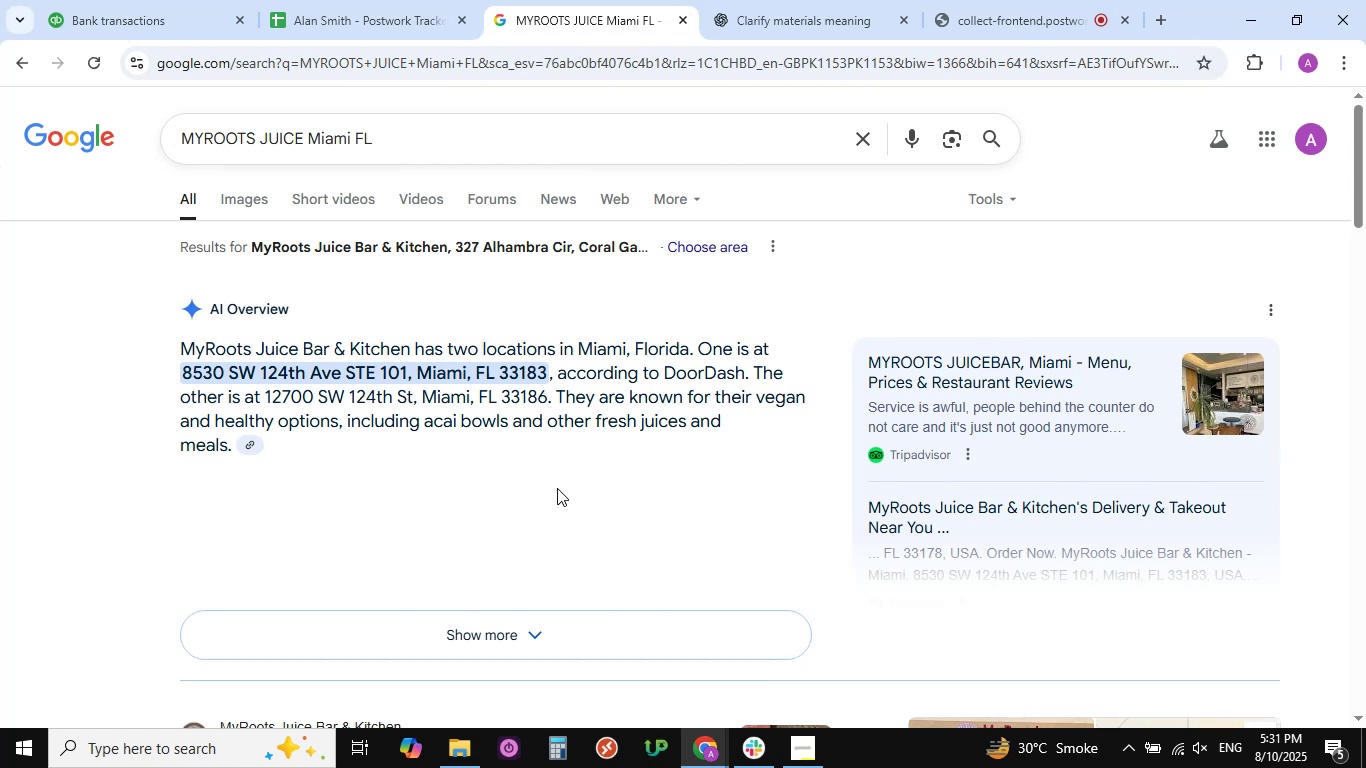 
scroll: coordinate [557, 488], scroll_direction: down, amount: 12.0
 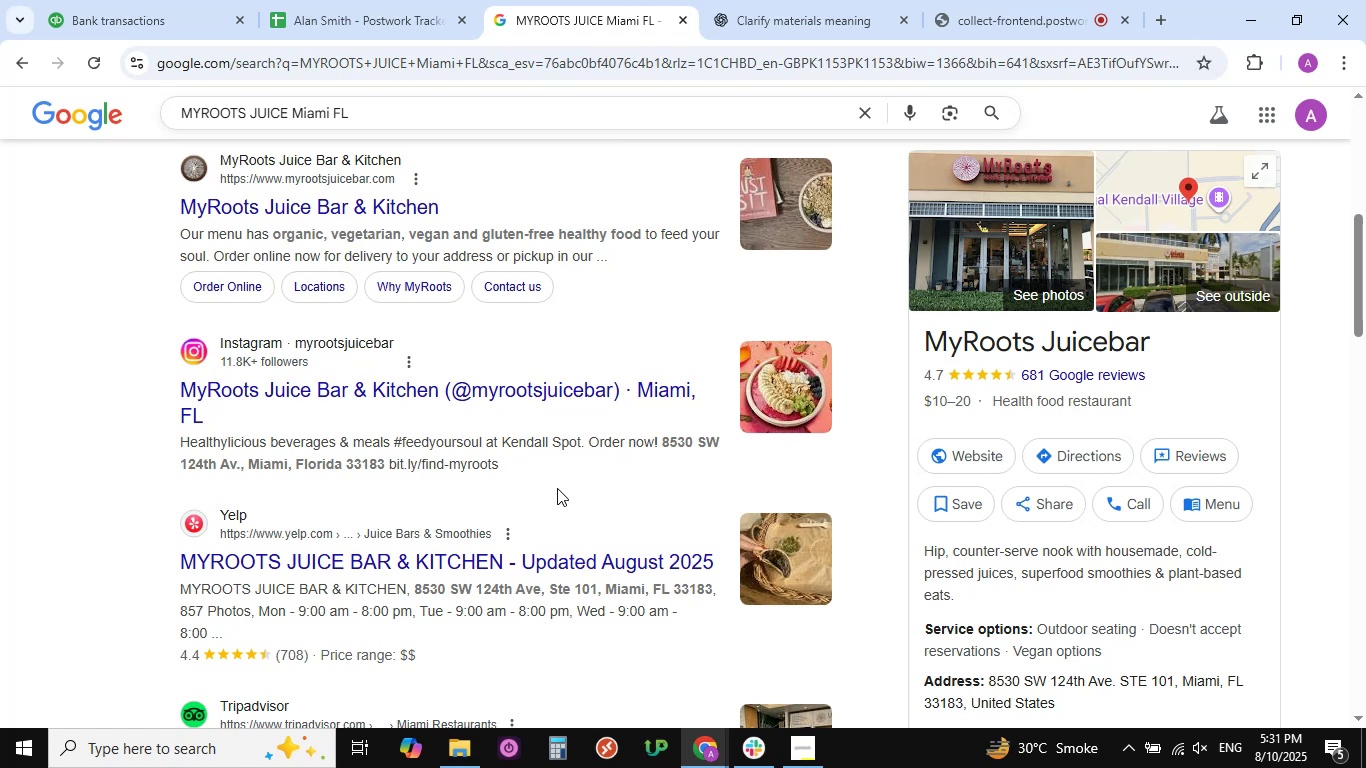 
wait(10.21)
 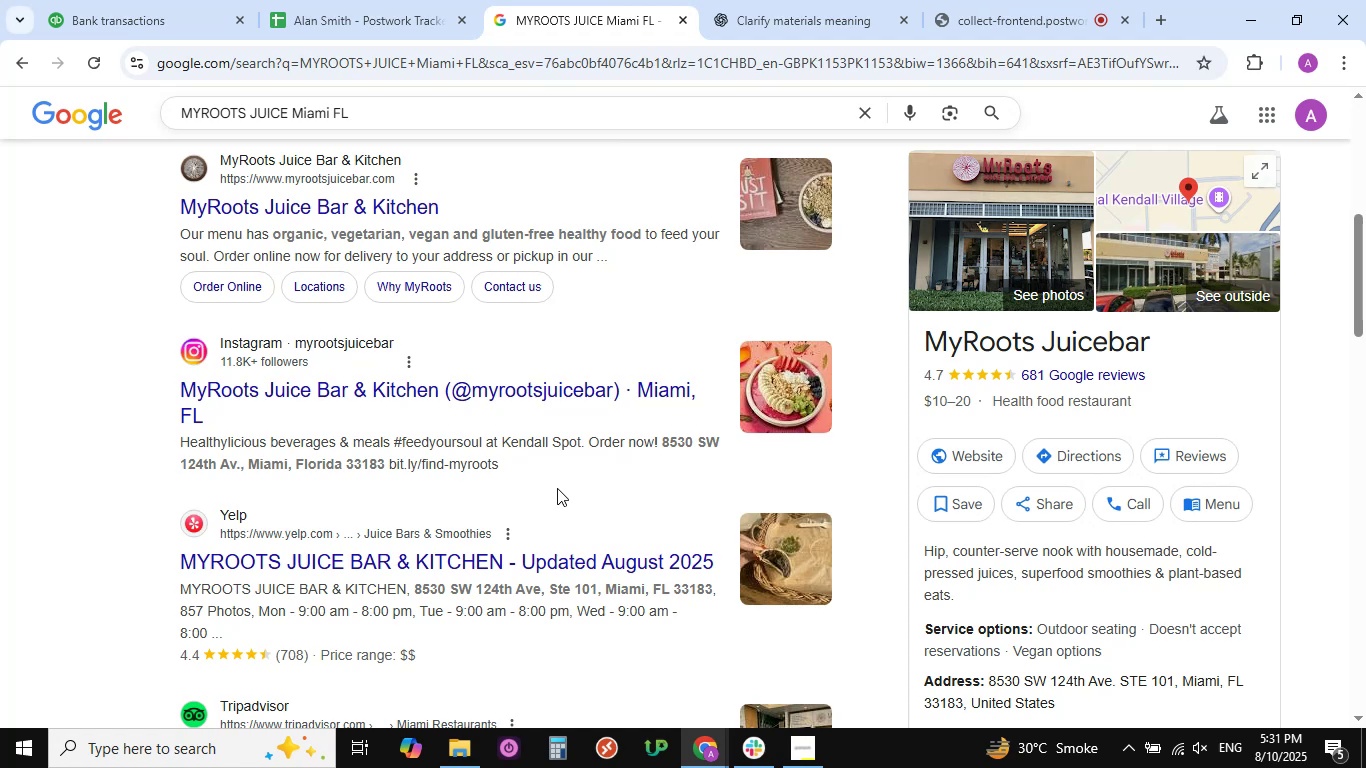 
scroll: coordinate [557, 488], scroll_direction: down, amount: 2.0
 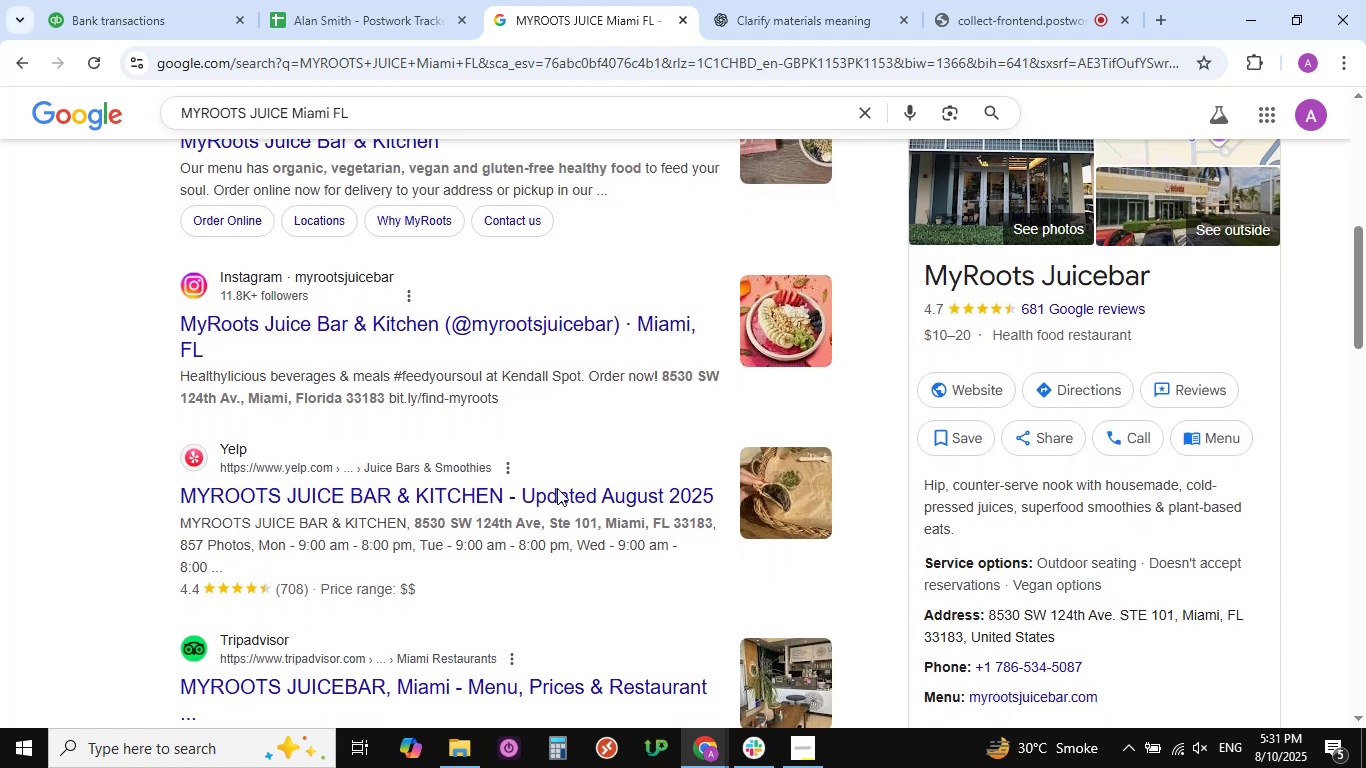 
scroll: coordinate [557, 488], scroll_direction: up, amount: 9.0
 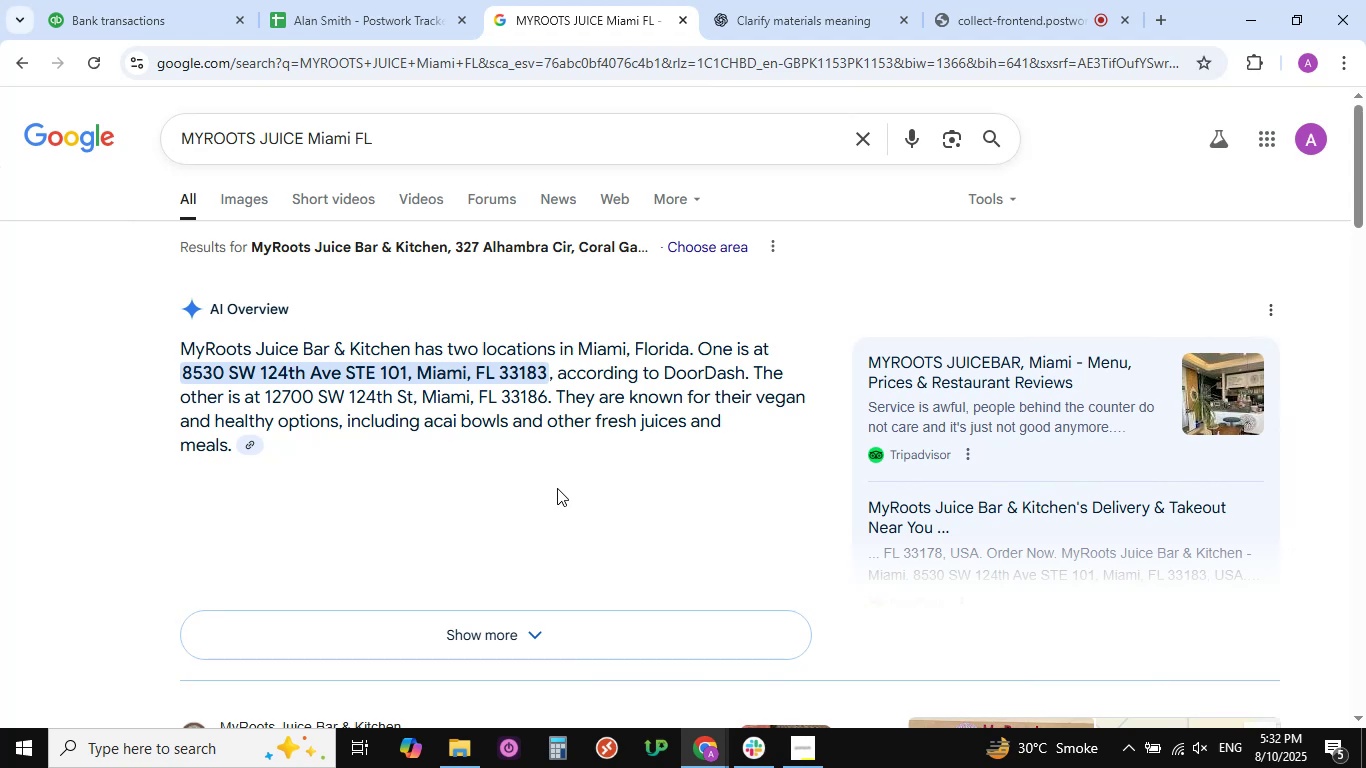 
wait(11.53)
 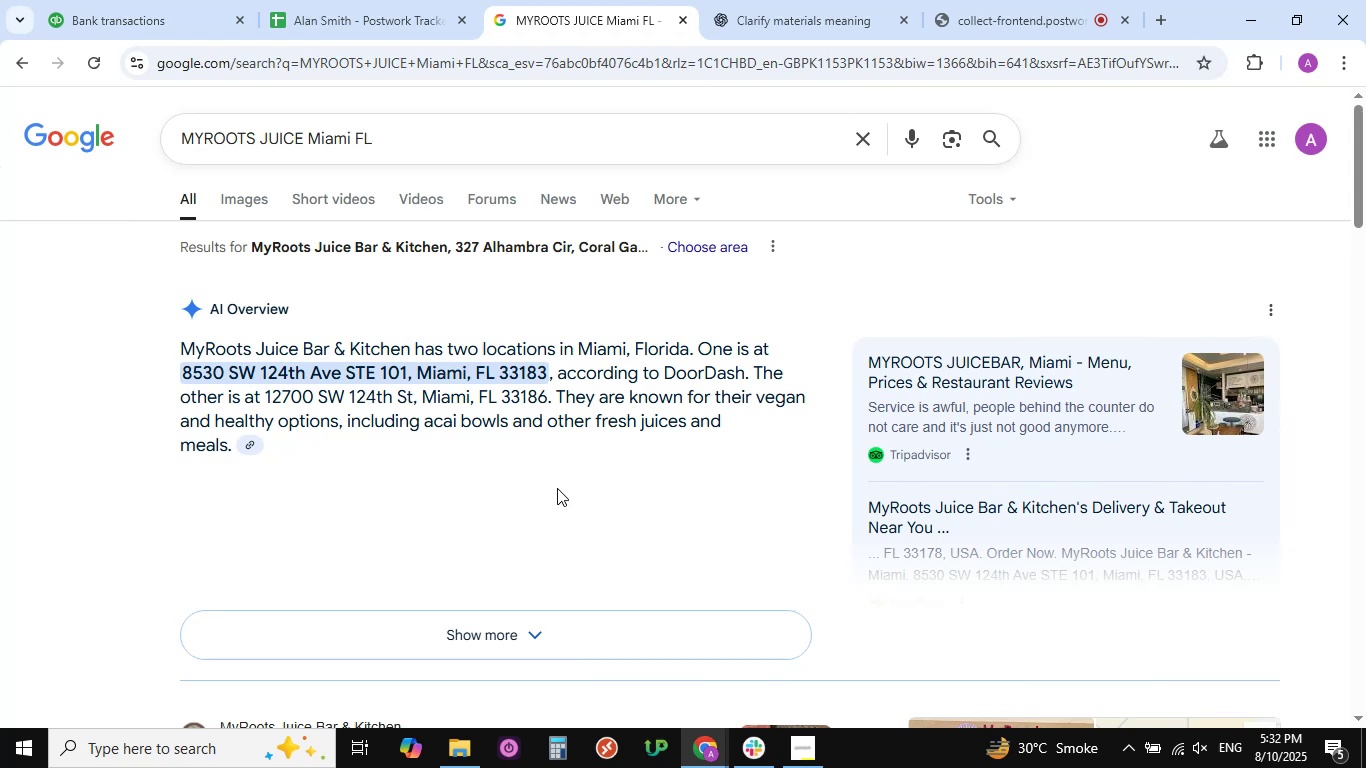 
left_click([151, 16])
 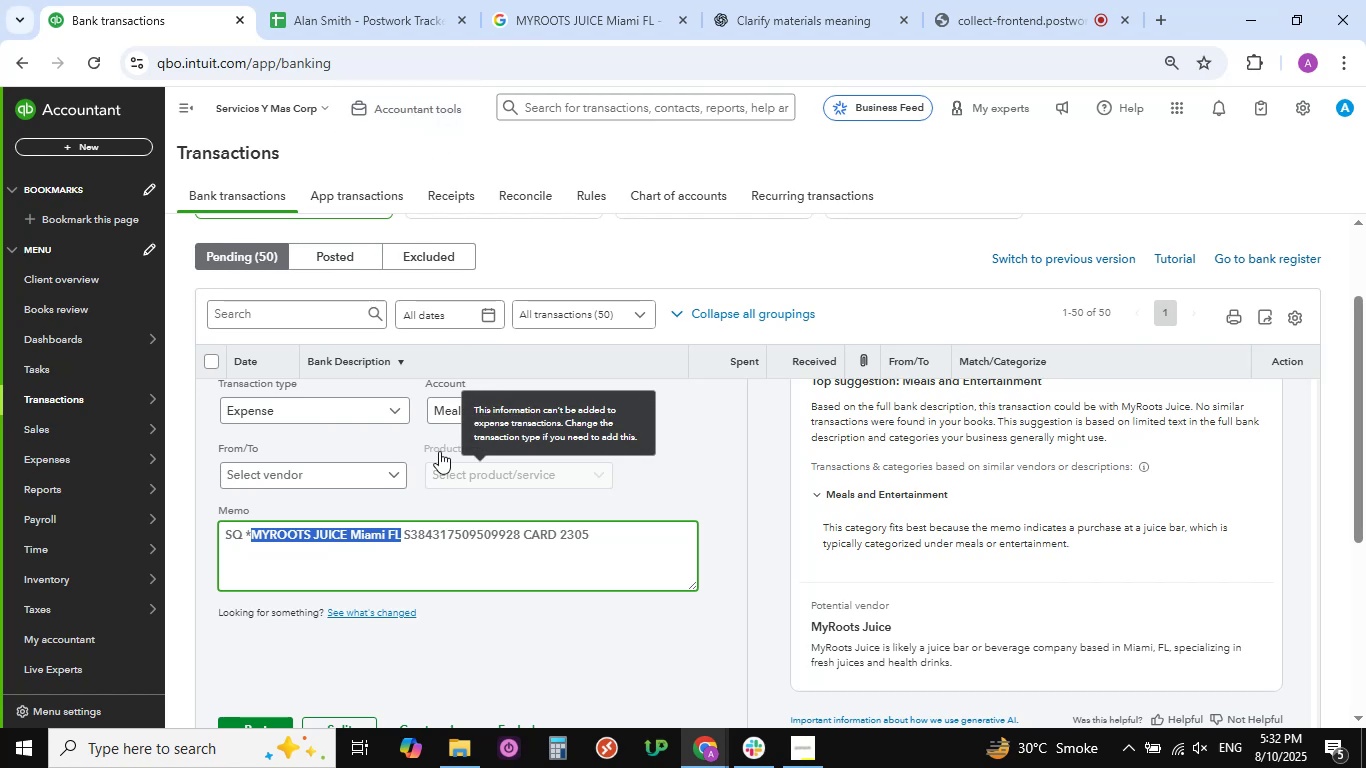 
left_click([397, 469])
 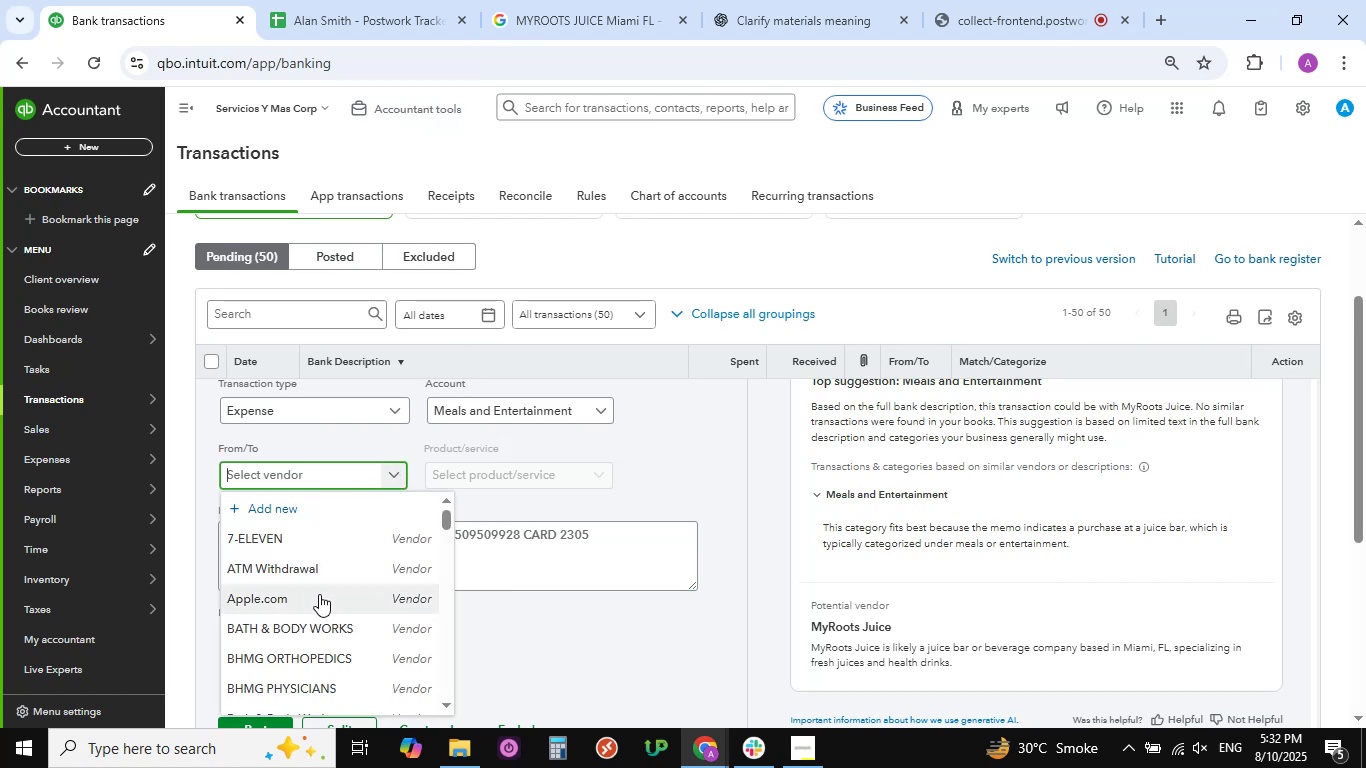 
left_click([523, 672])
 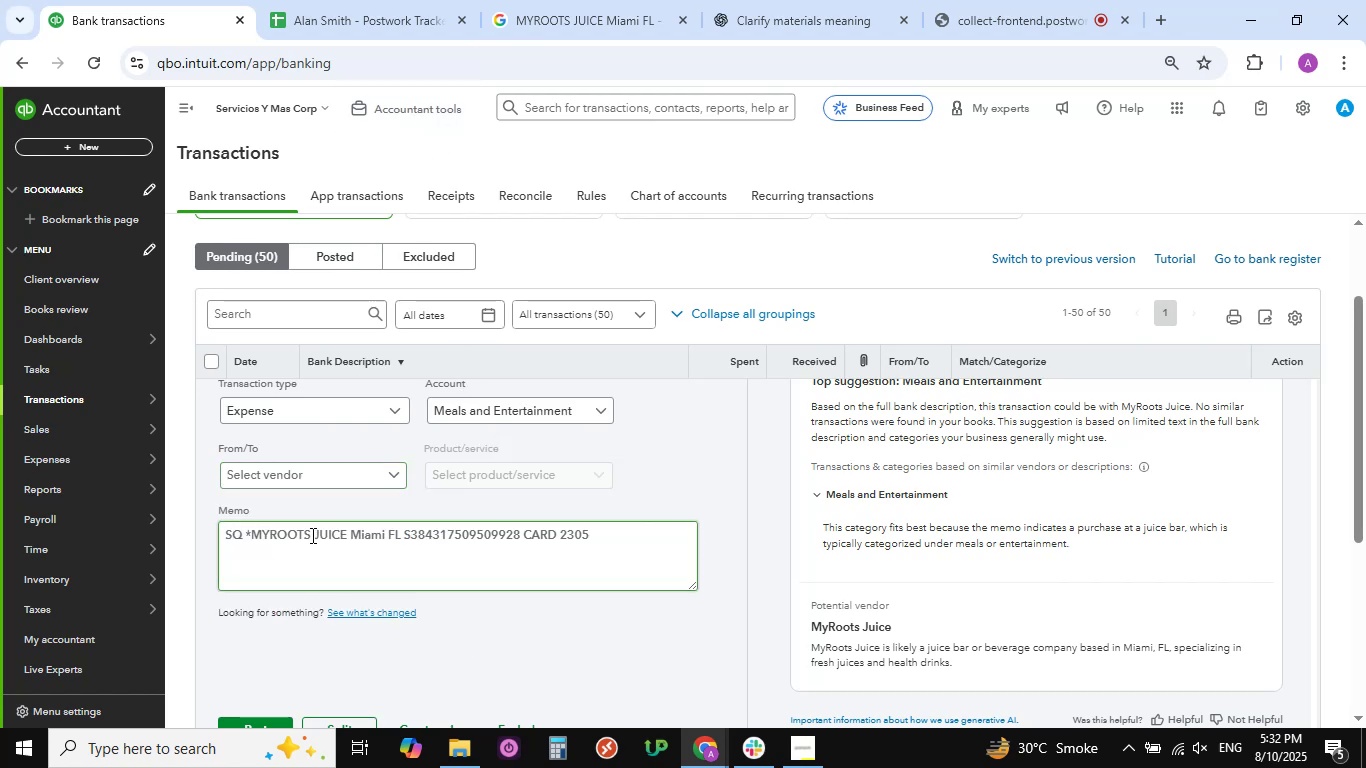 
left_click([310, 535])
 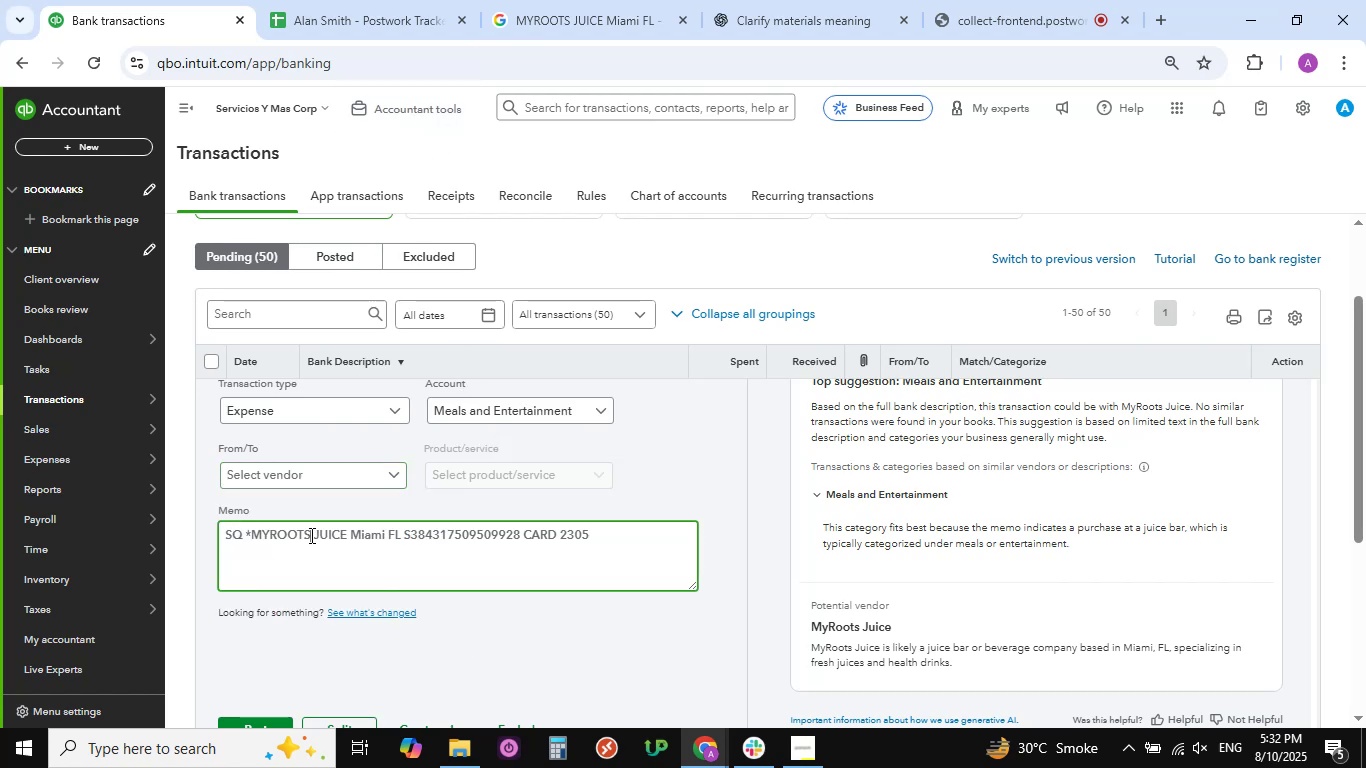 
left_click_drag(start_coordinate=[310, 535], to_coordinate=[271, 536])
 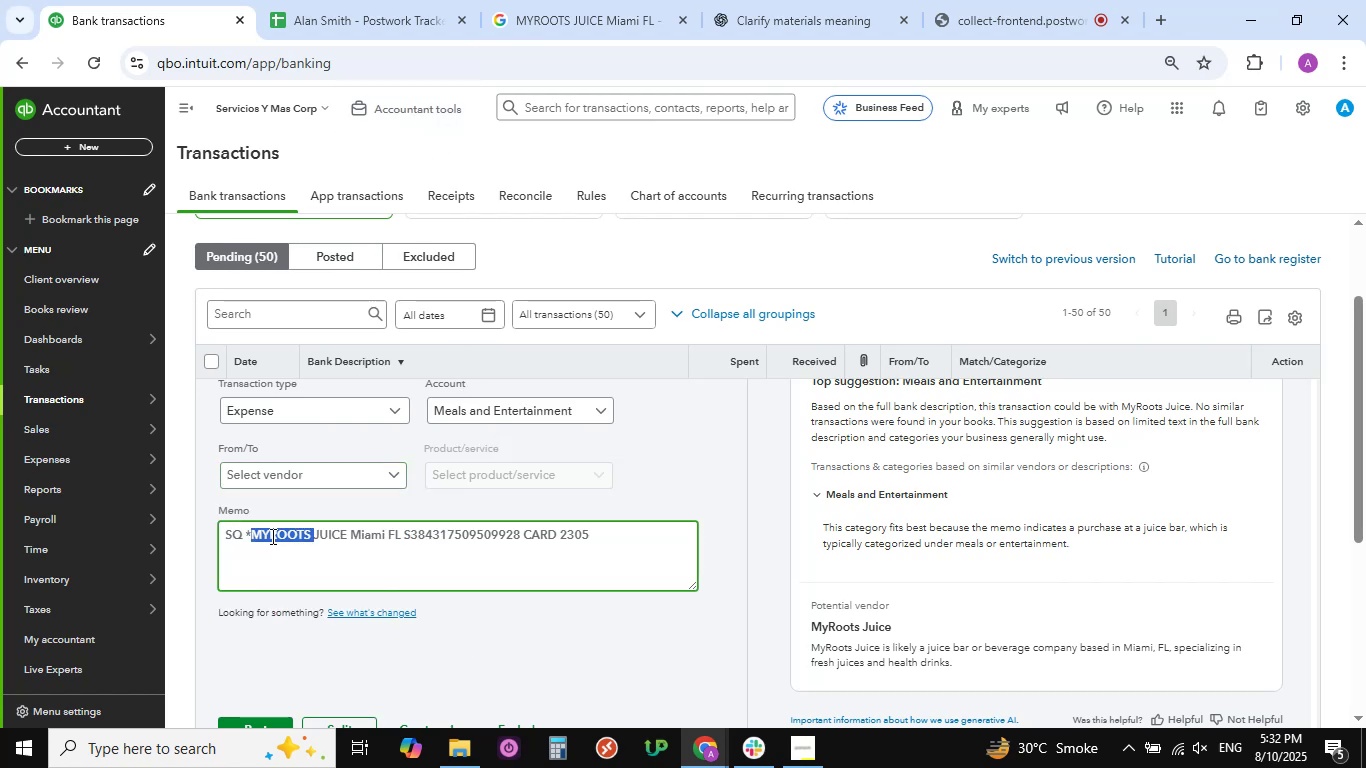 
key(Control+C)
 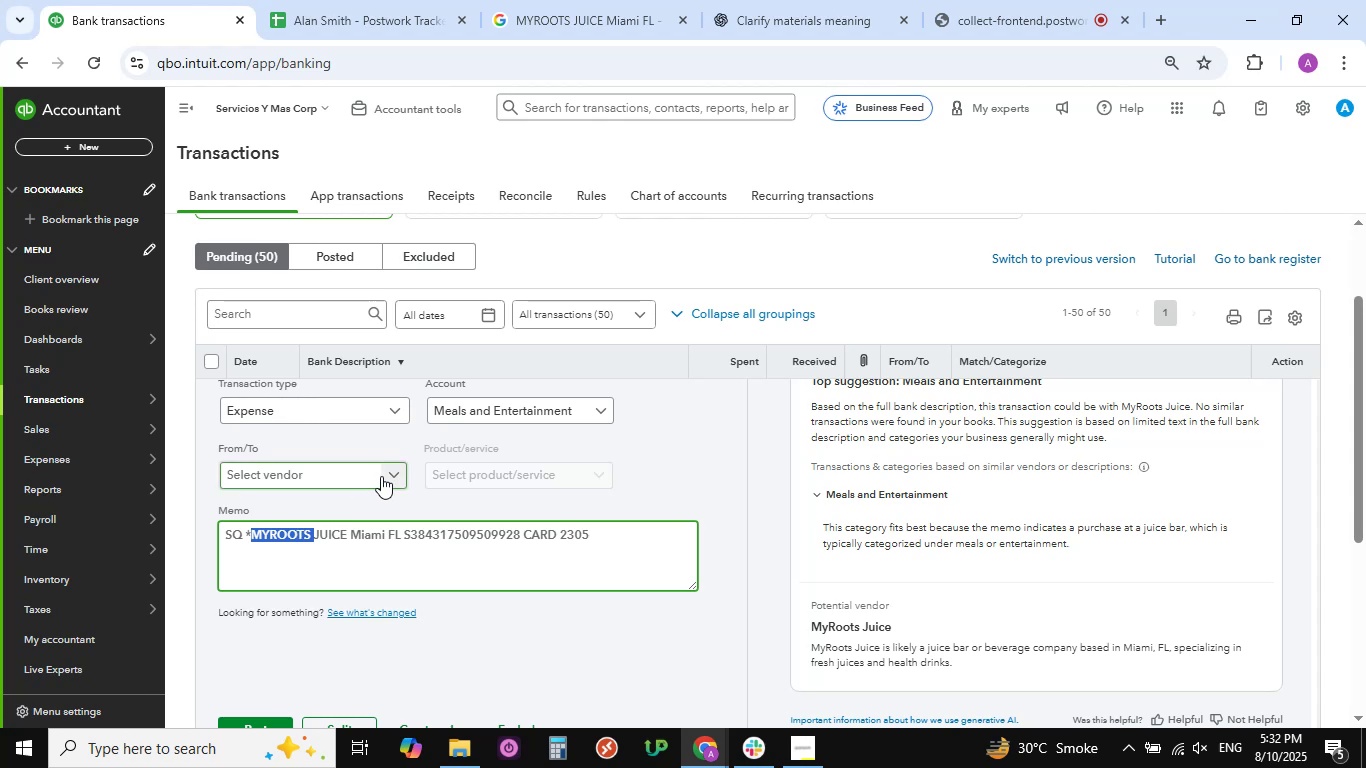 
left_click([393, 472])
 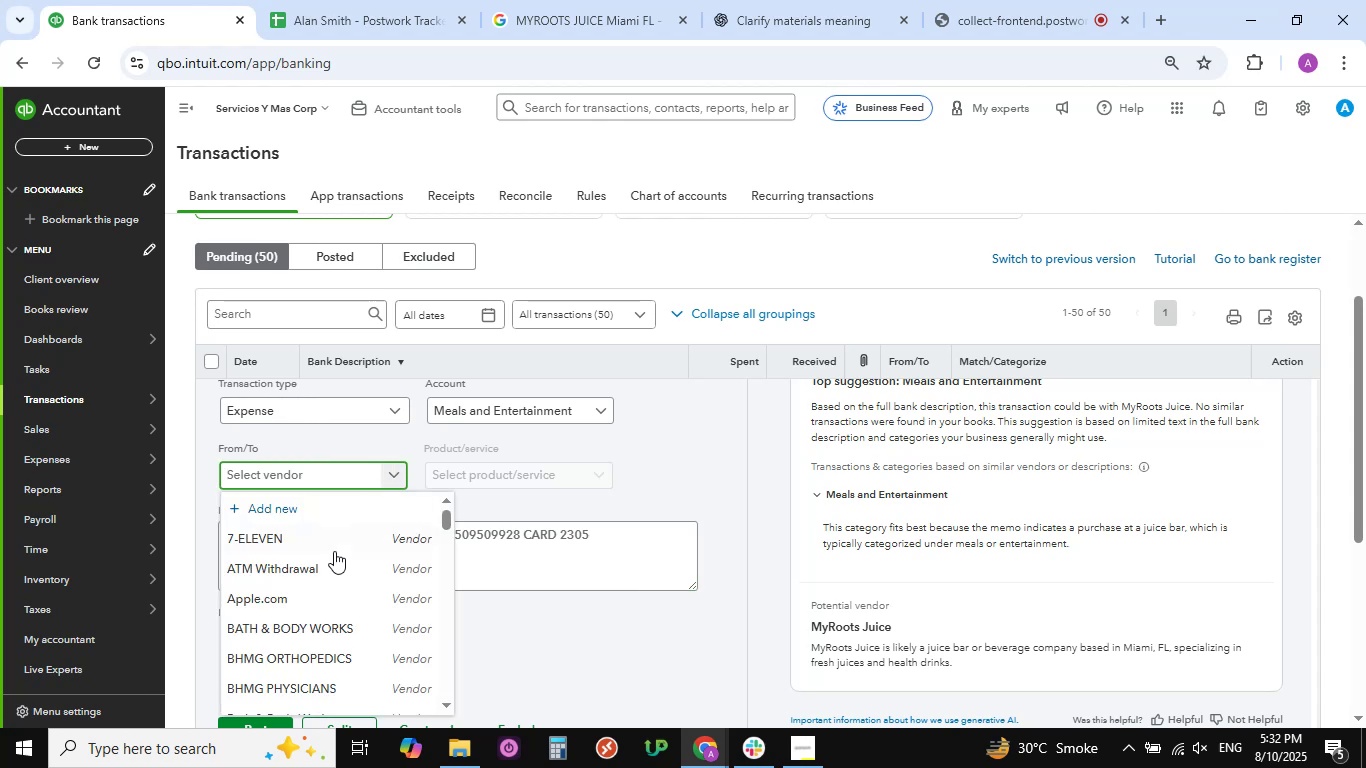 
scroll: coordinate [330, 573], scroll_direction: down, amount: 20.0
 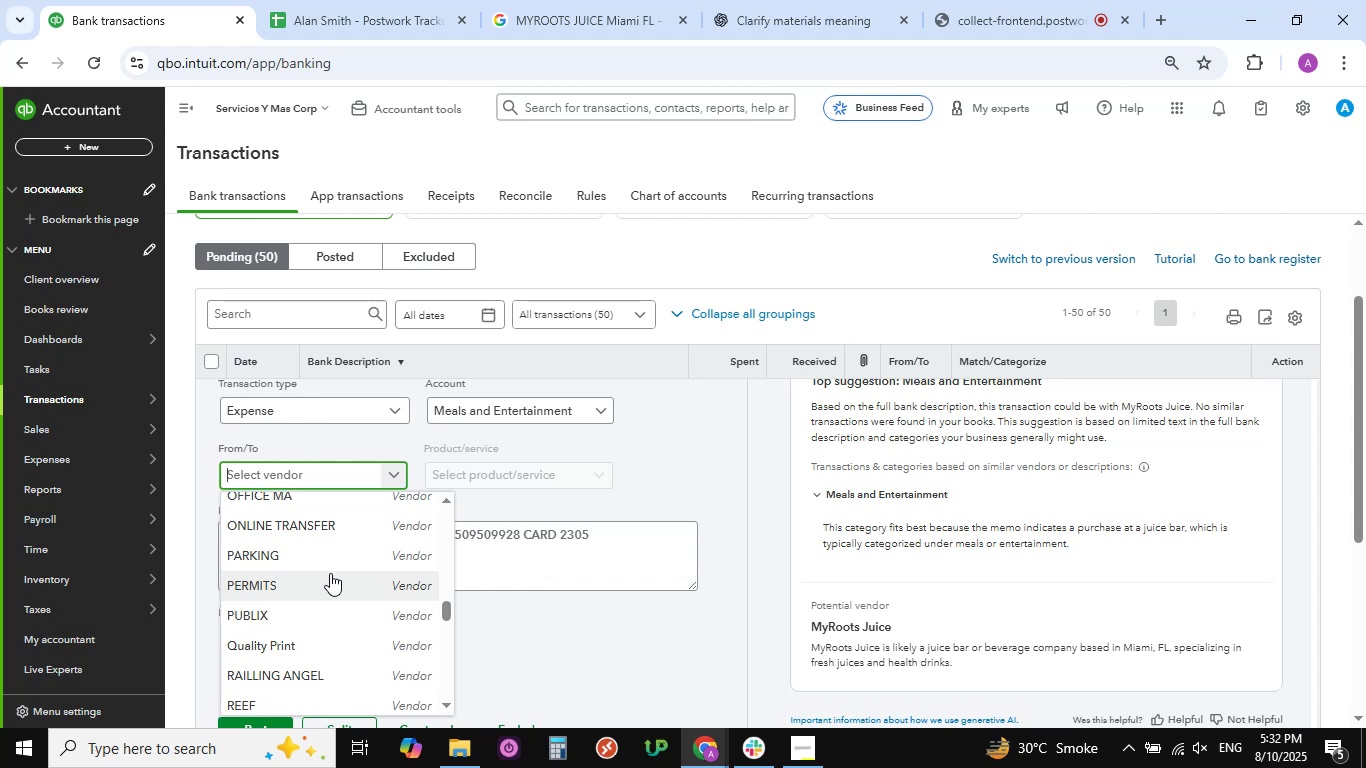 
wait(20.58)
 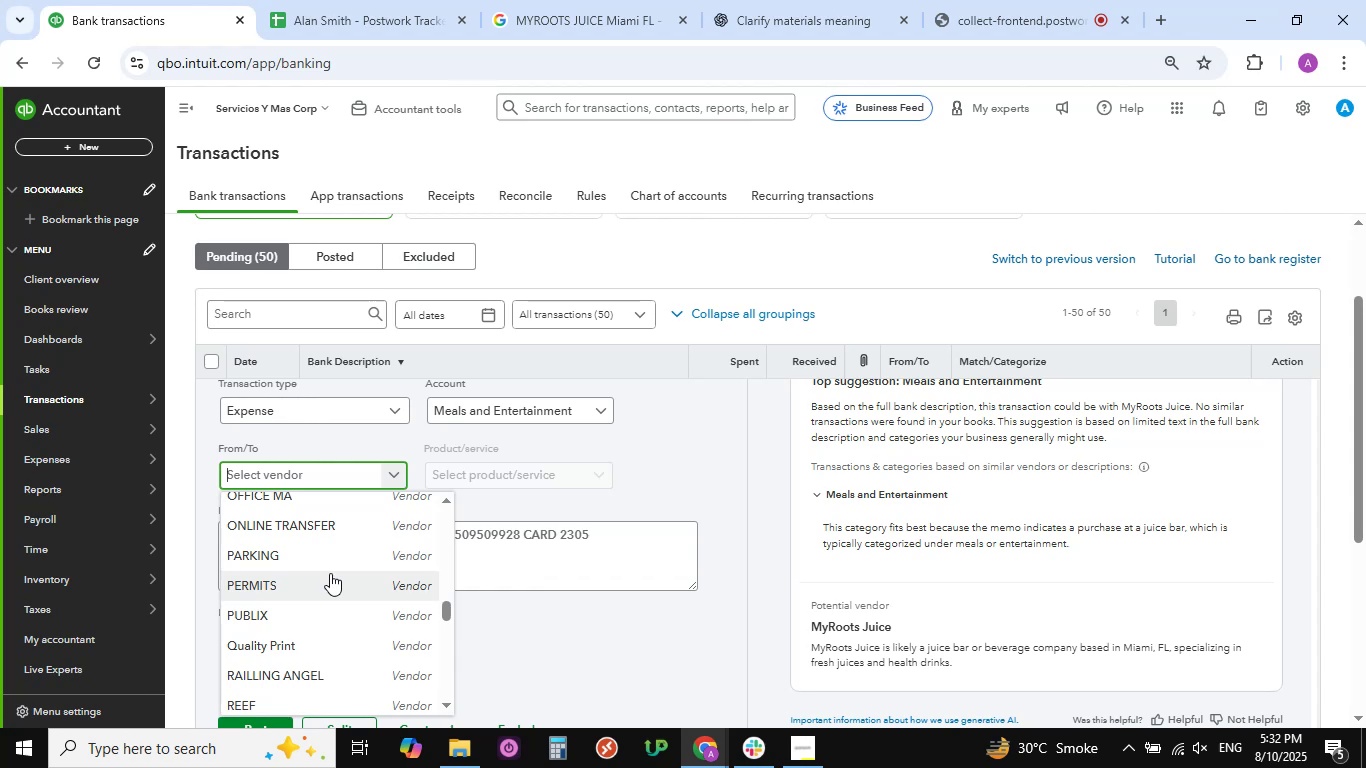 
scroll: coordinate [332, 573], scroll_direction: down, amount: 5.0
 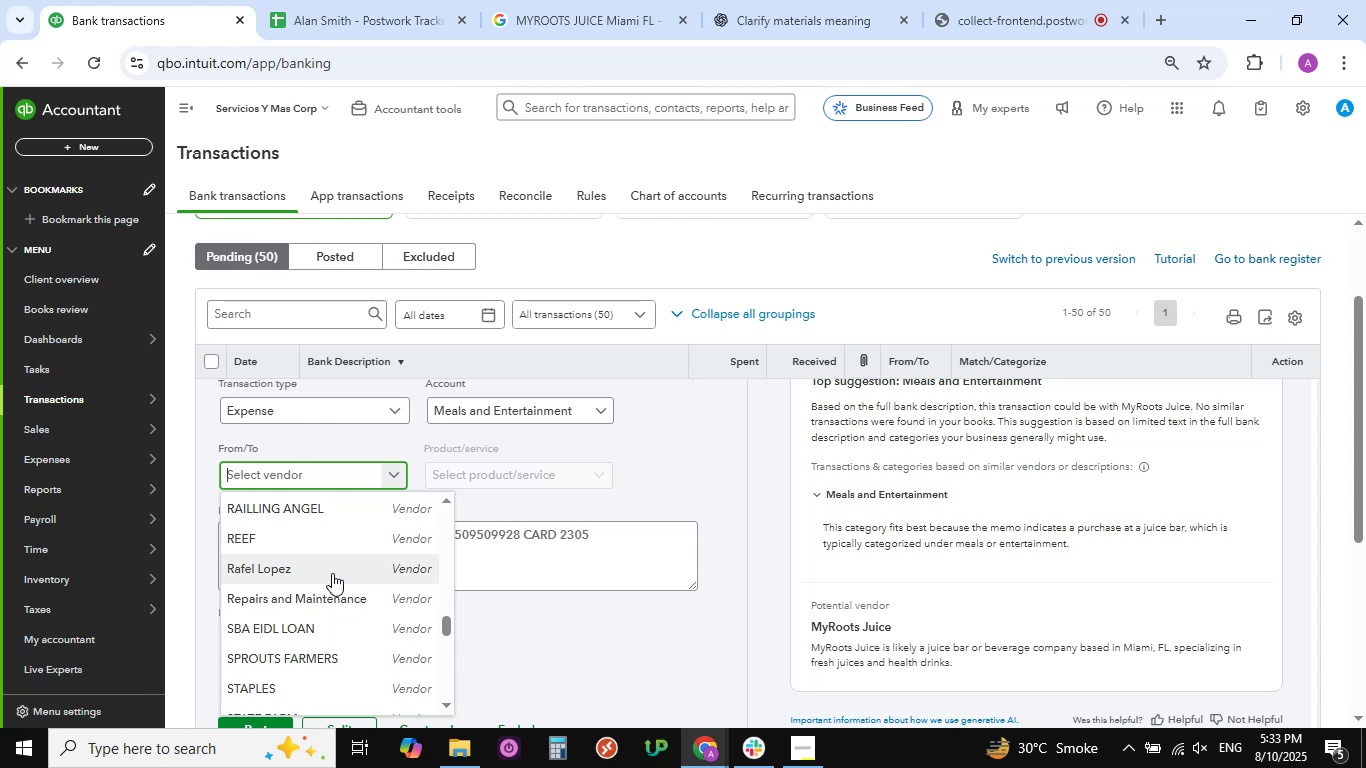 
wait(13.59)
 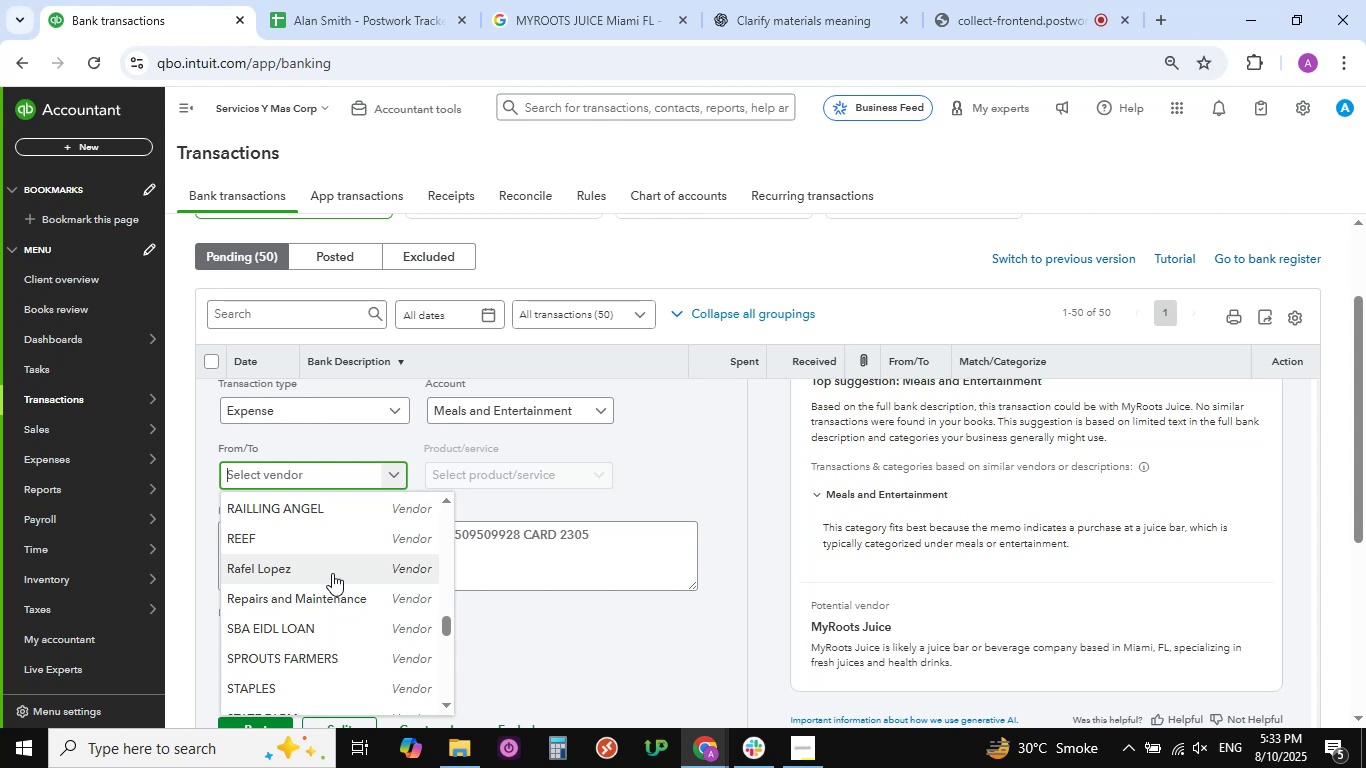 
scroll: coordinate [332, 573], scroll_direction: down, amount: 2.0
 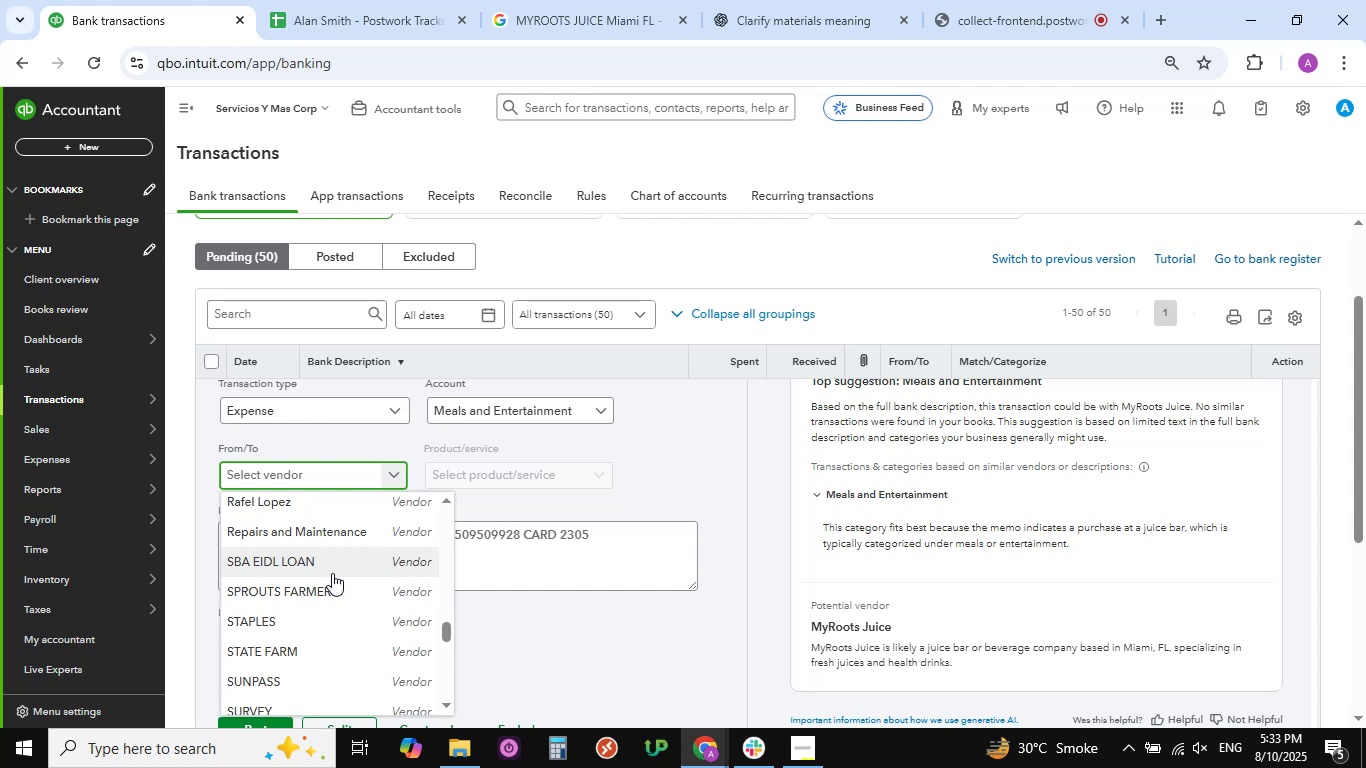 
wait(16.04)
 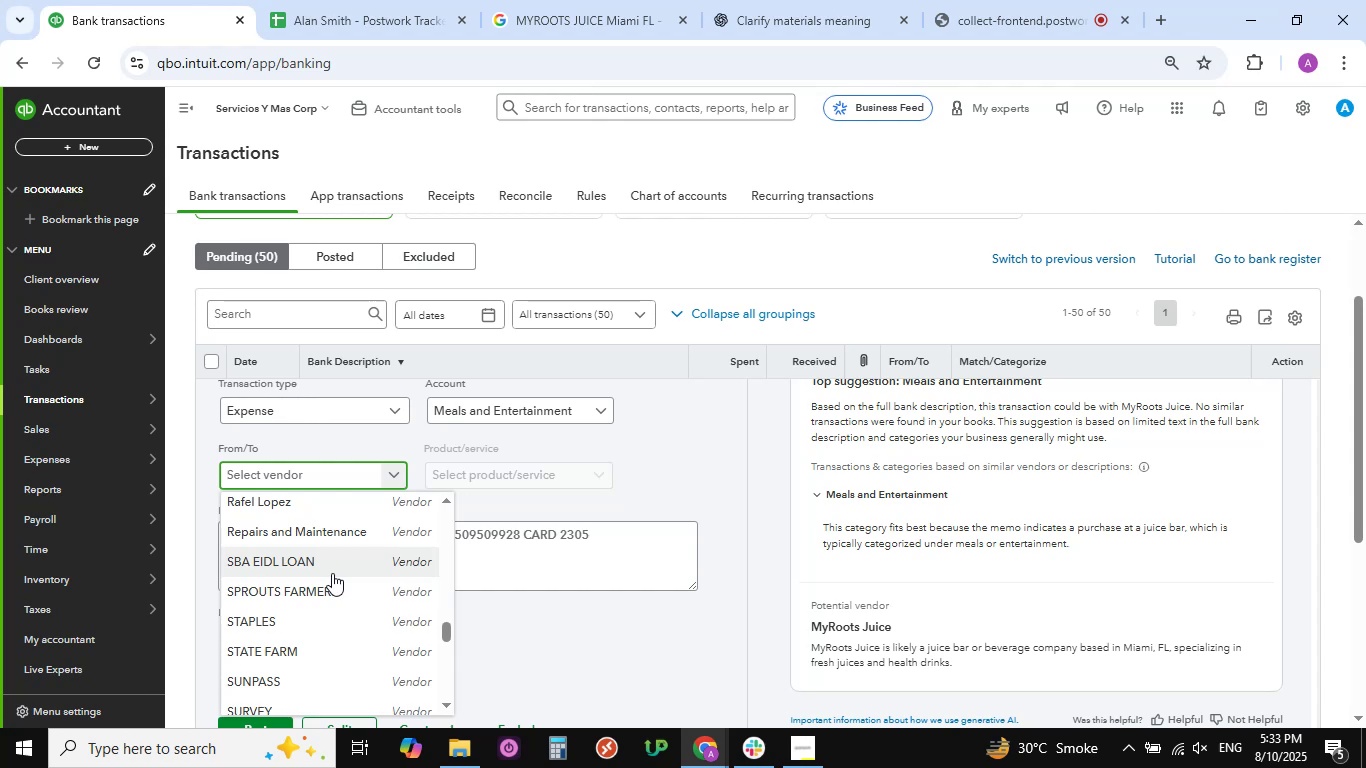 
left_click([518, 636])
 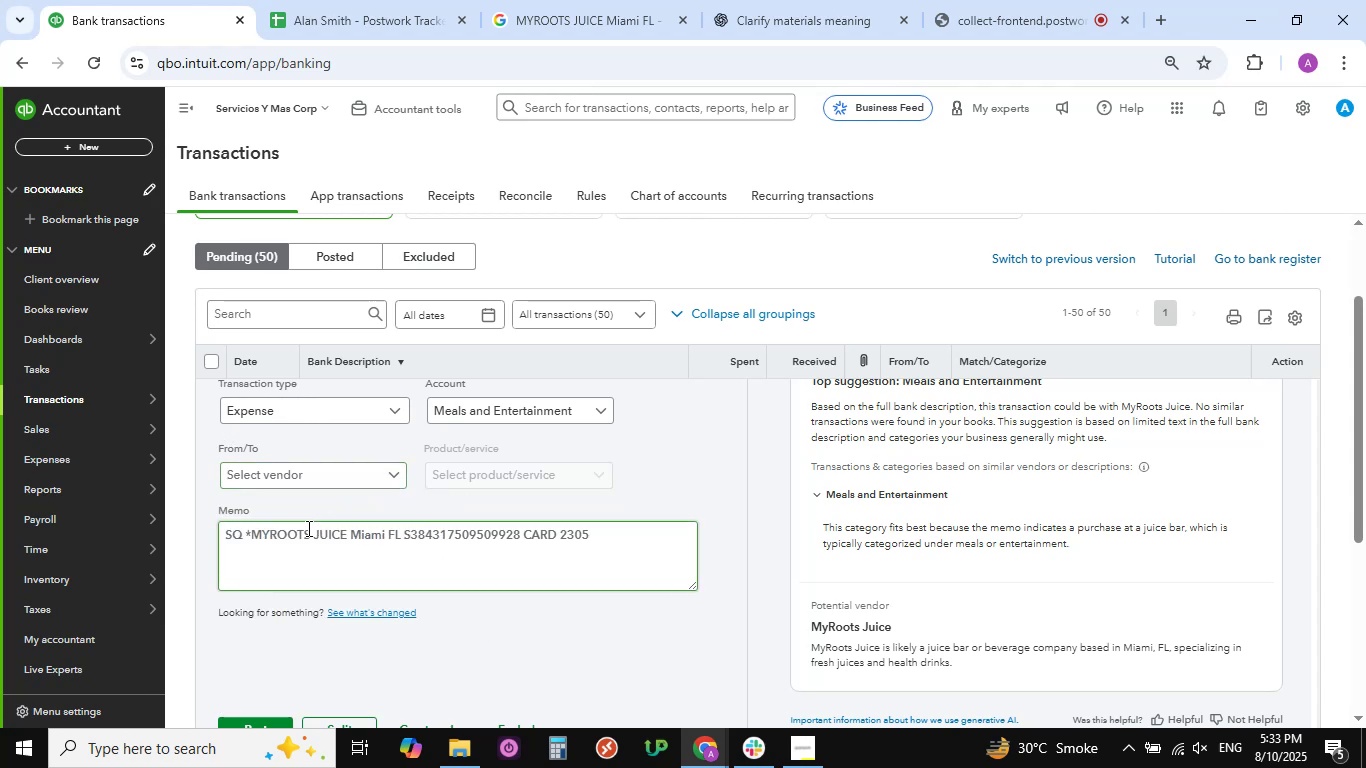 
left_click_drag(start_coordinate=[310, 532], to_coordinate=[249, 535])
 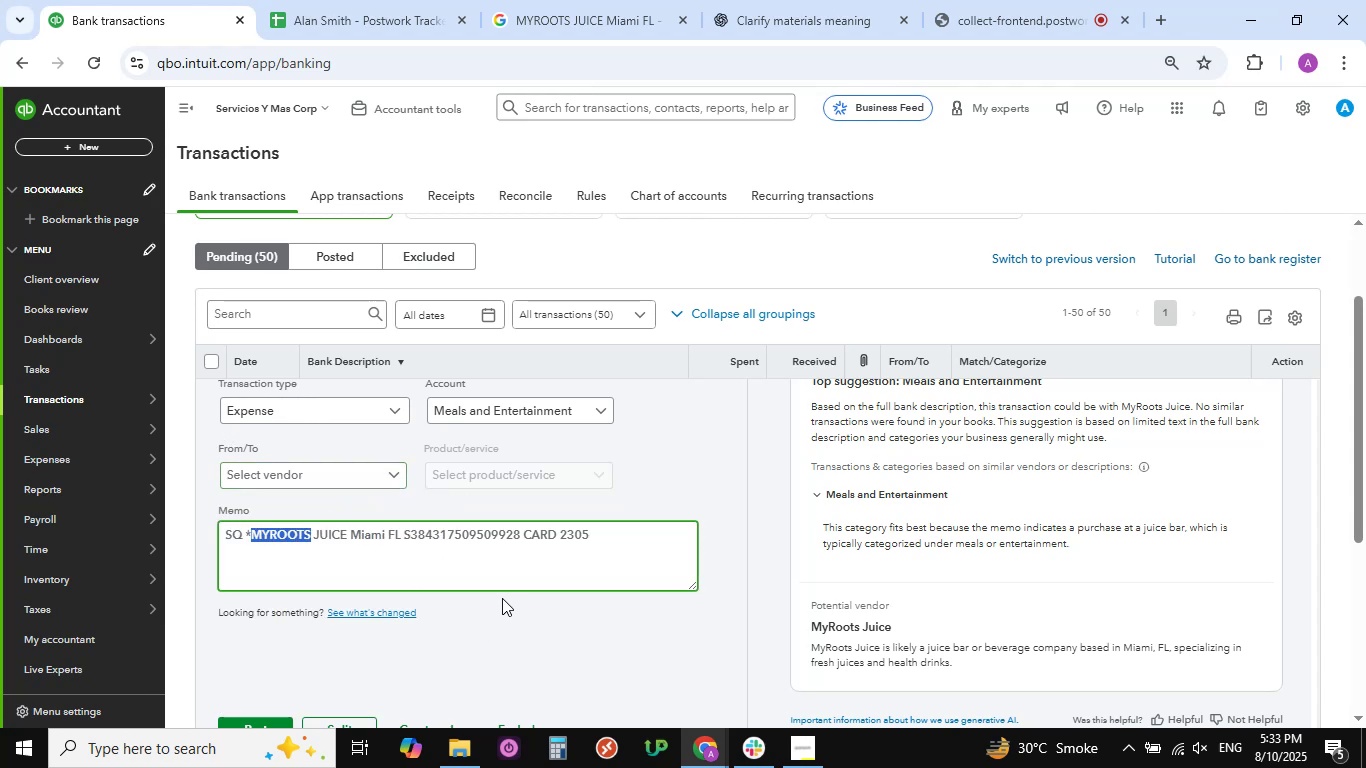 
key(Control+C)
 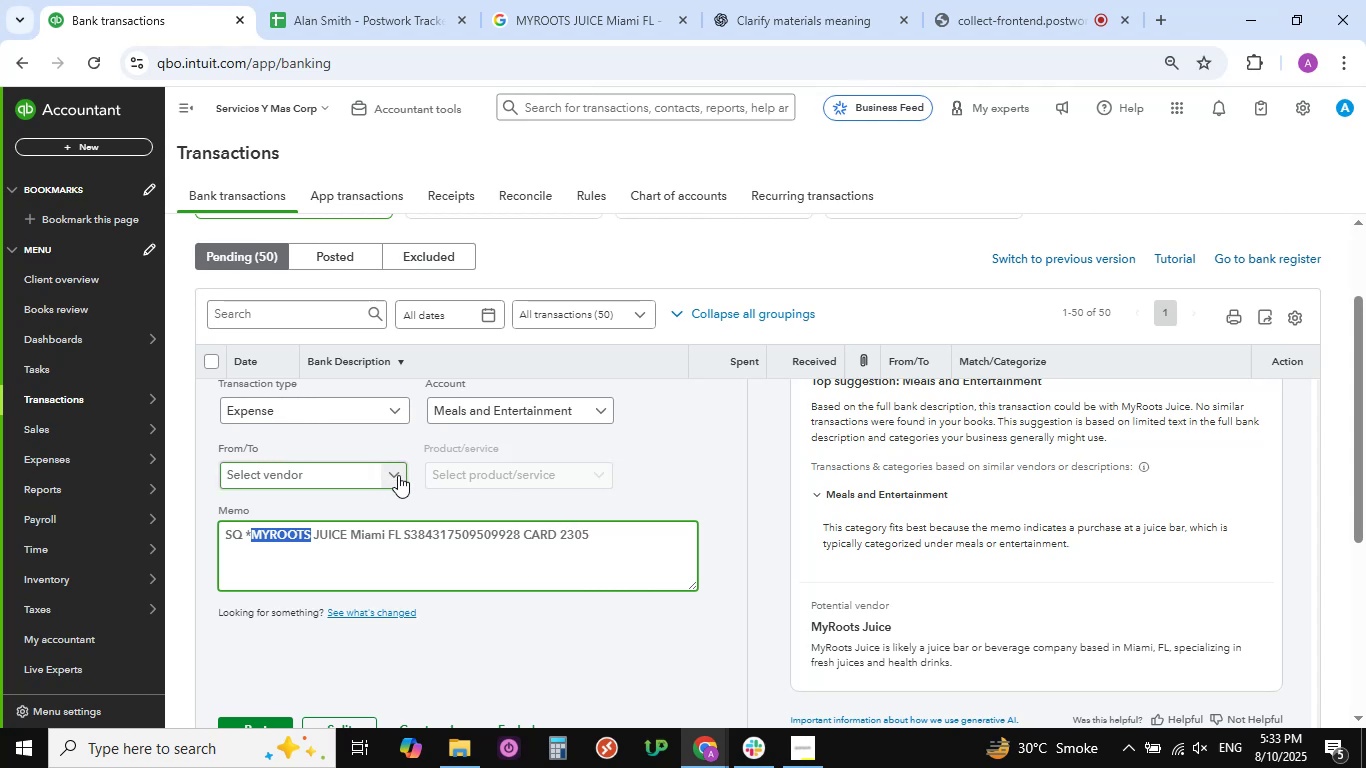 
left_click([398, 475])
 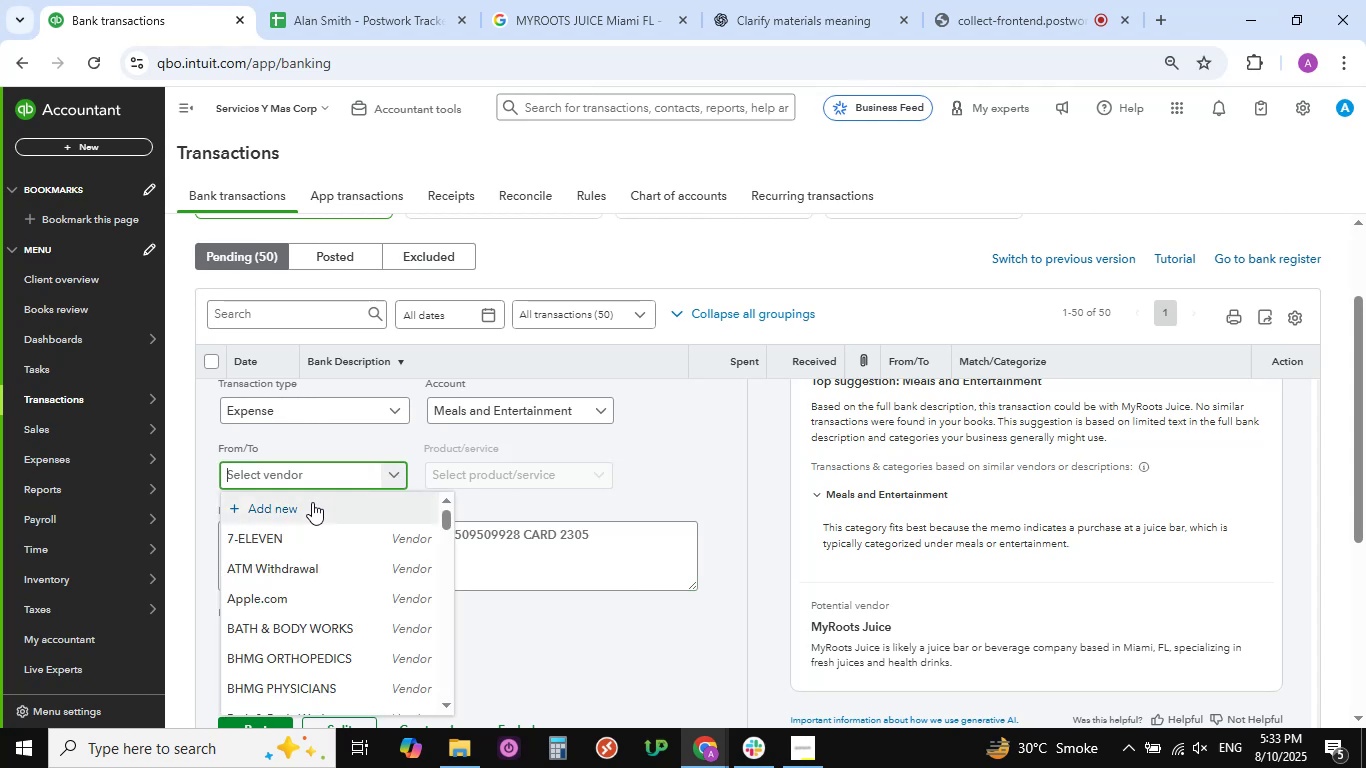 
left_click([311, 504])
 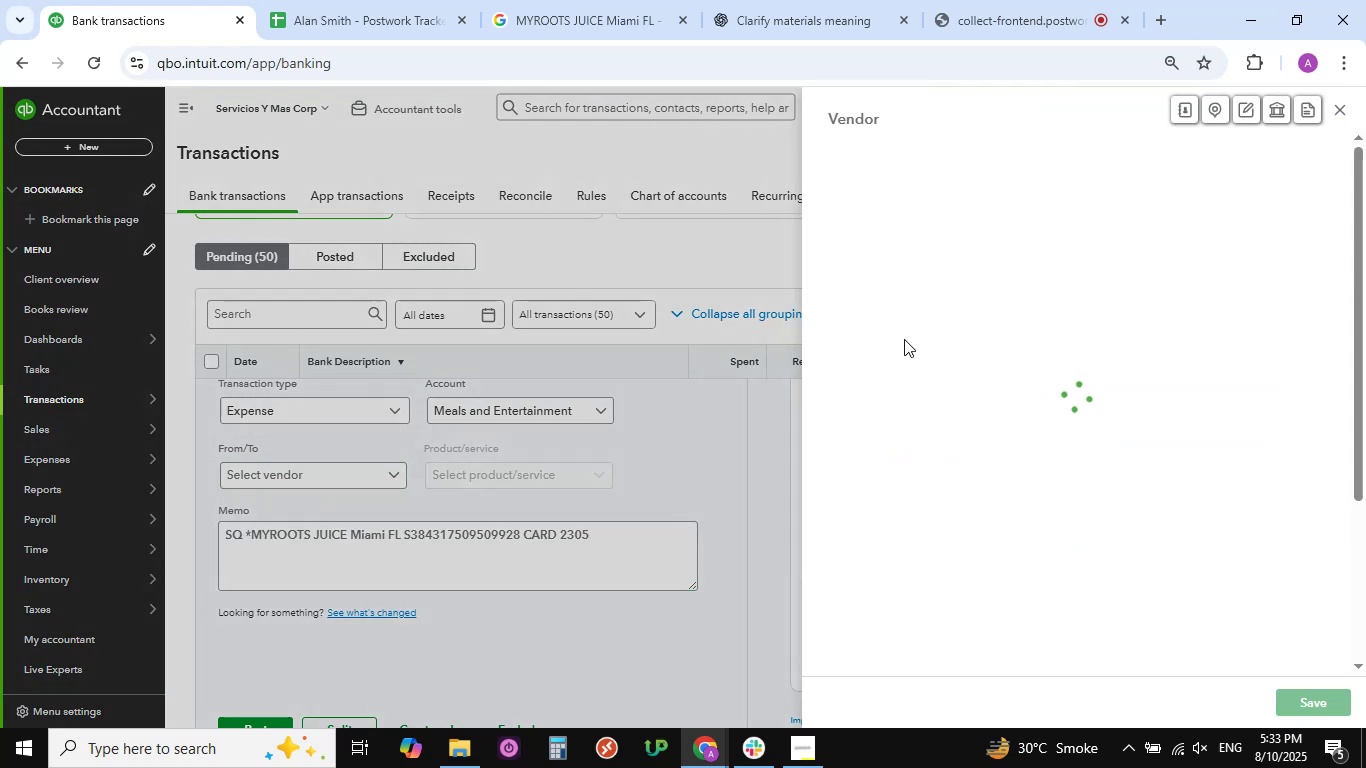 
mouse_move([1254, 218])
 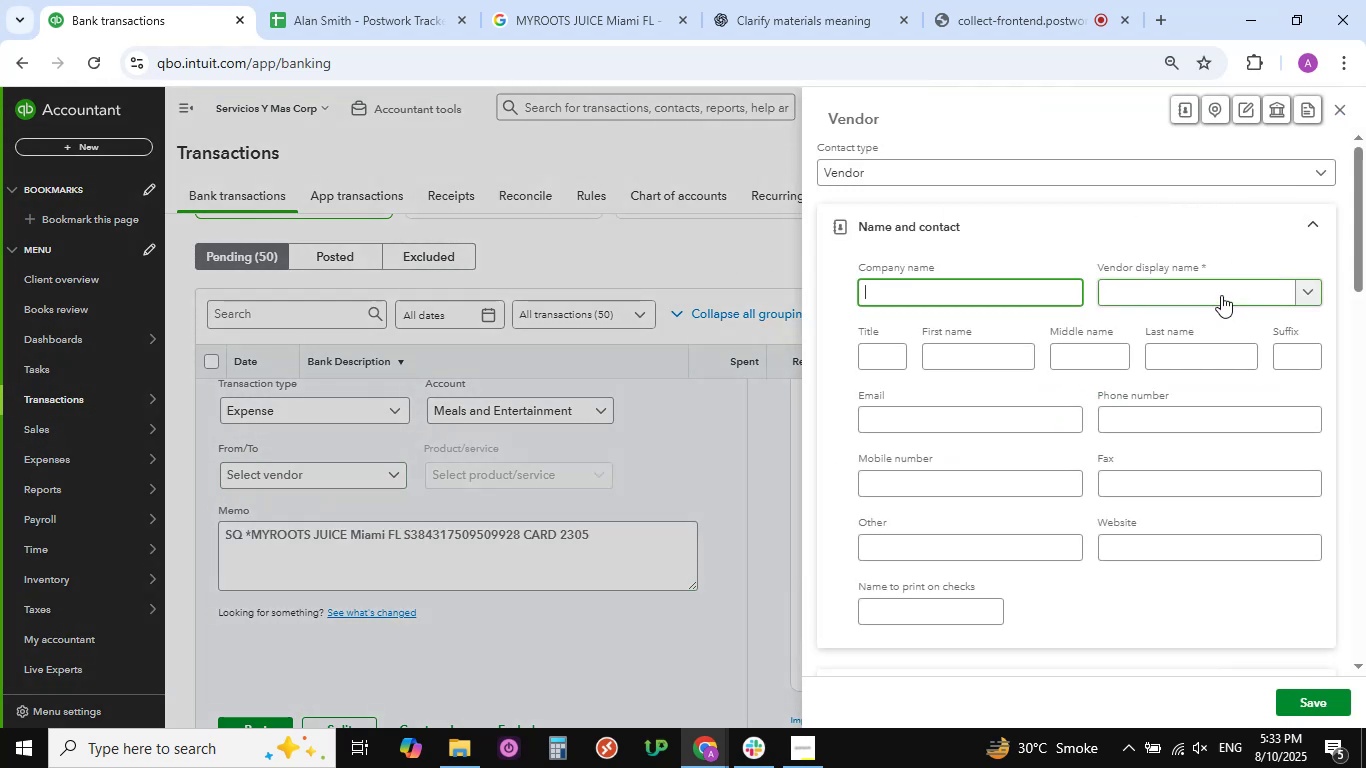 
left_click([1220, 291])
 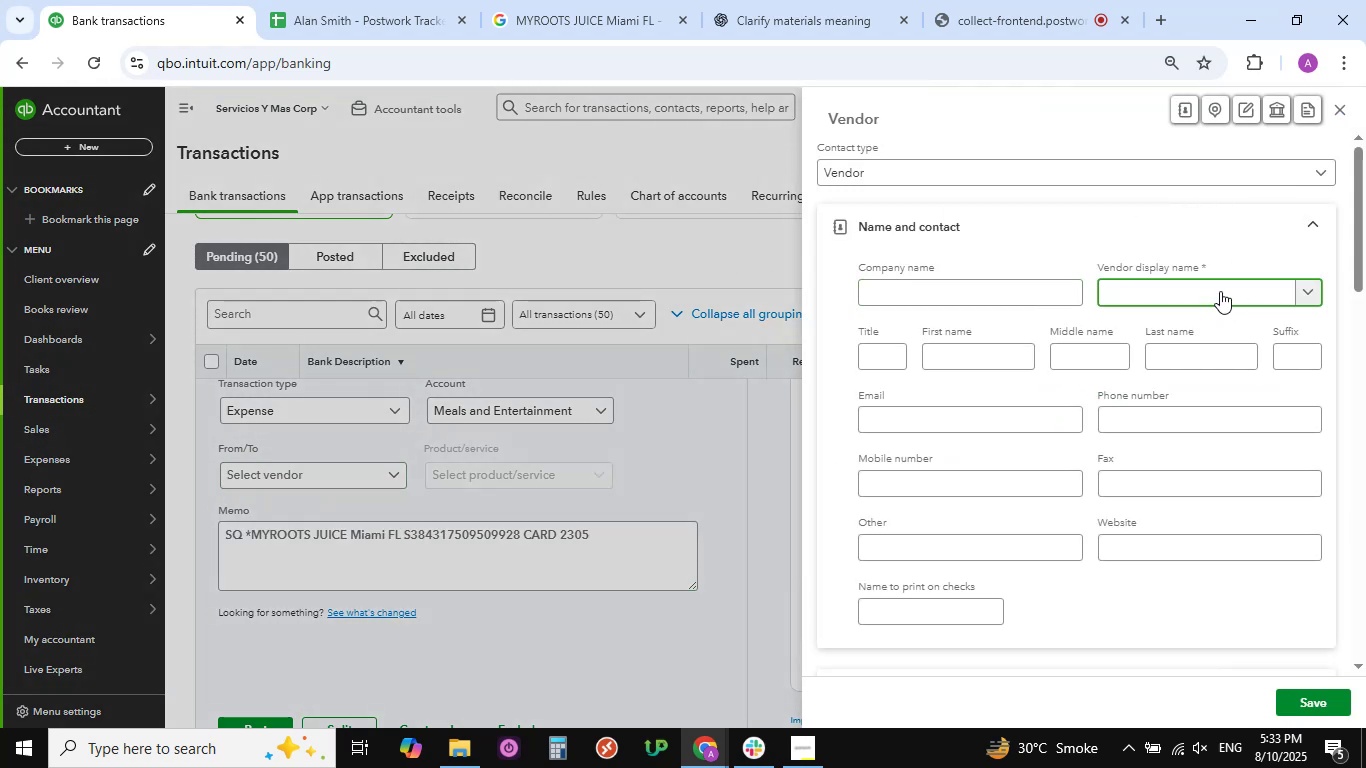 
key(Control+V)
 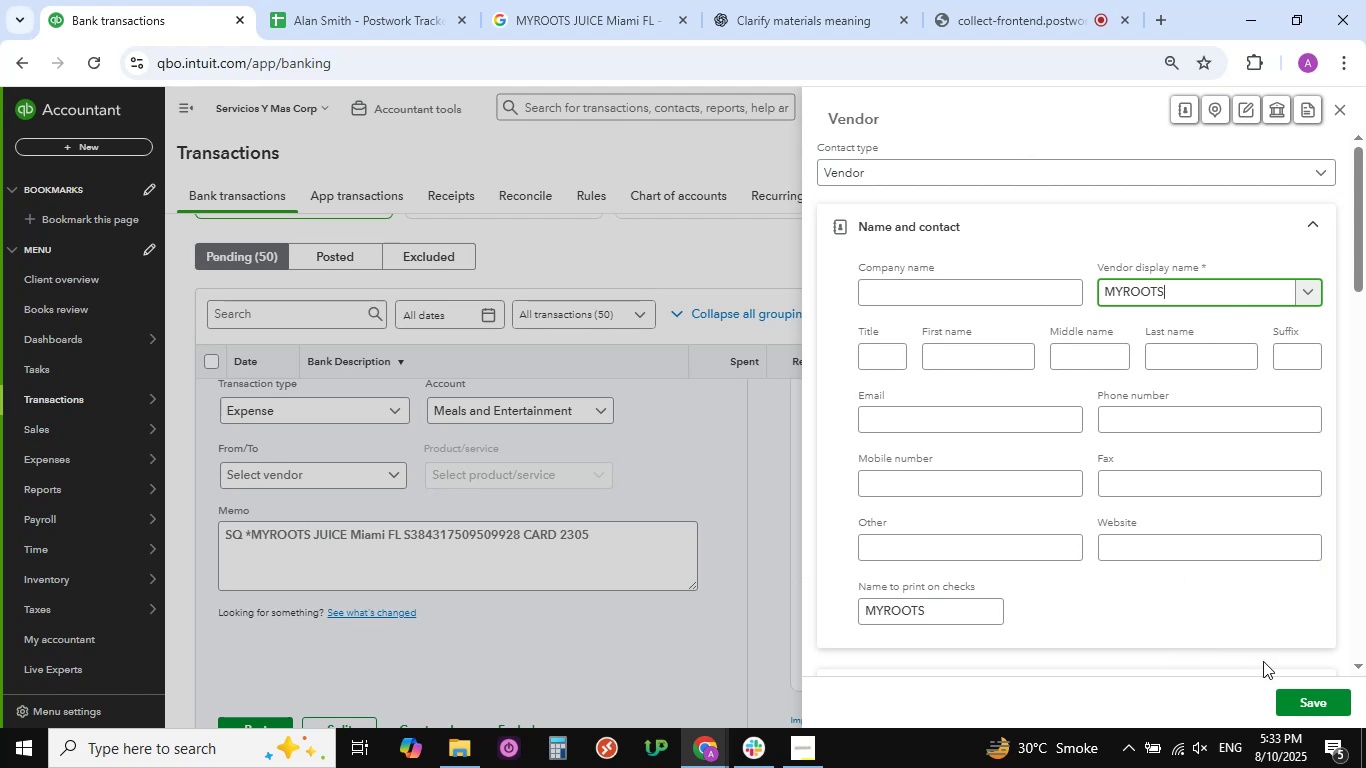 
wait(5.04)
 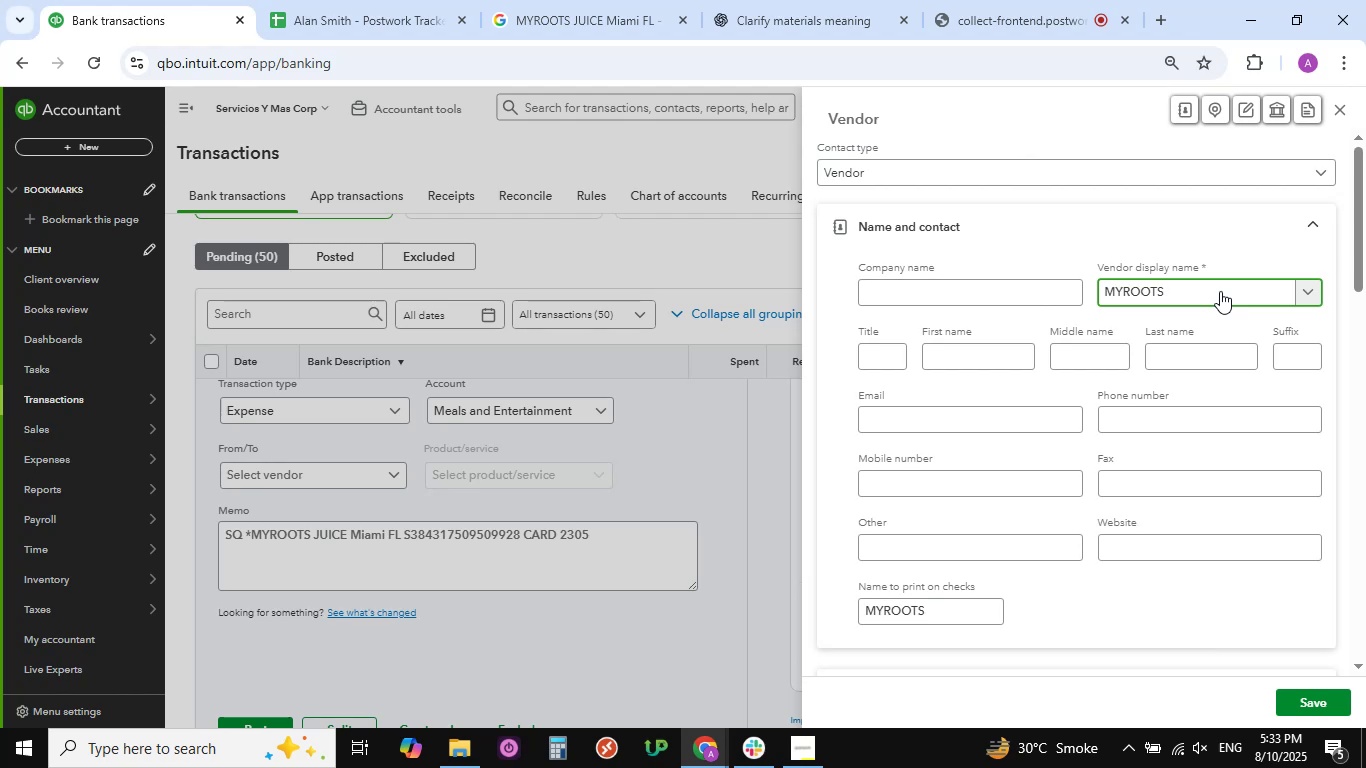 
left_click([1296, 693])
 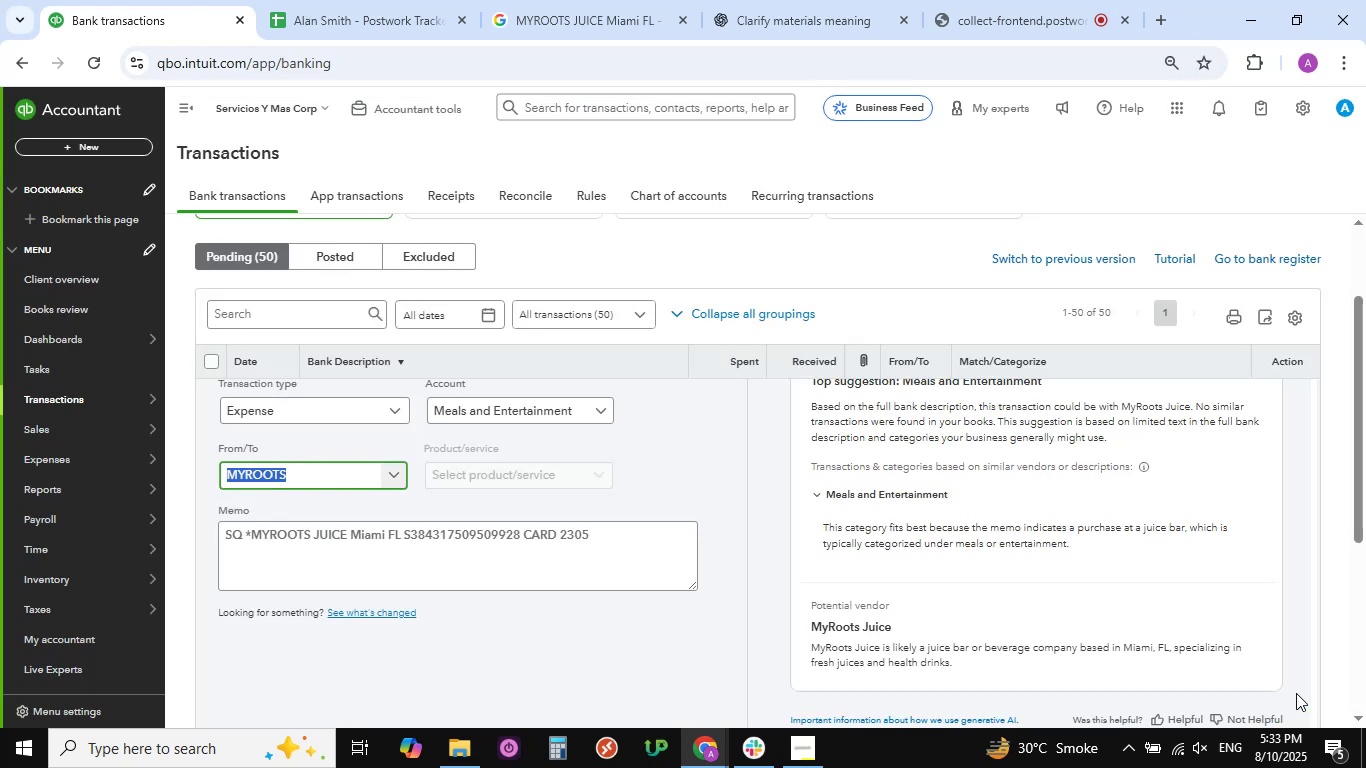 
wait(5.14)
 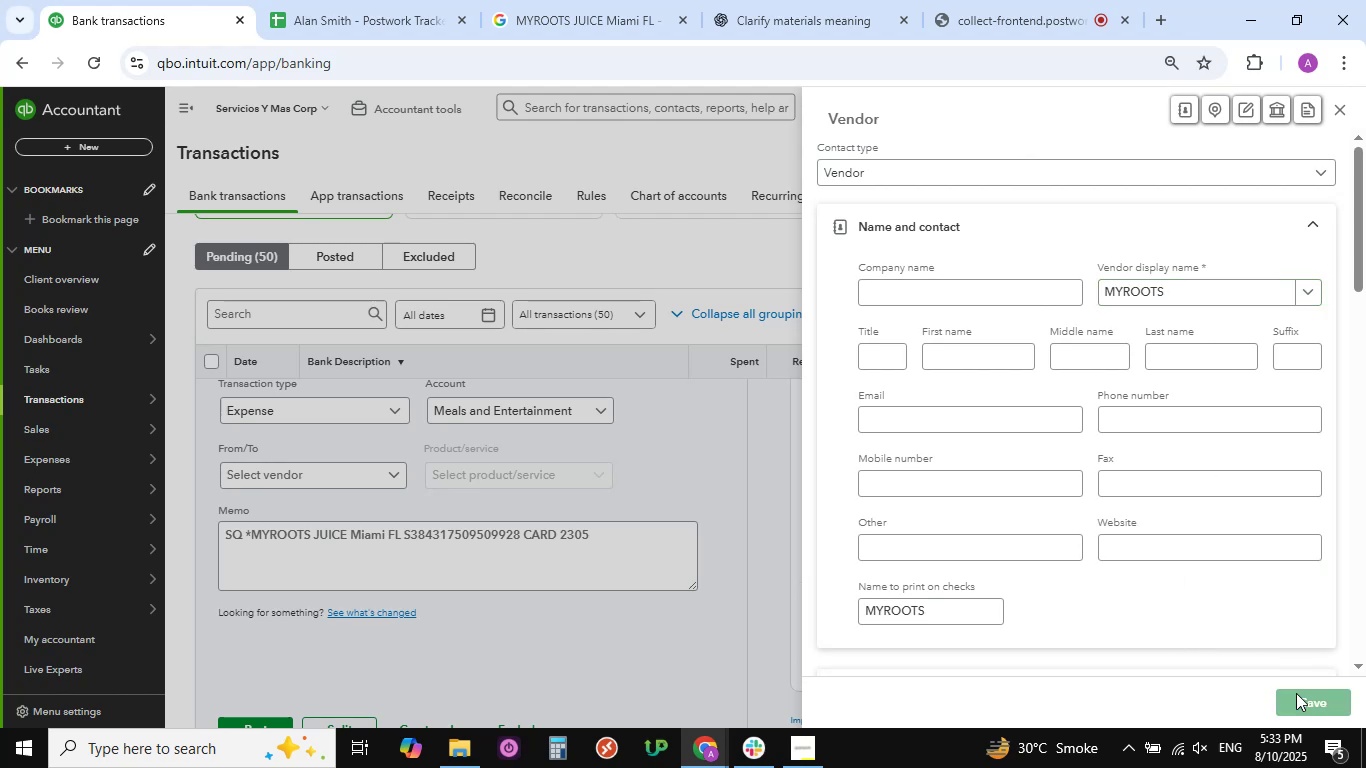 
scroll: coordinate [659, 662], scroll_direction: down, amount: 7.0
 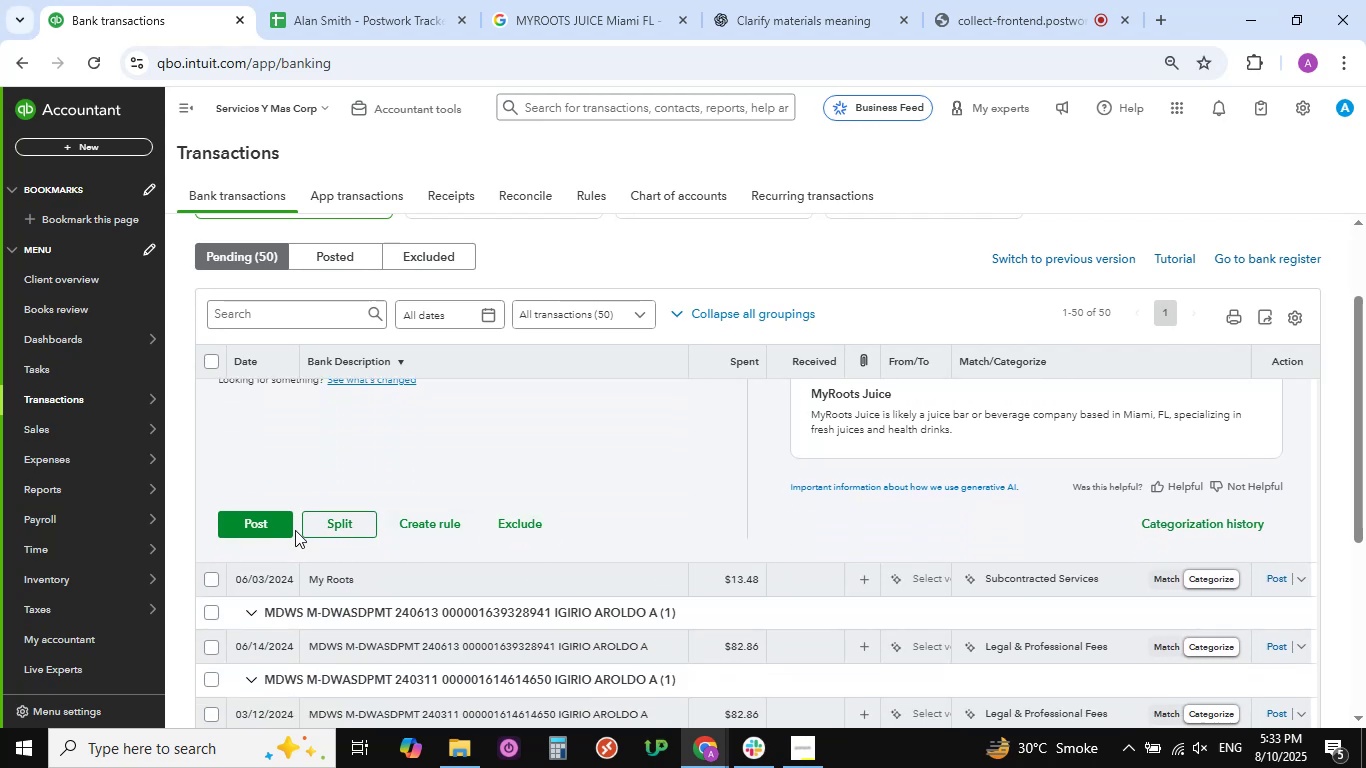 
left_click([269, 531])
 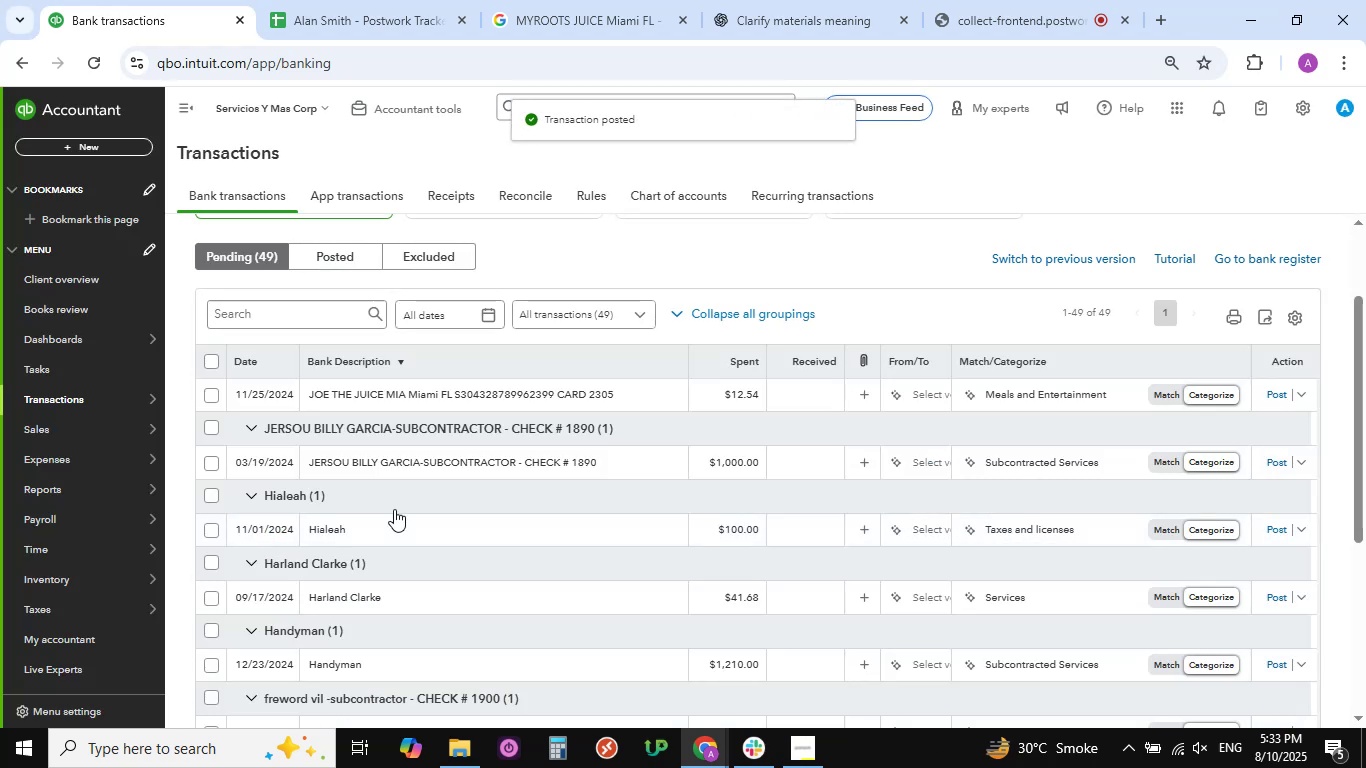 
scroll: coordinate [444, 526], scroll_direction: up, amount: 6.0
 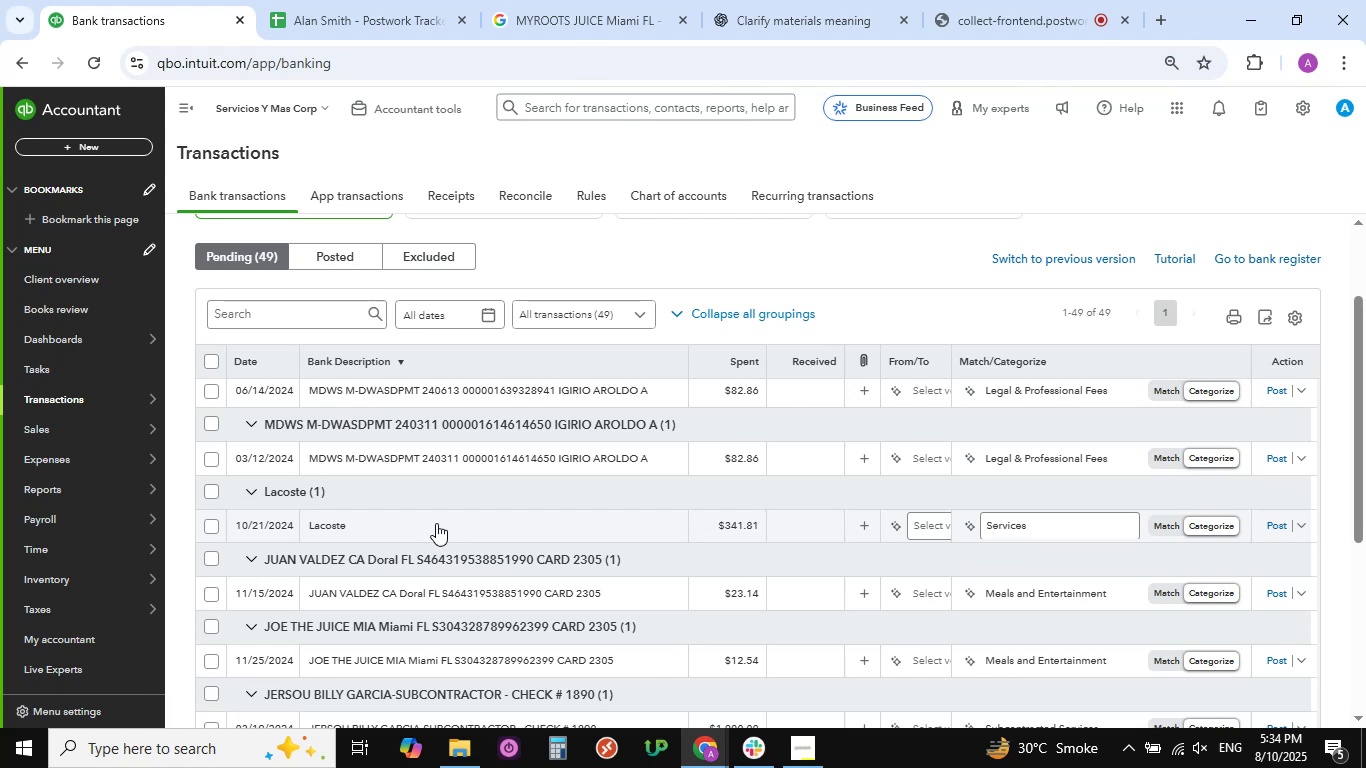 
wait(15.3)
 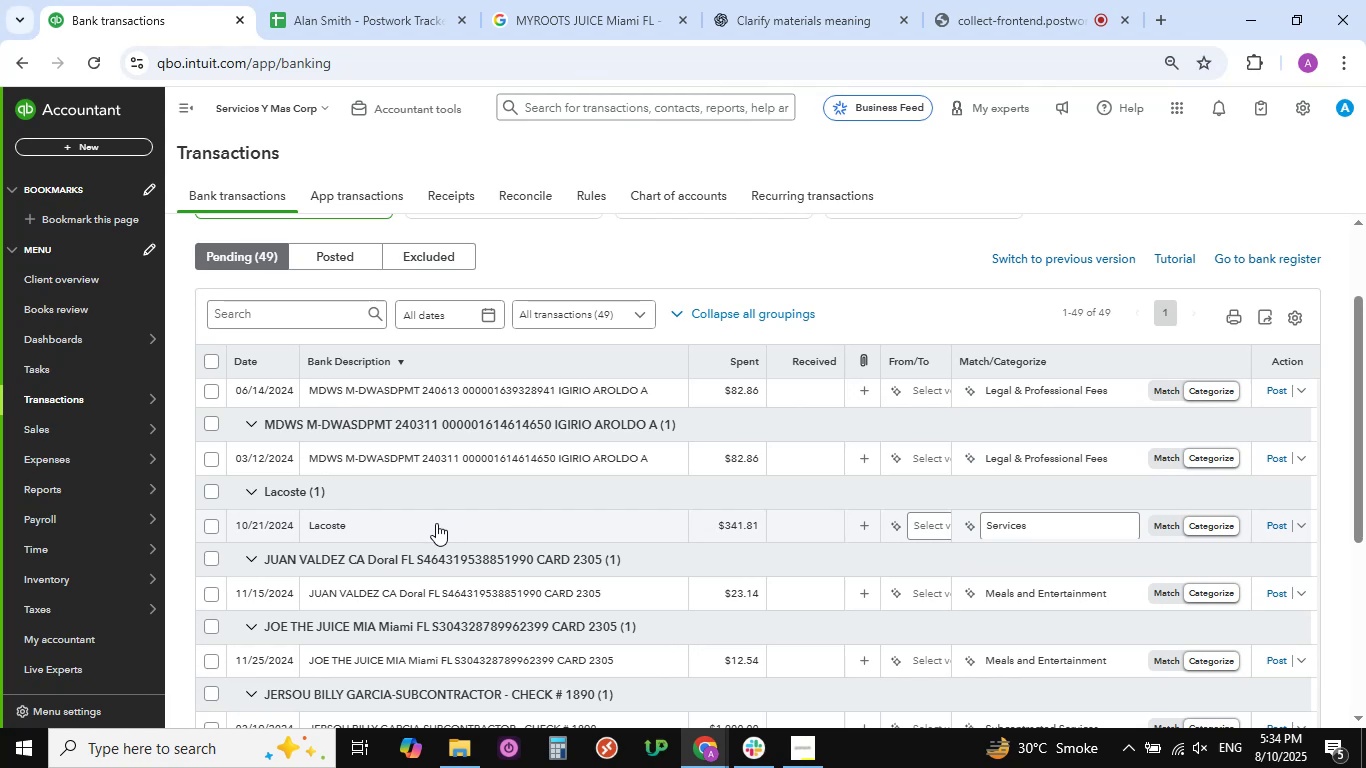 
left_click([436, 523])
 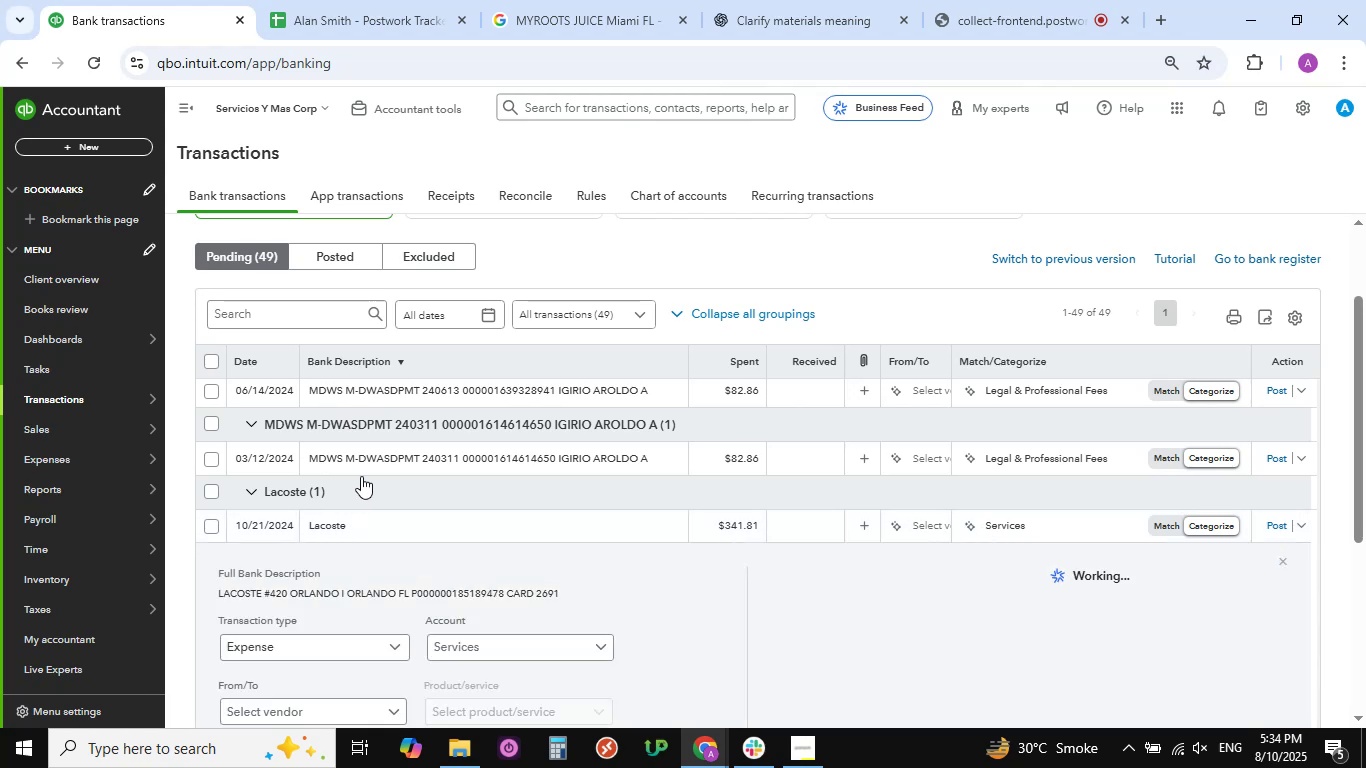 
left_click([366, 461])
 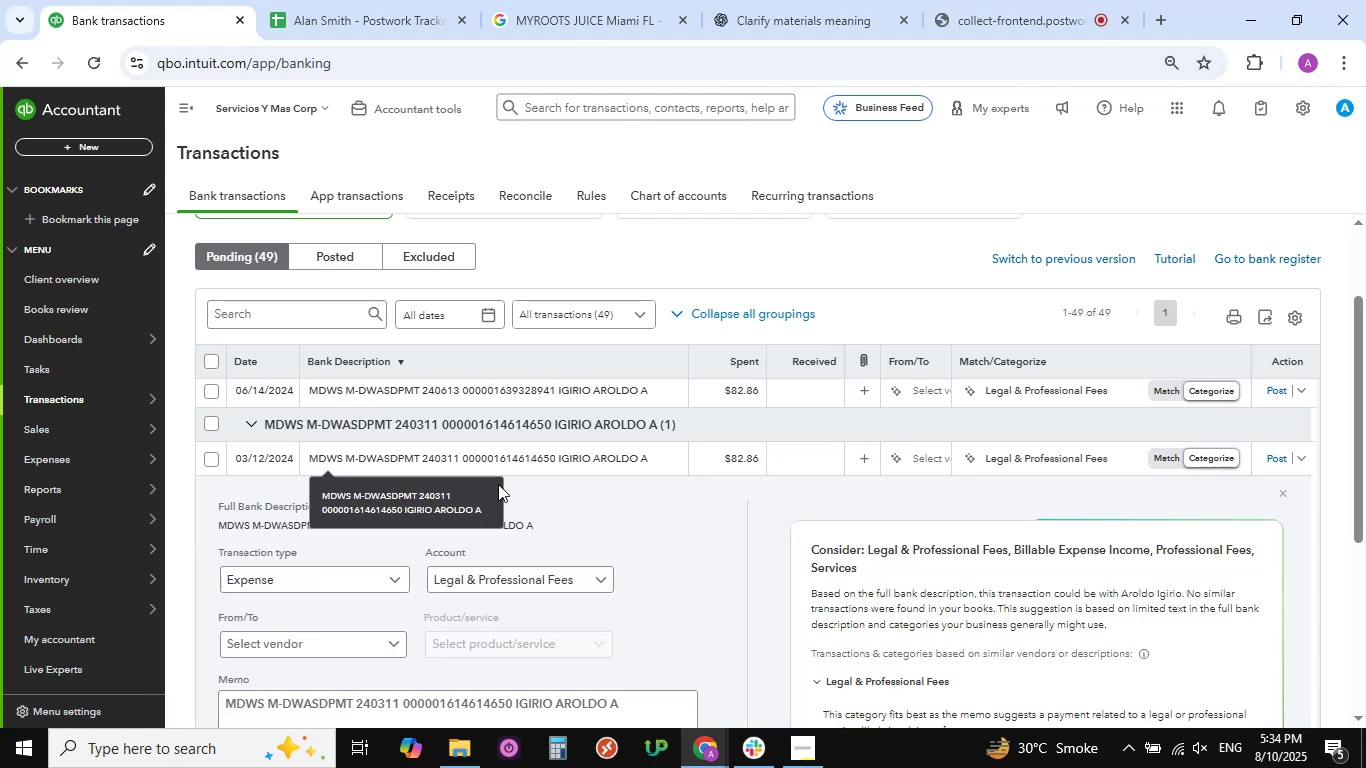 
left_click([523, 454])
 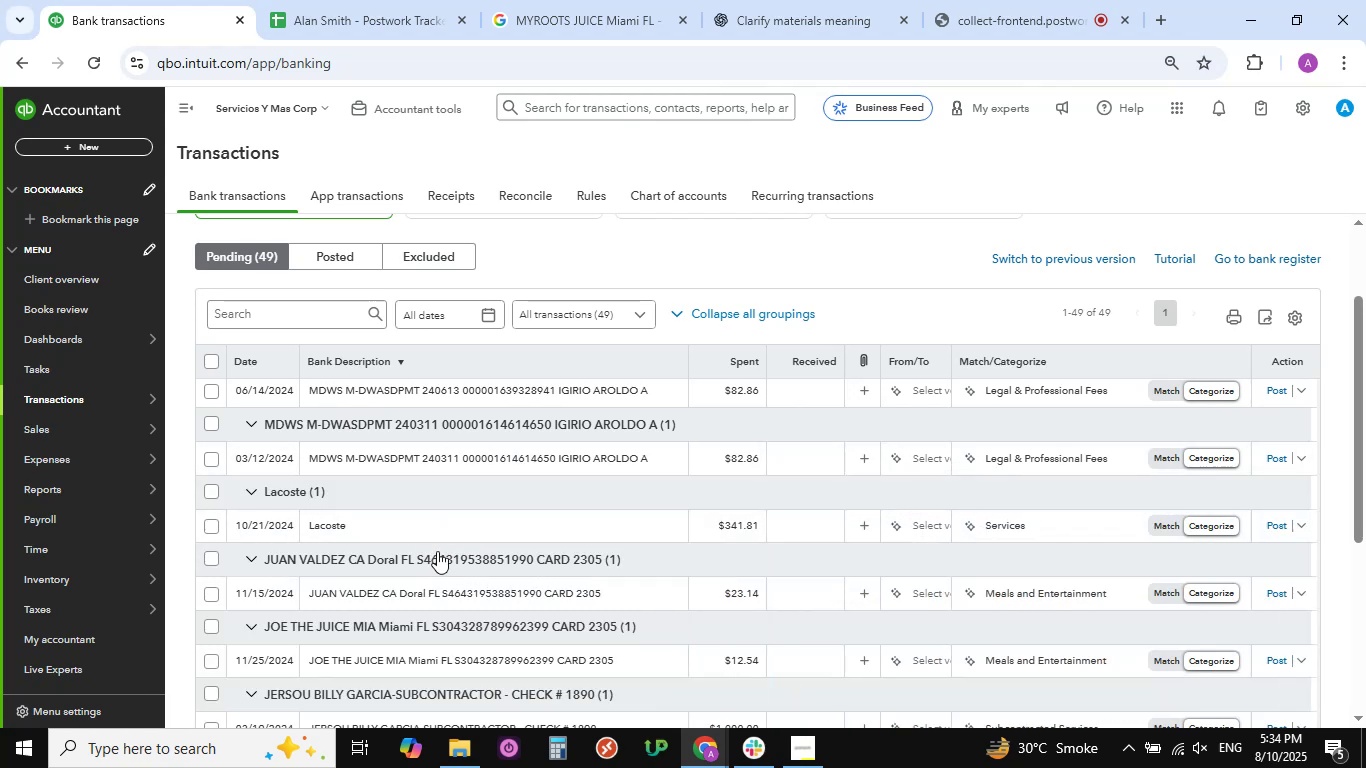 
scroll: coordinate [357, 593], scroll_direction: up, amount: 7.0
 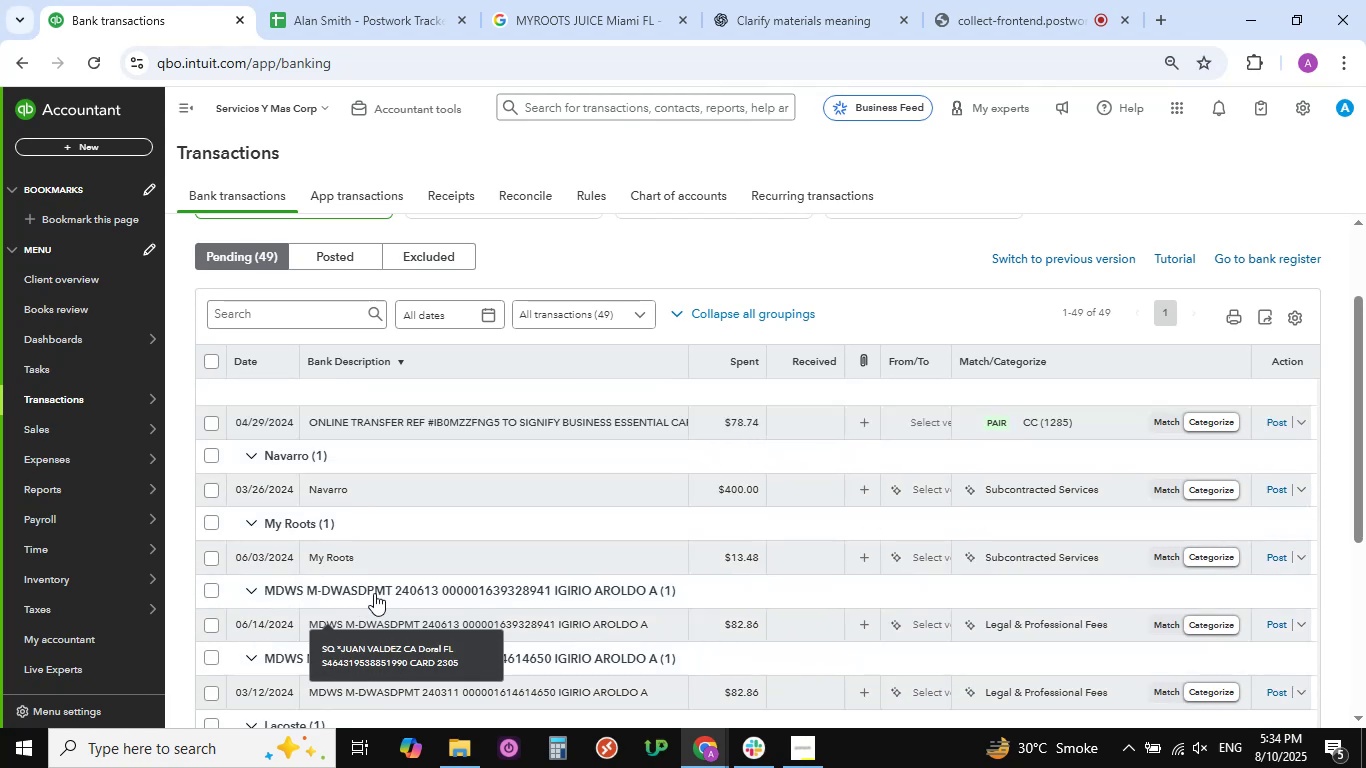 
scroll: coordinate [470, 579], scroll_direction: down, amount: 27.0
 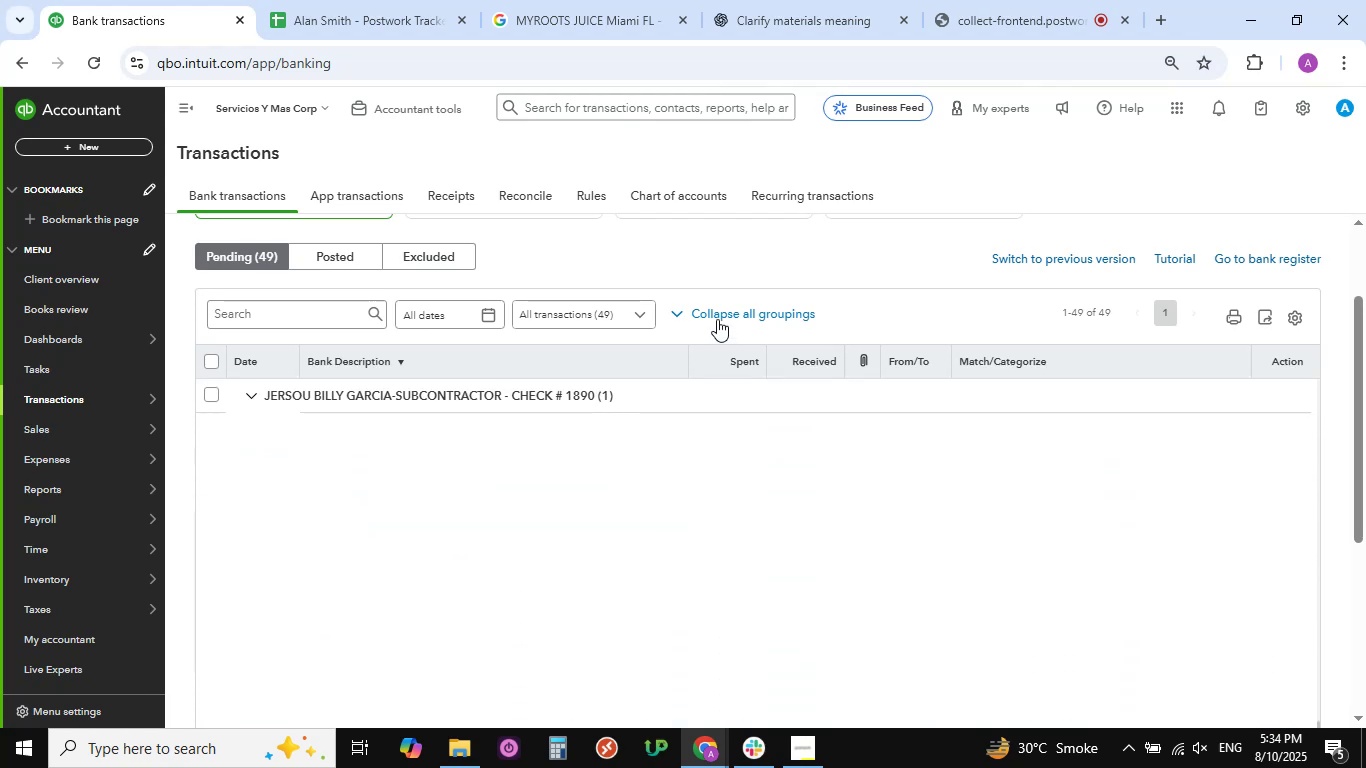 
scroll: coordinate [696, 282], scroll_direction: up, amount: 7.0
 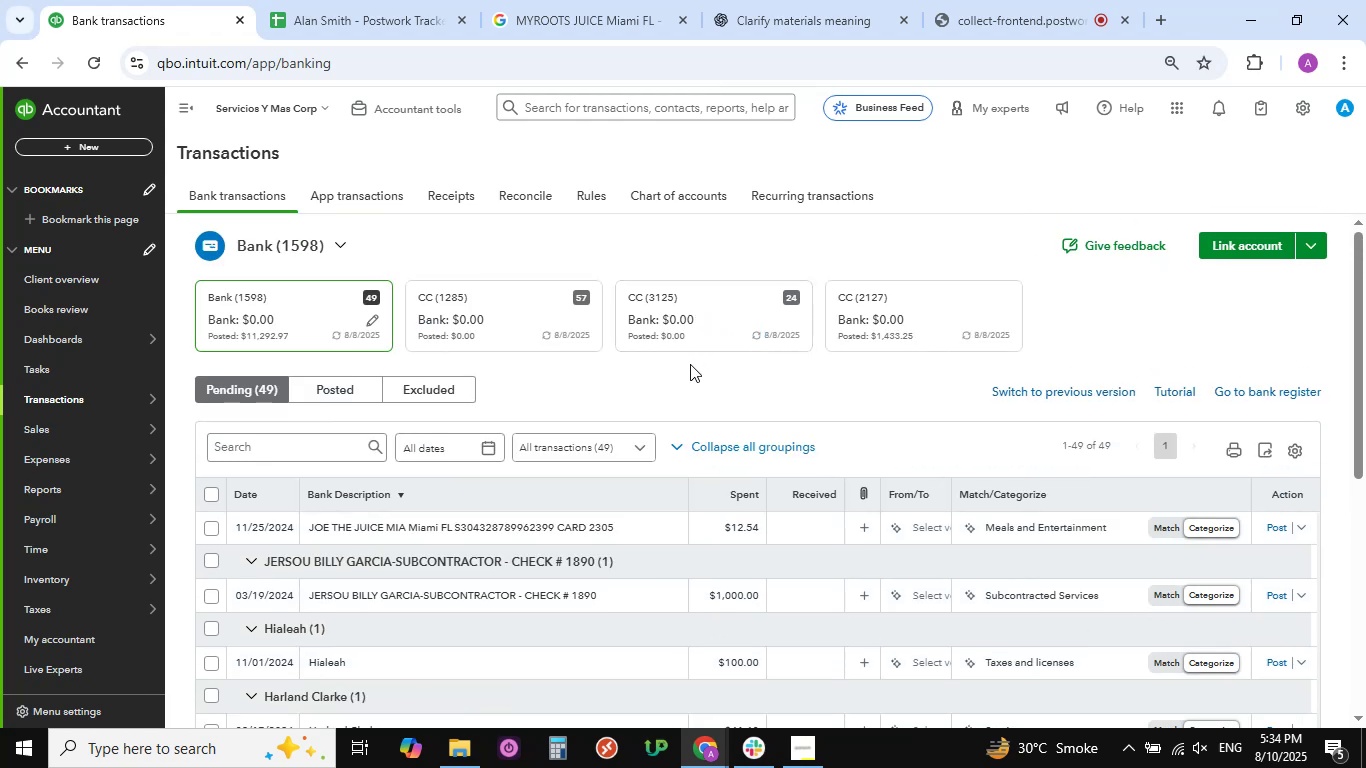 
scroll: coordinate [615, 449], scroll_direction: down, amount: 33.0
 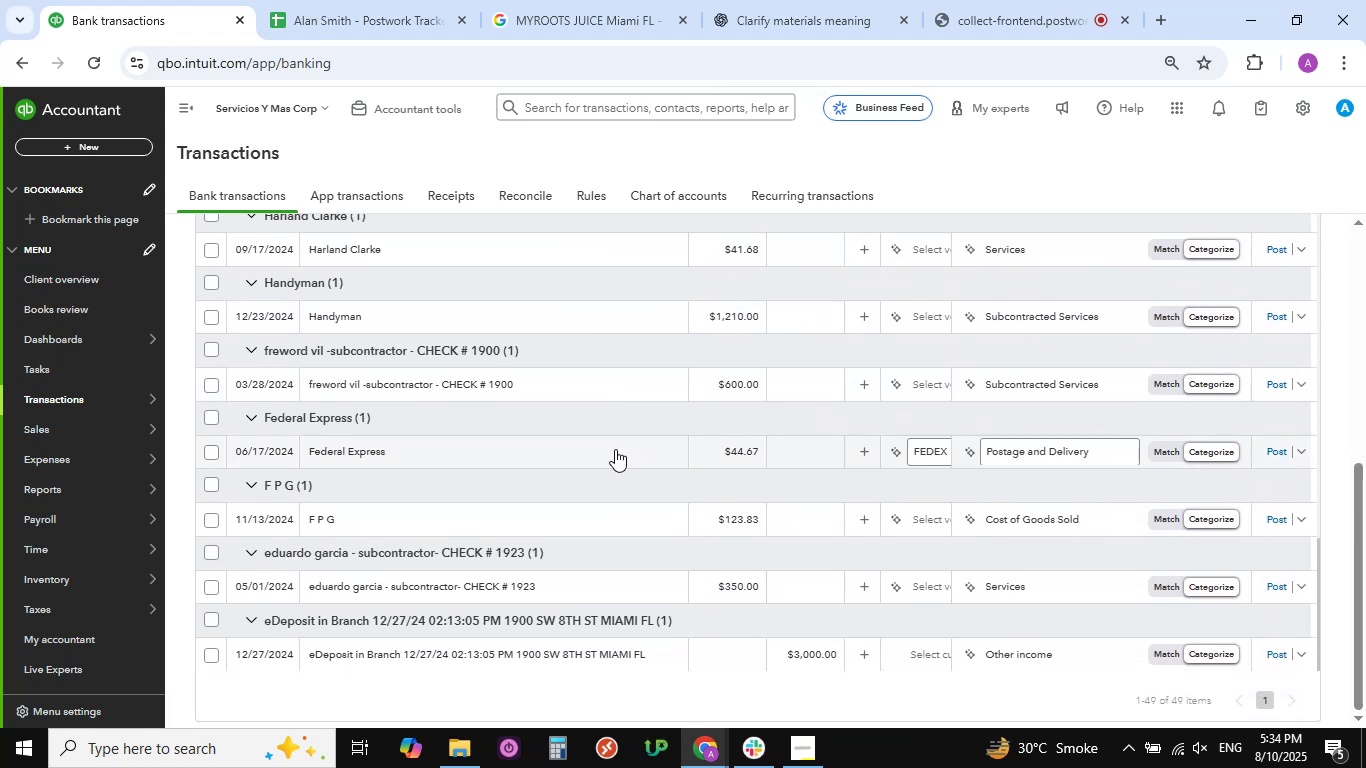 
scroll: coordinate [628, 278], scroll_direction: up, amount: 127.0
 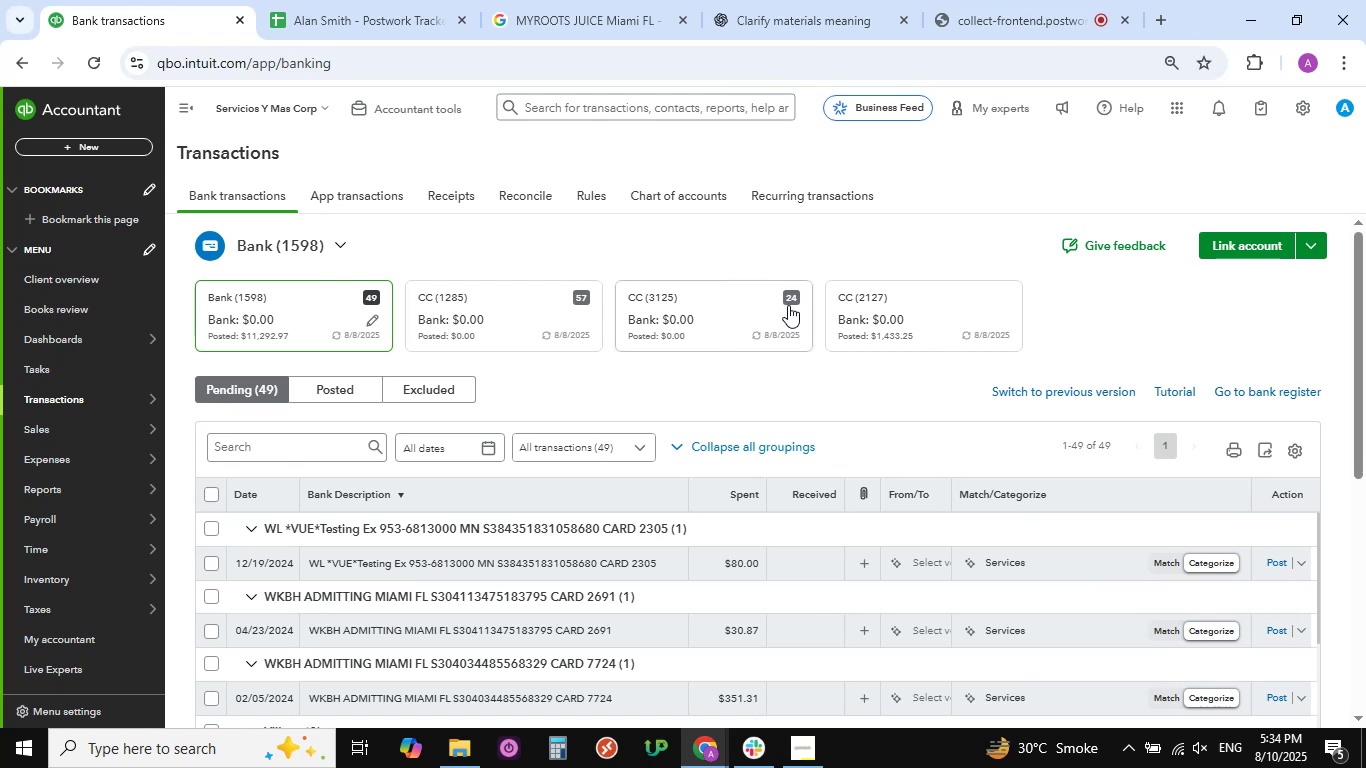 
wait(5.47)
 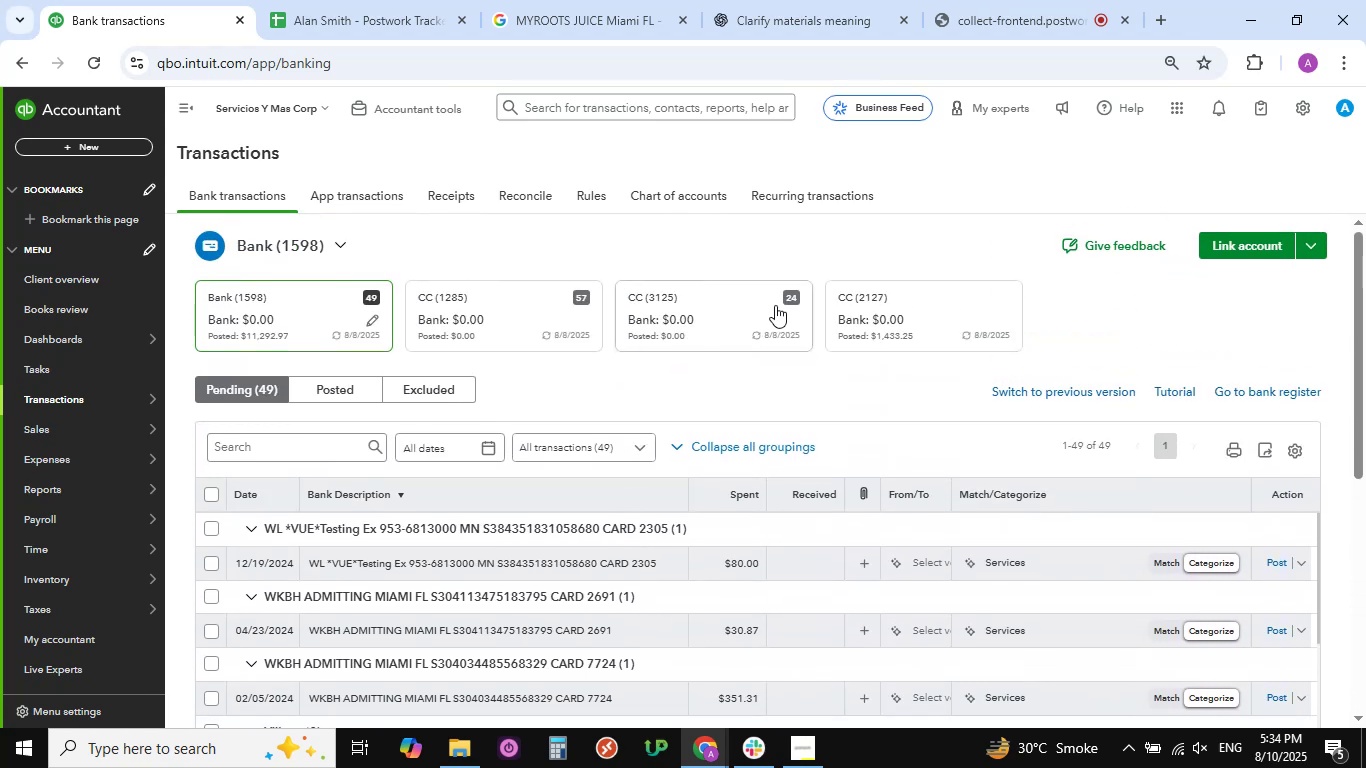 
mouse_move([370, 582])
 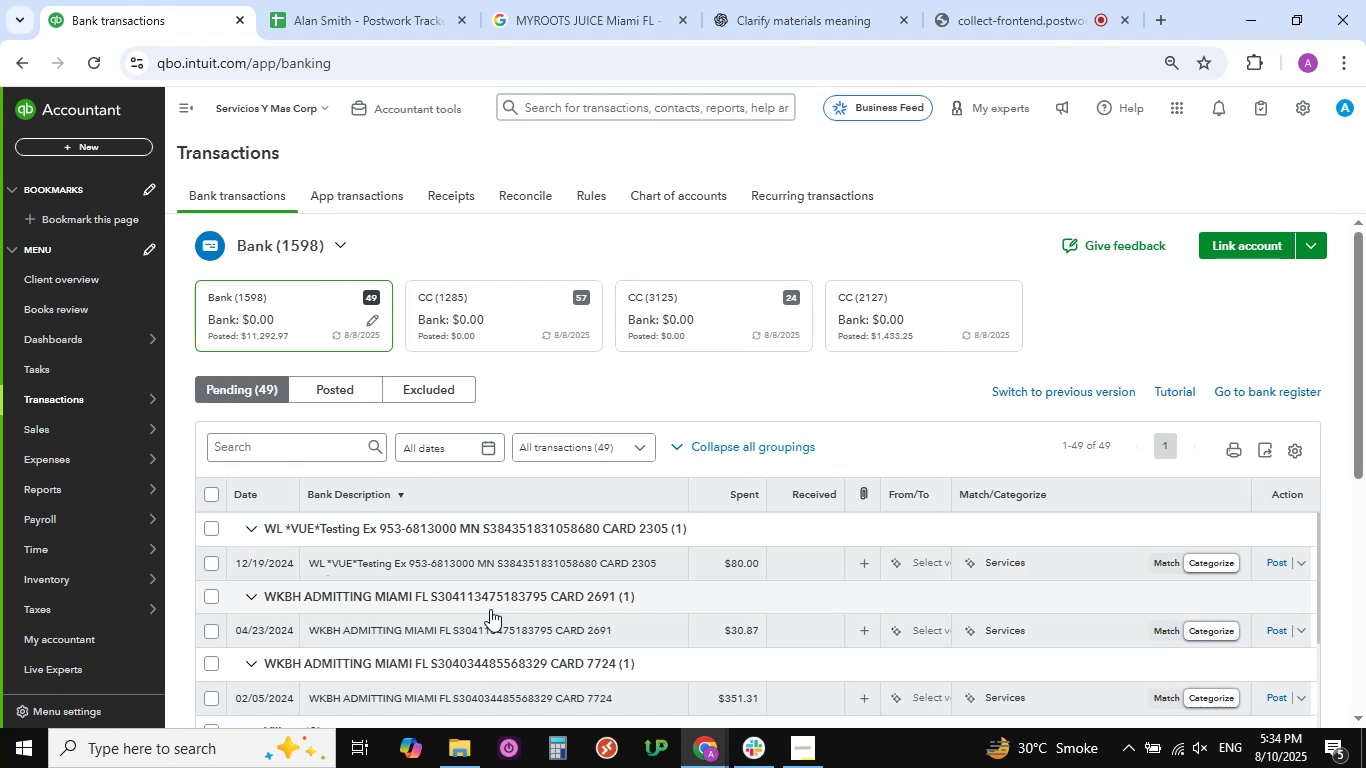 
scroll: coordinate [494, 611], scroll_direction: down, amount: 7.0
 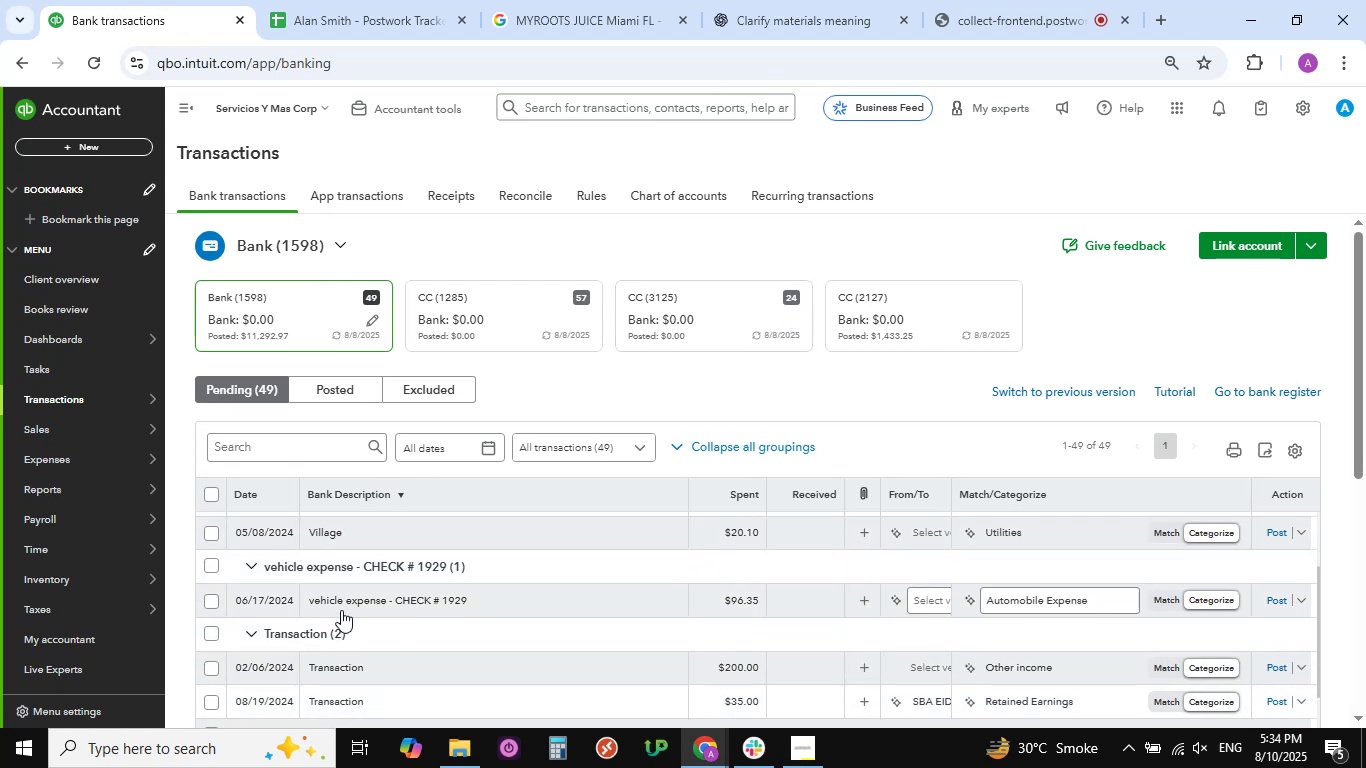 
left_click([343, 600])
 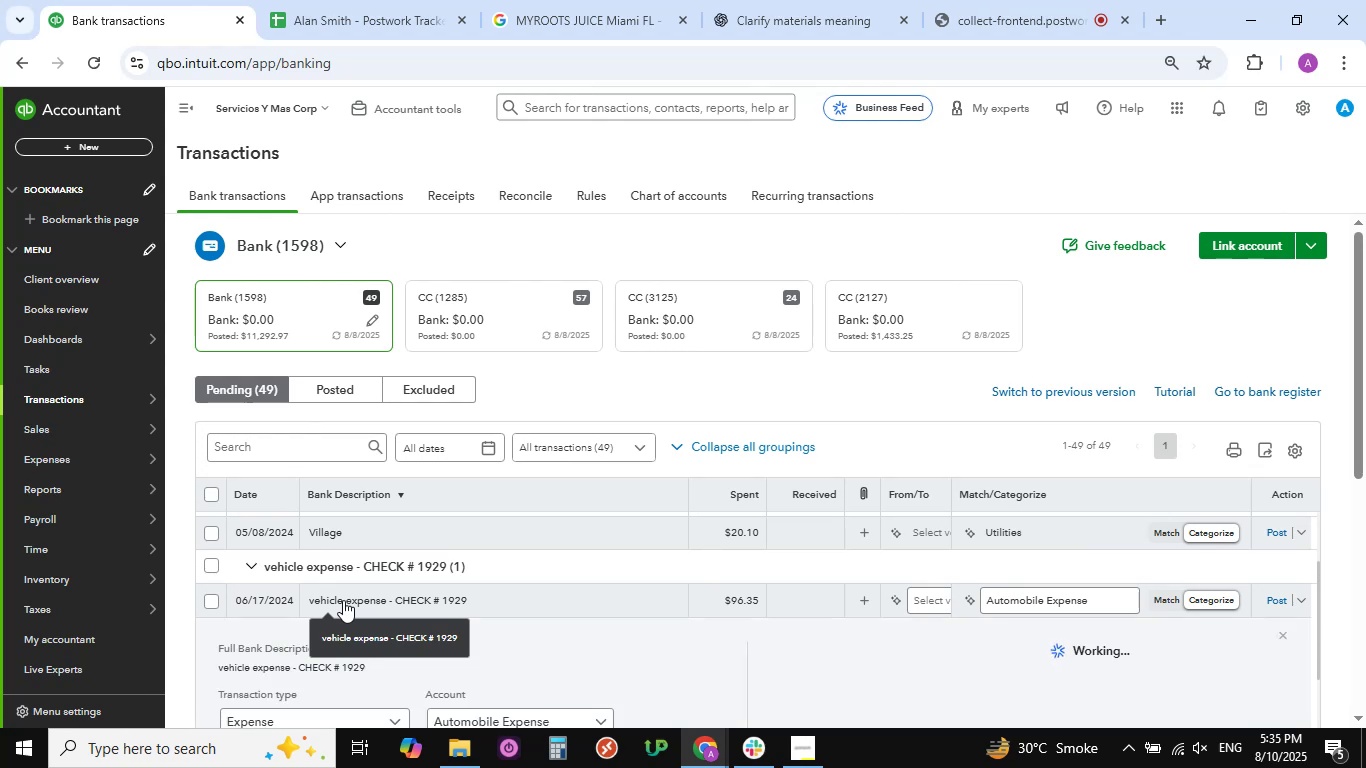 
scroll: coordinate [409, 654], scroll_direction: down, amount: 6.0
 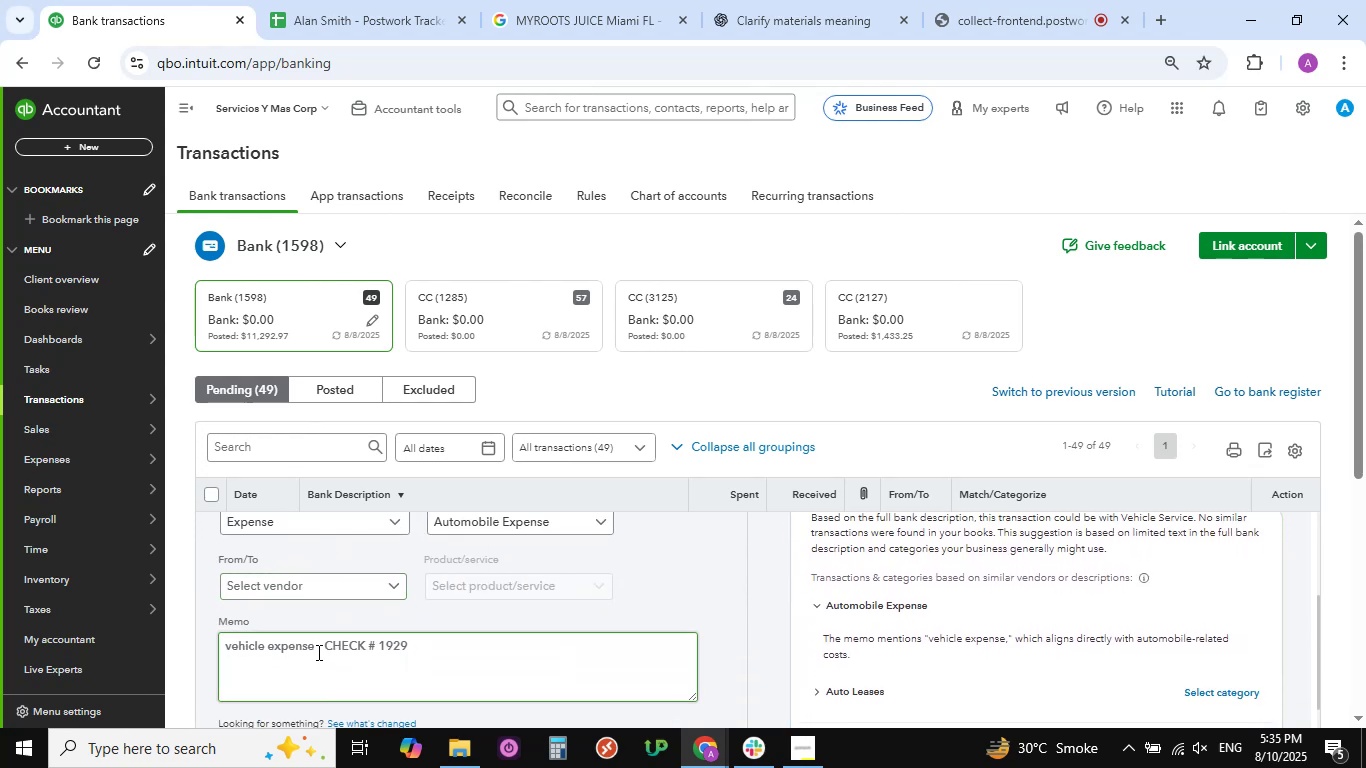 
left_click_drag(start_coordinate=[315, 649], to_coordinate=[151, 623])
 